 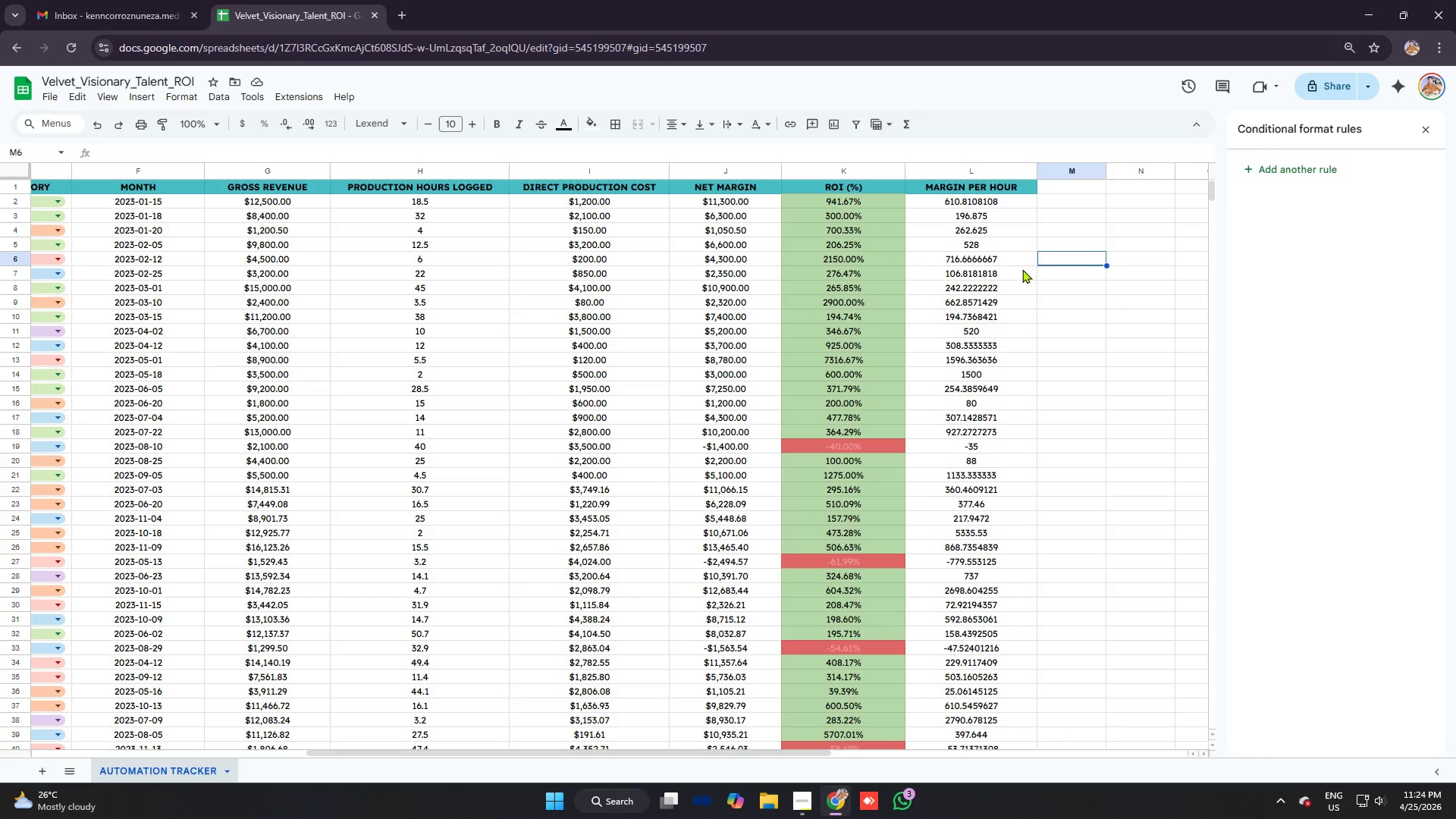 
left_click([1002, 261])
 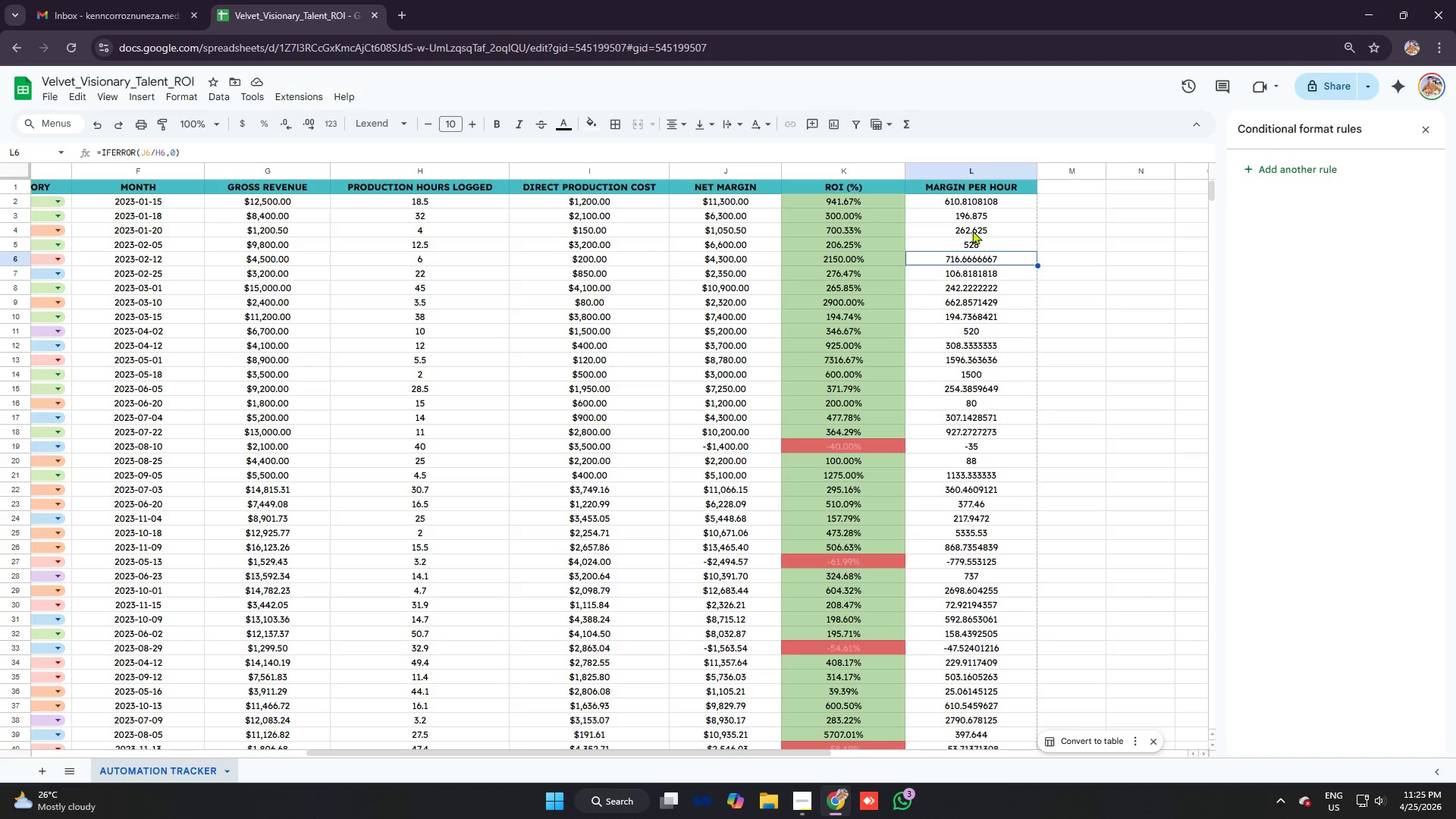 
scroll: coordinate [964, 244], scroll_direction: down, amount: 22.0
 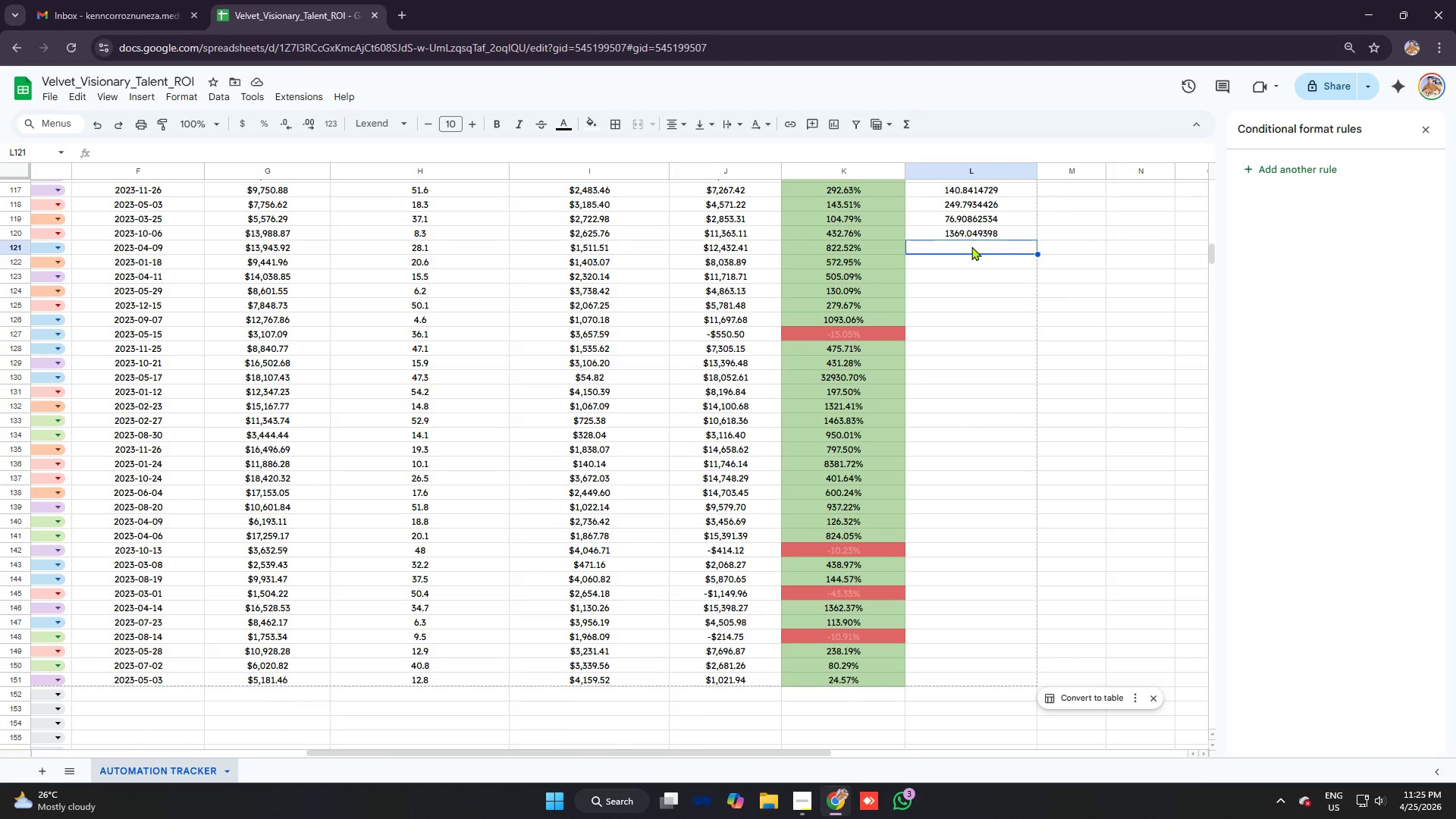 
type(=ifer)
key(Tab)
type(j121/h121)
 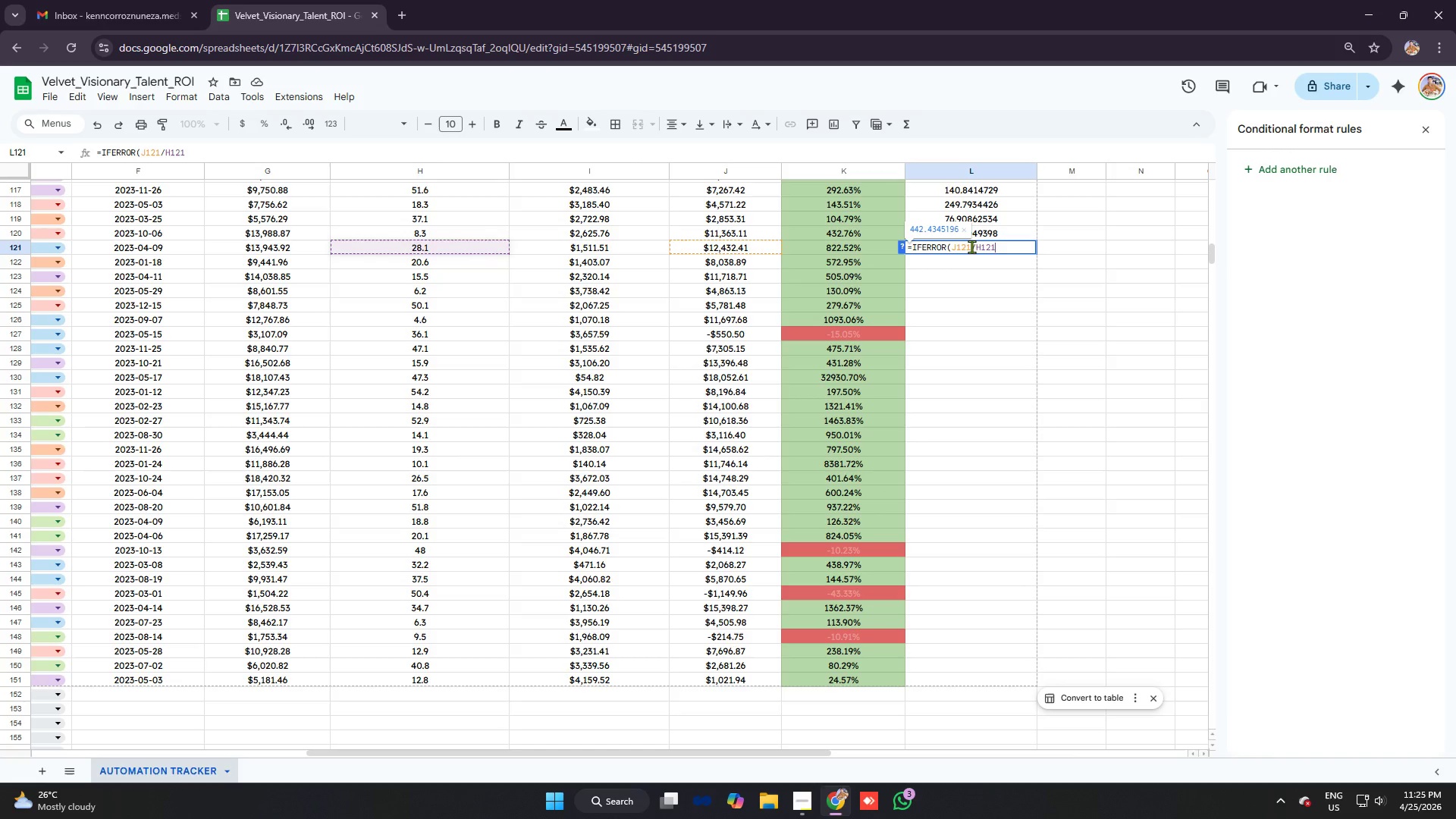 
key(Control+V)
 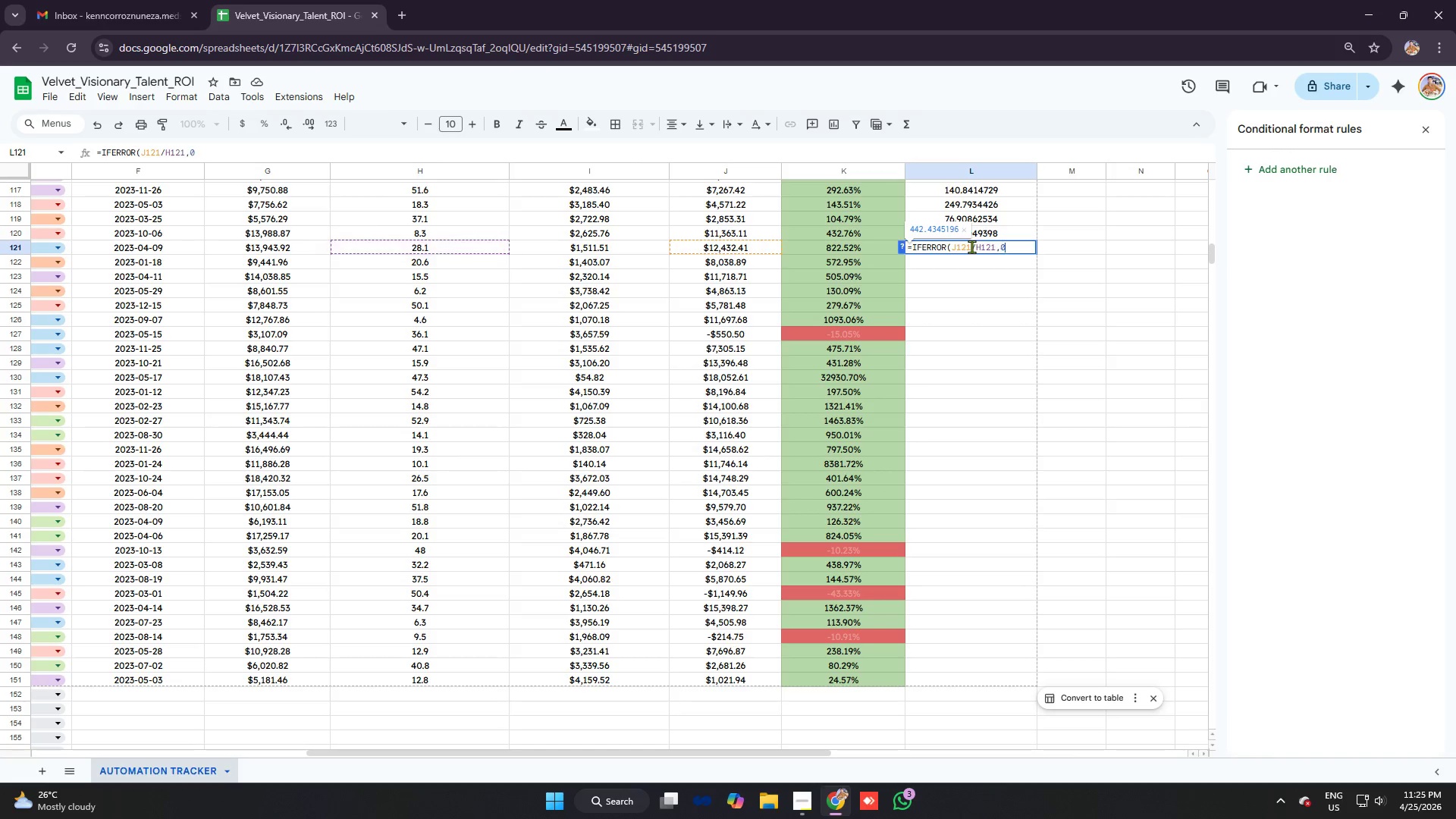 
key(Enter)
 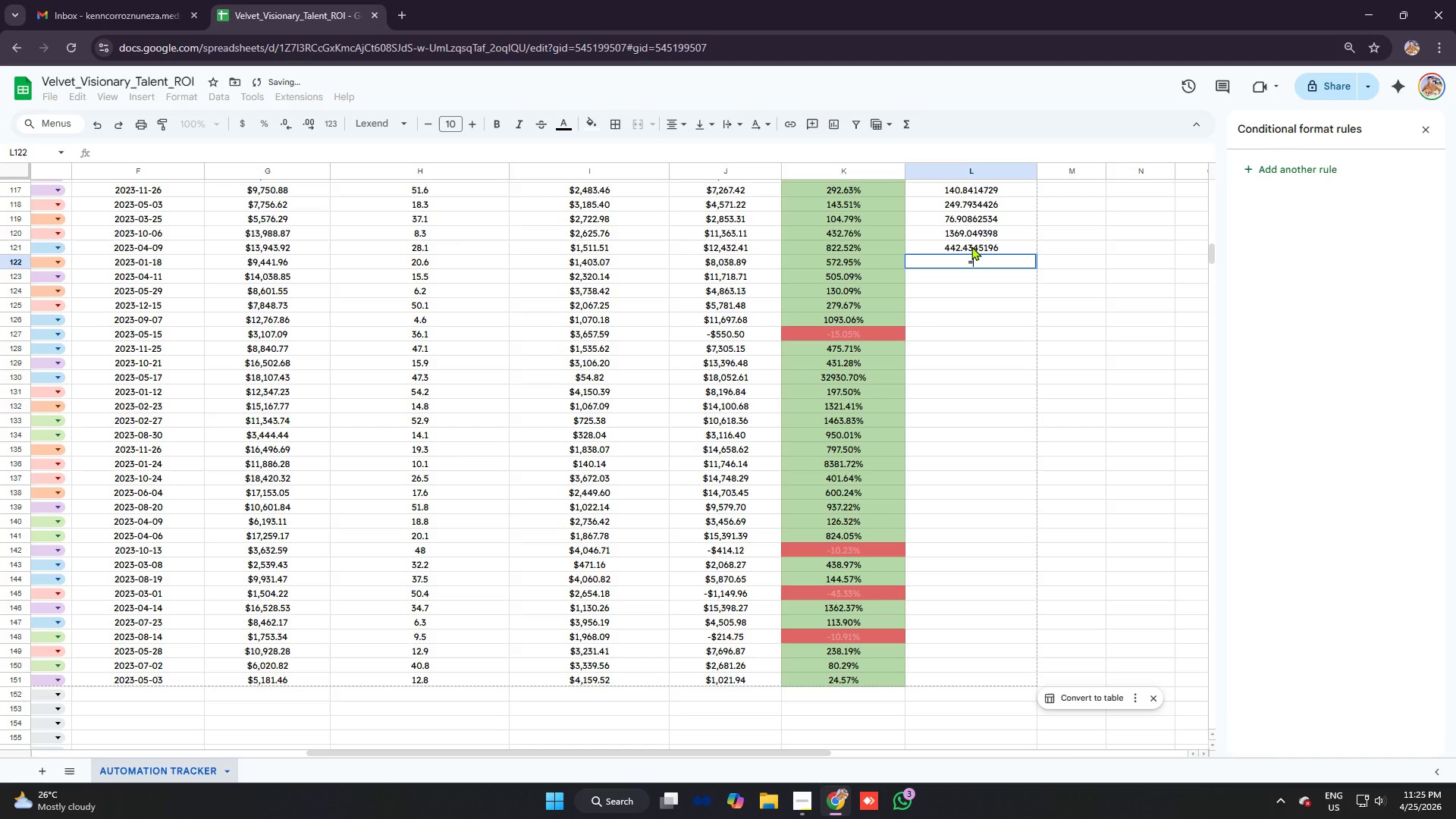 
type(=ifer)
key(Tab)
key(Tab)
 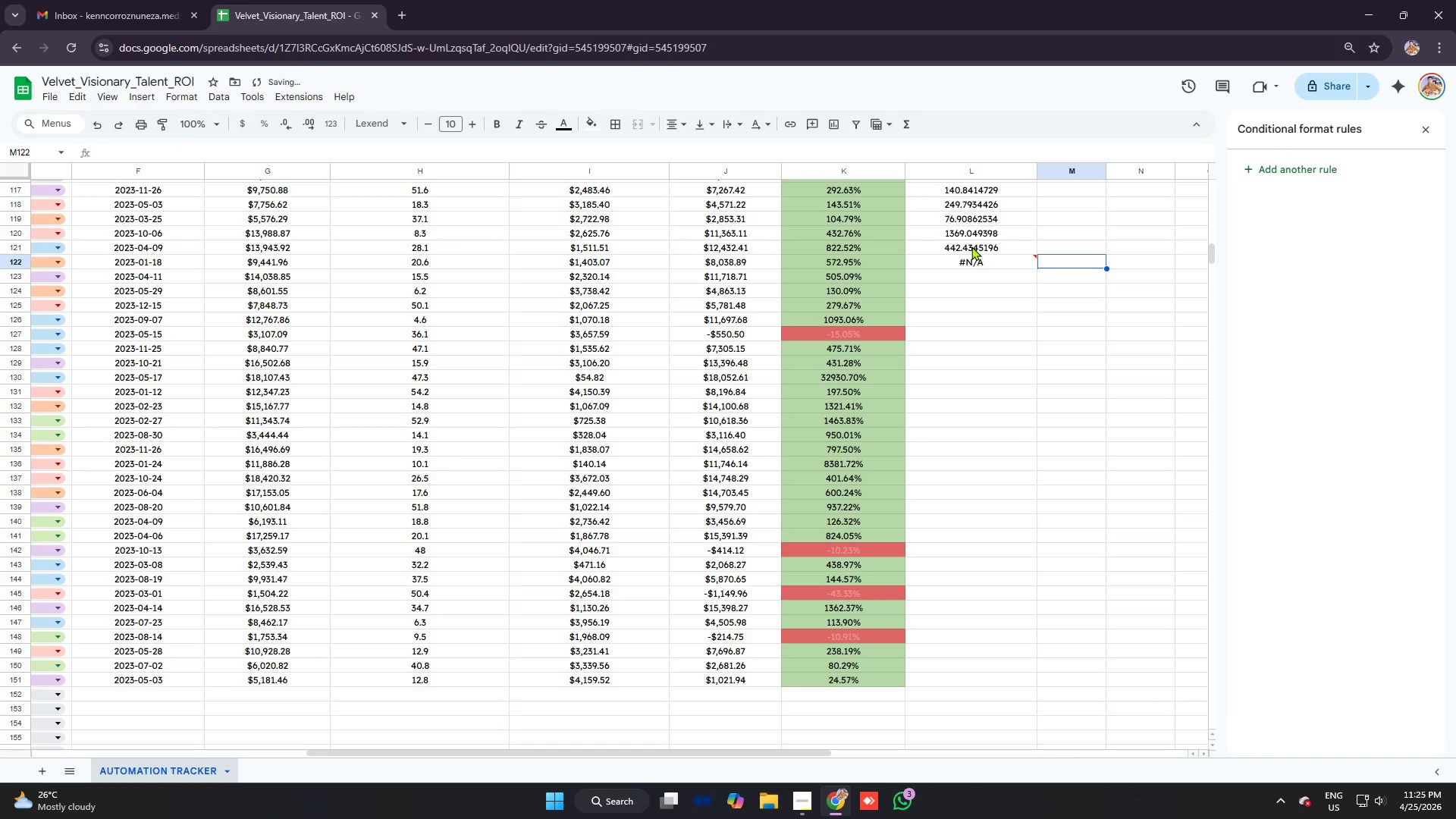 
key(Control+Z)
 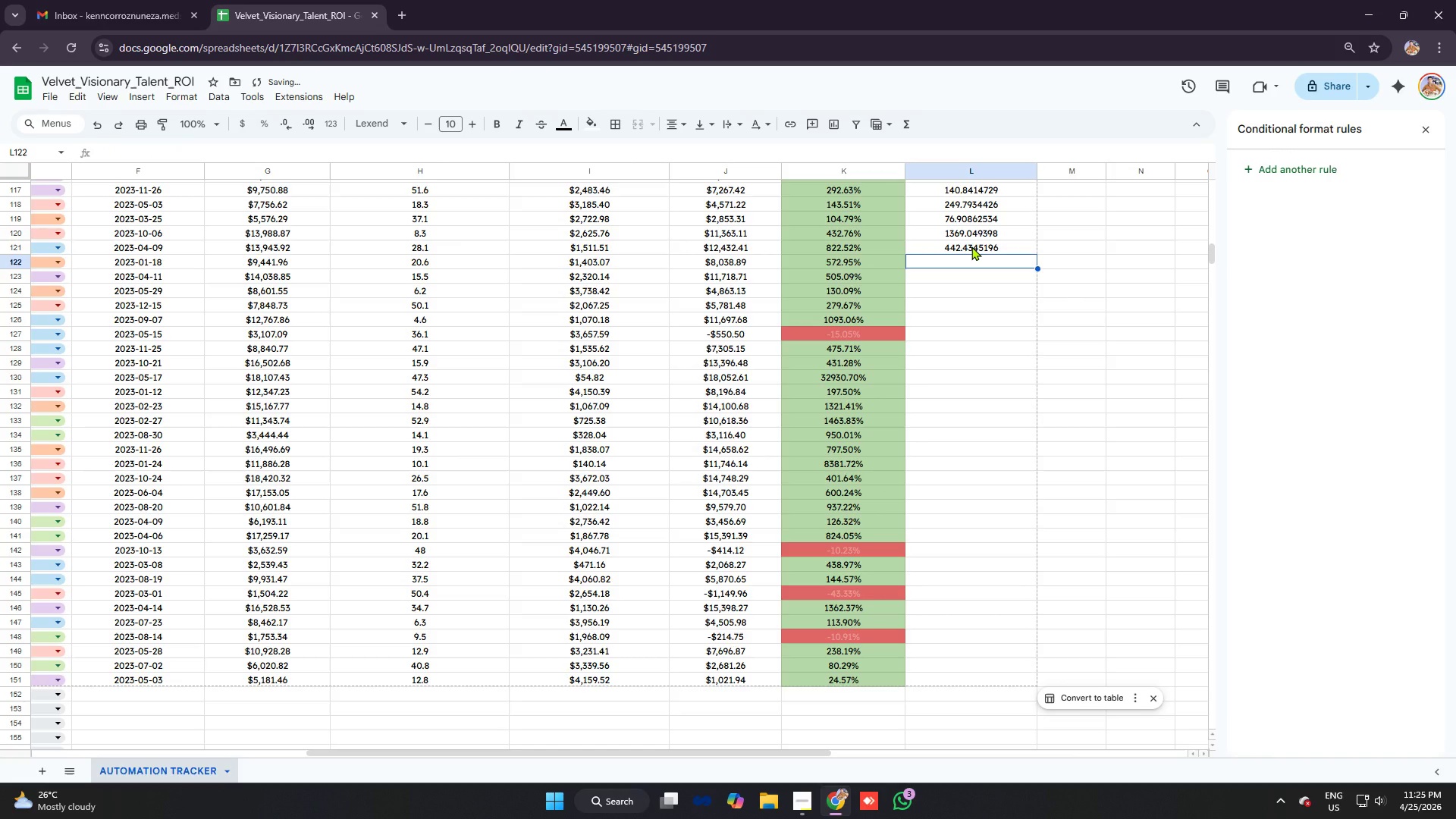 
type(=ifer)
key(Tab)
type(j122/h122)
 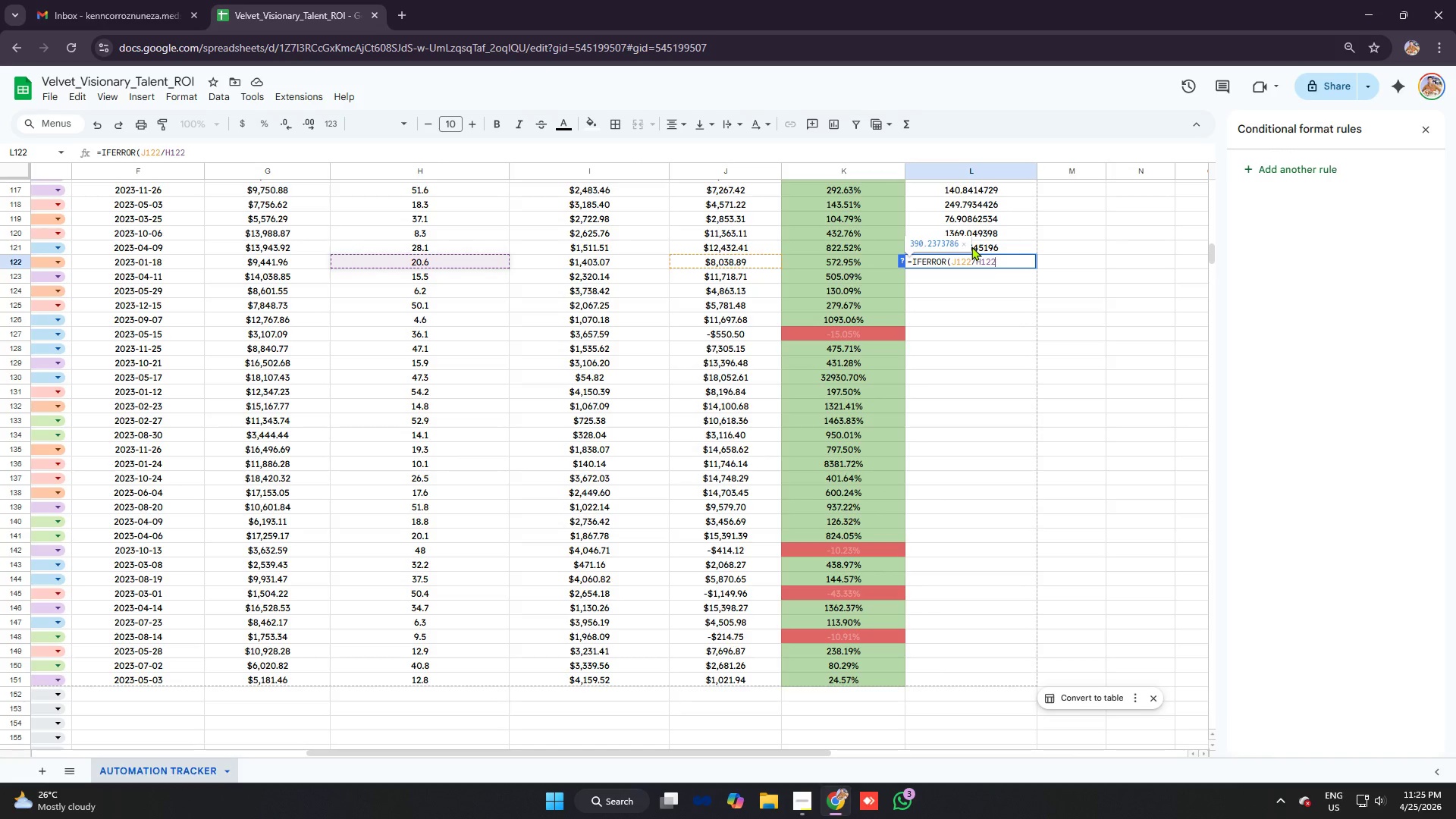 
key(Control+V)
 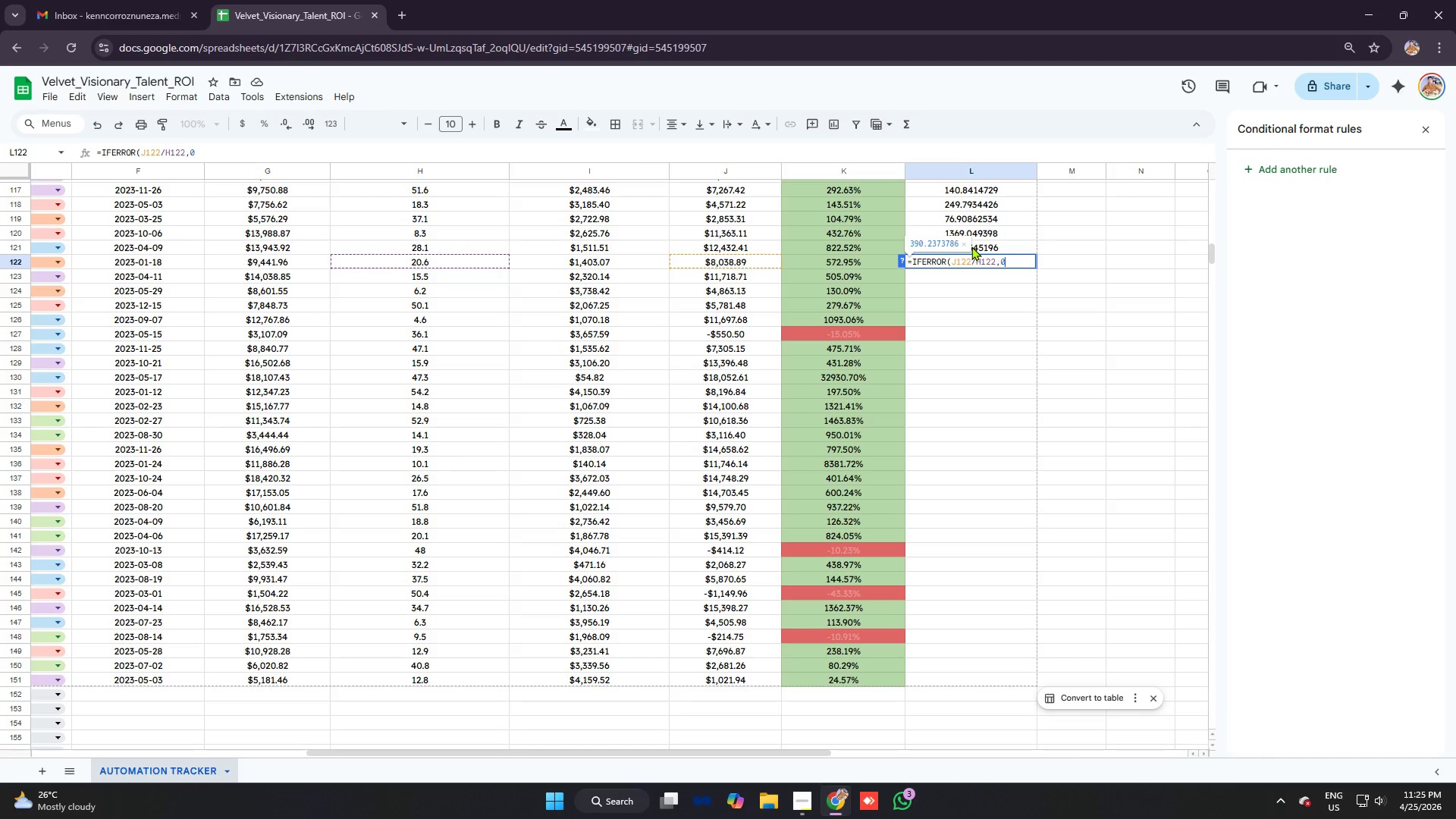 
key(Enter)
 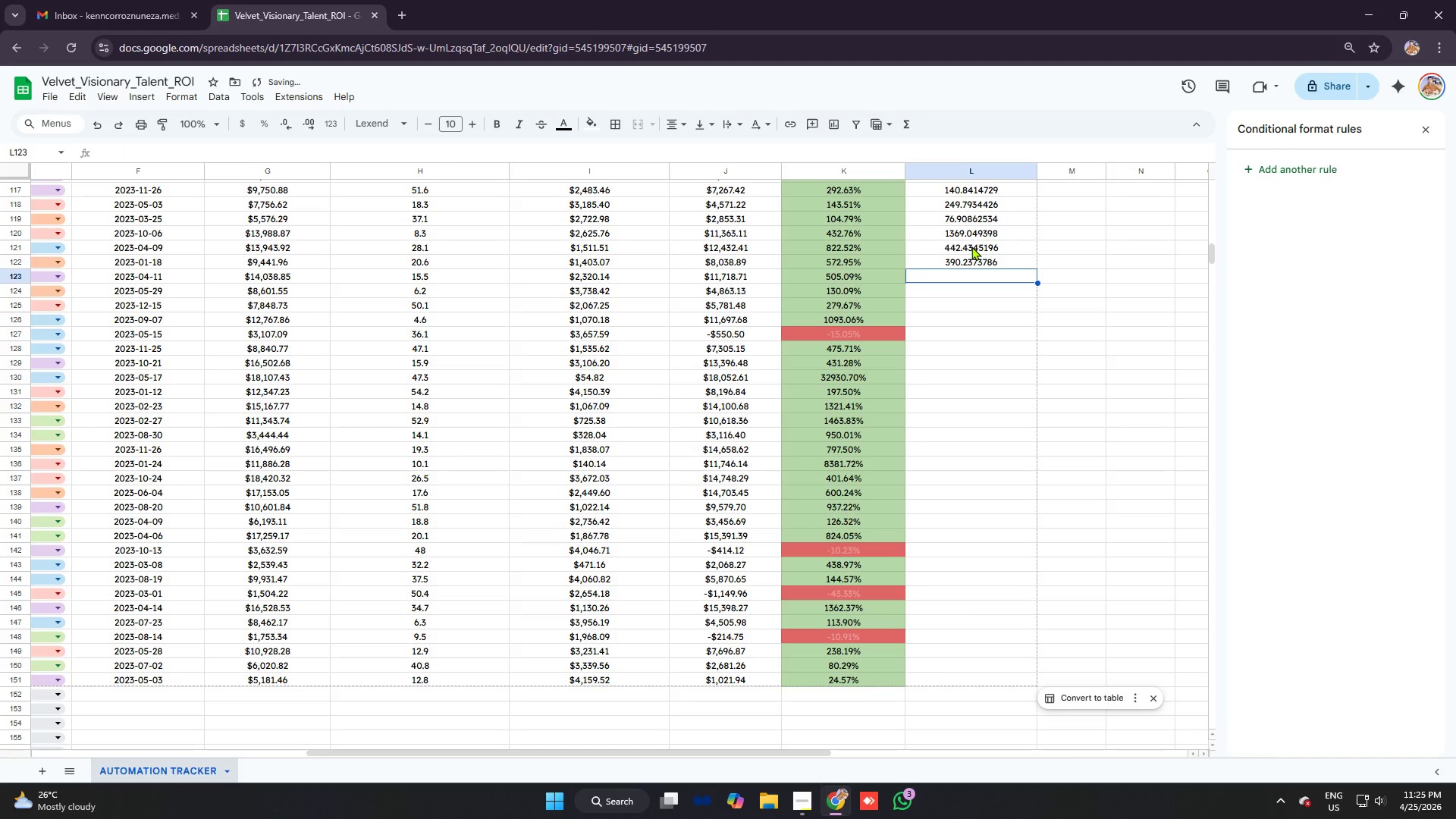 
type(=ifer)
key(Tab)
type(j123/h123)
 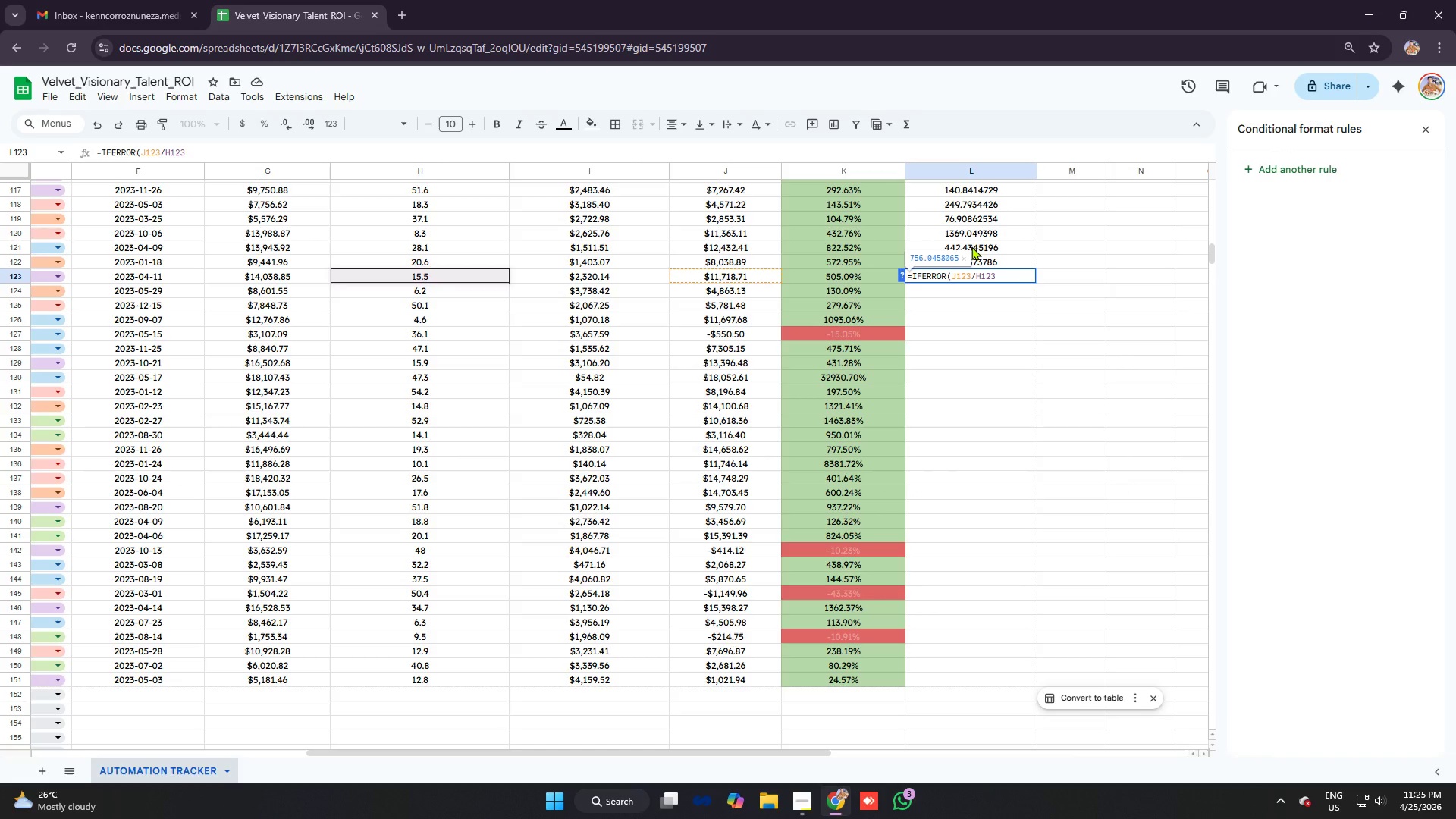 
key(Control+ControlLeft)
 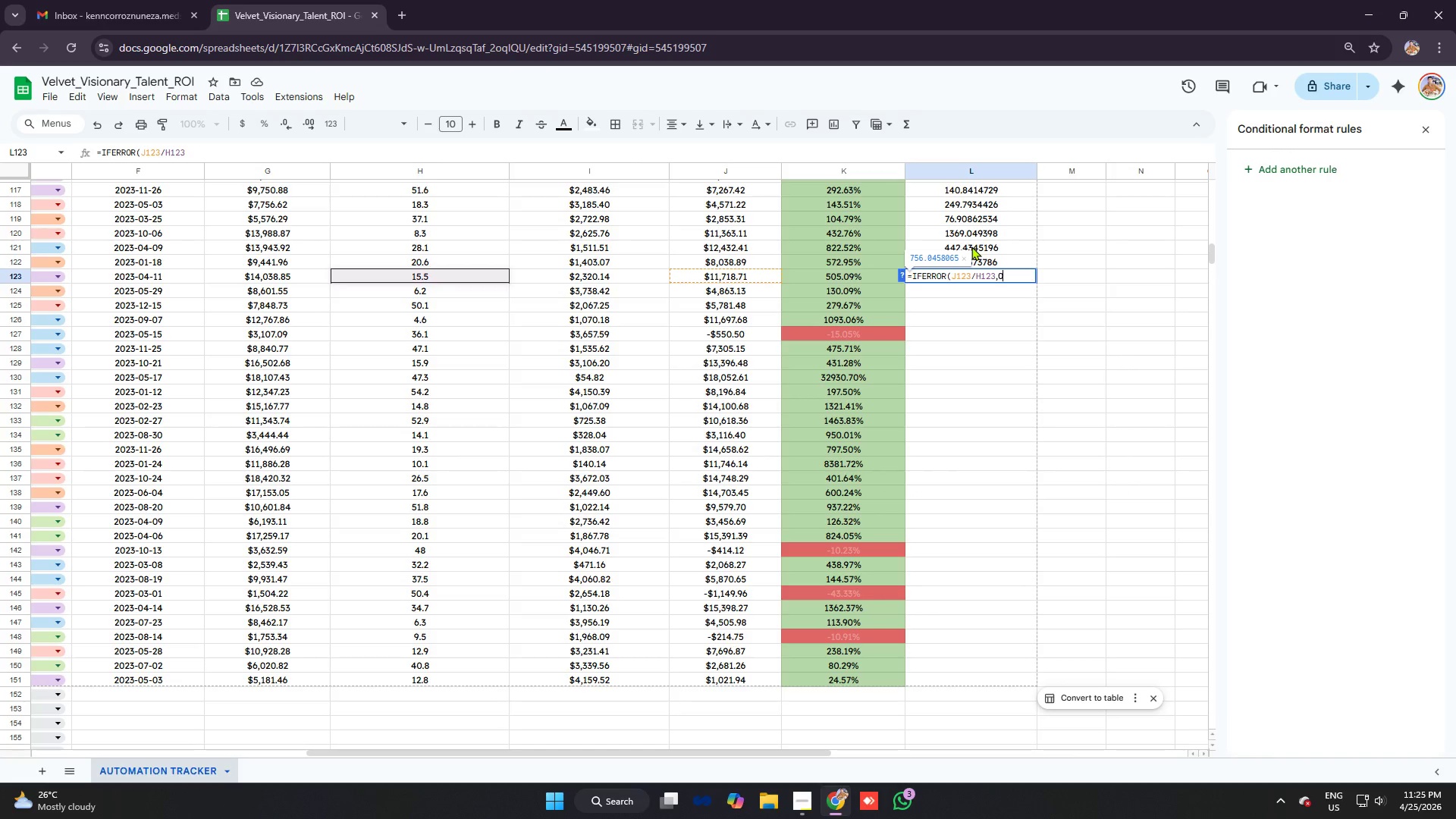 
key(Control+V)
 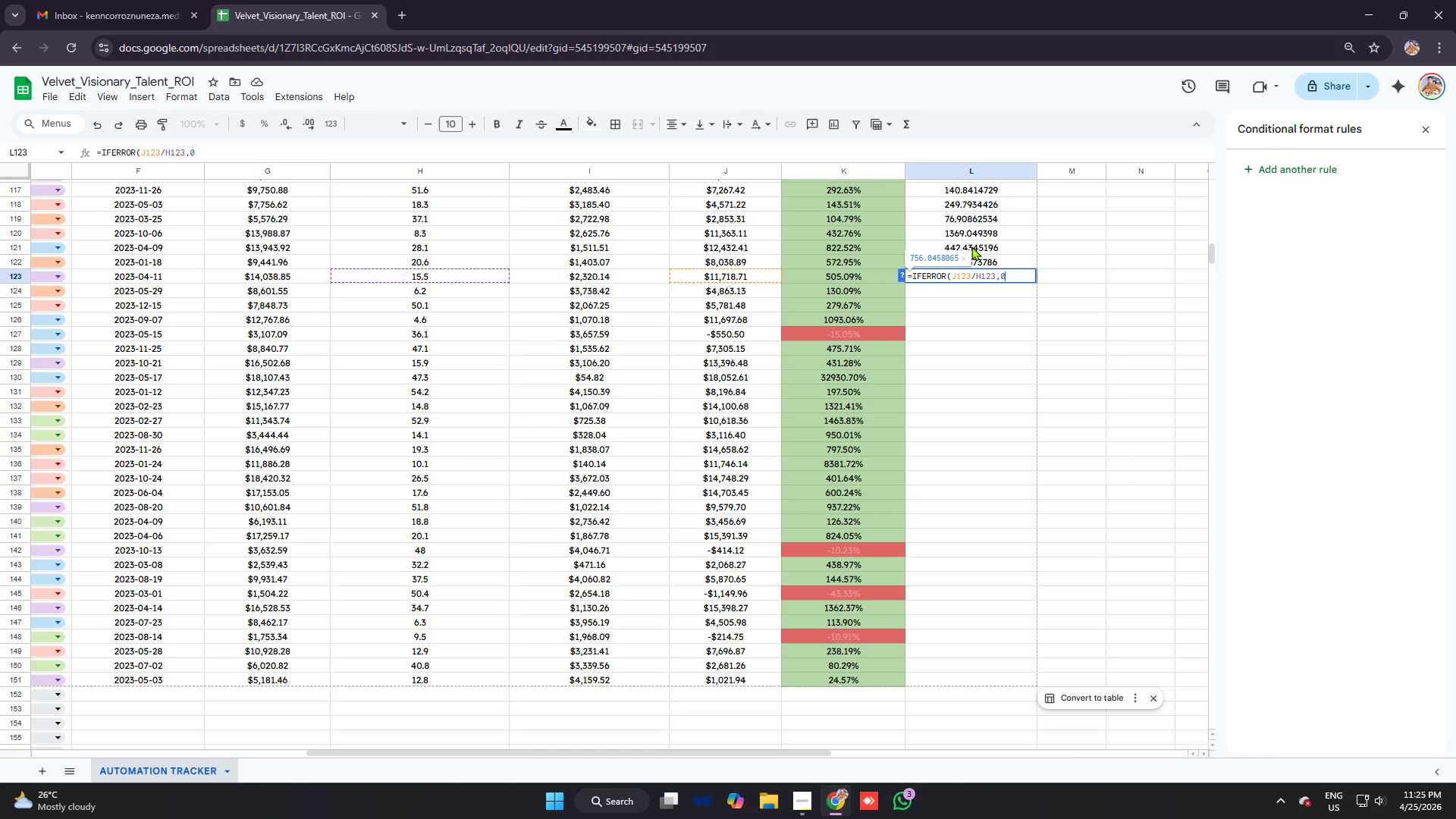 
key(Enter)
 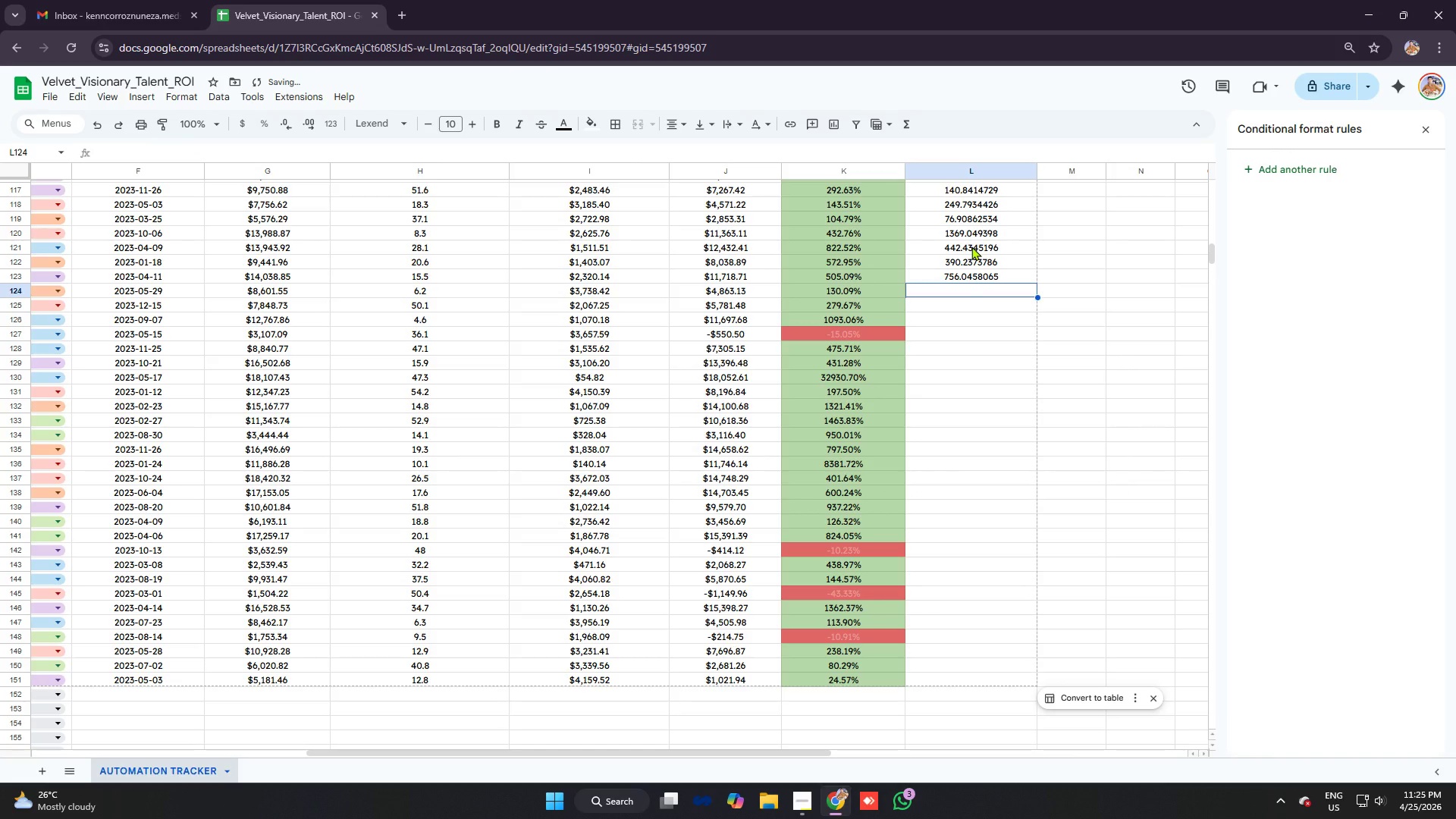 
type(=ifer)
key(Tab)
type(j124/h124)
 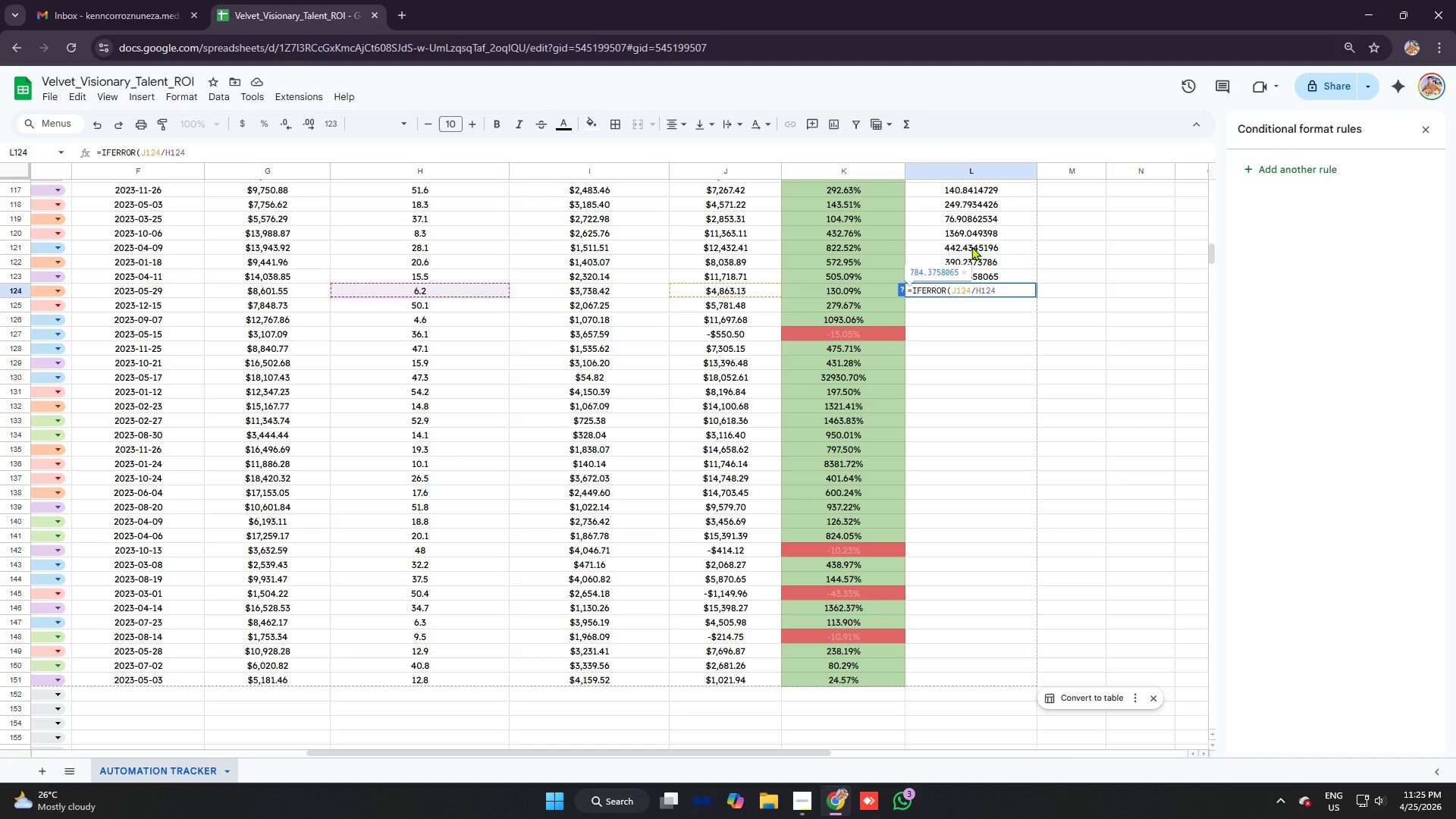 
key(Control+ControlLeft)
 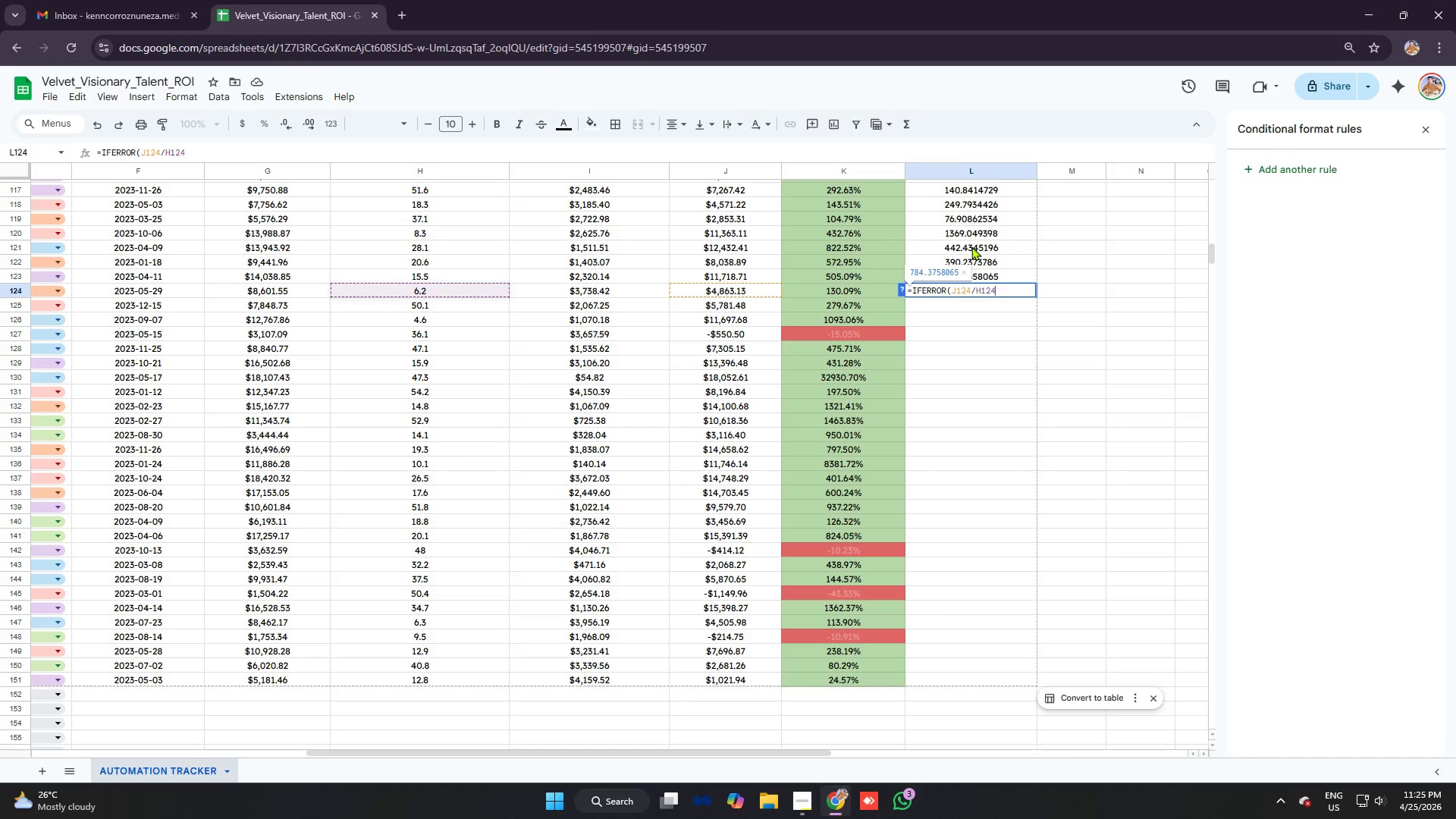 
key(Control+V)
 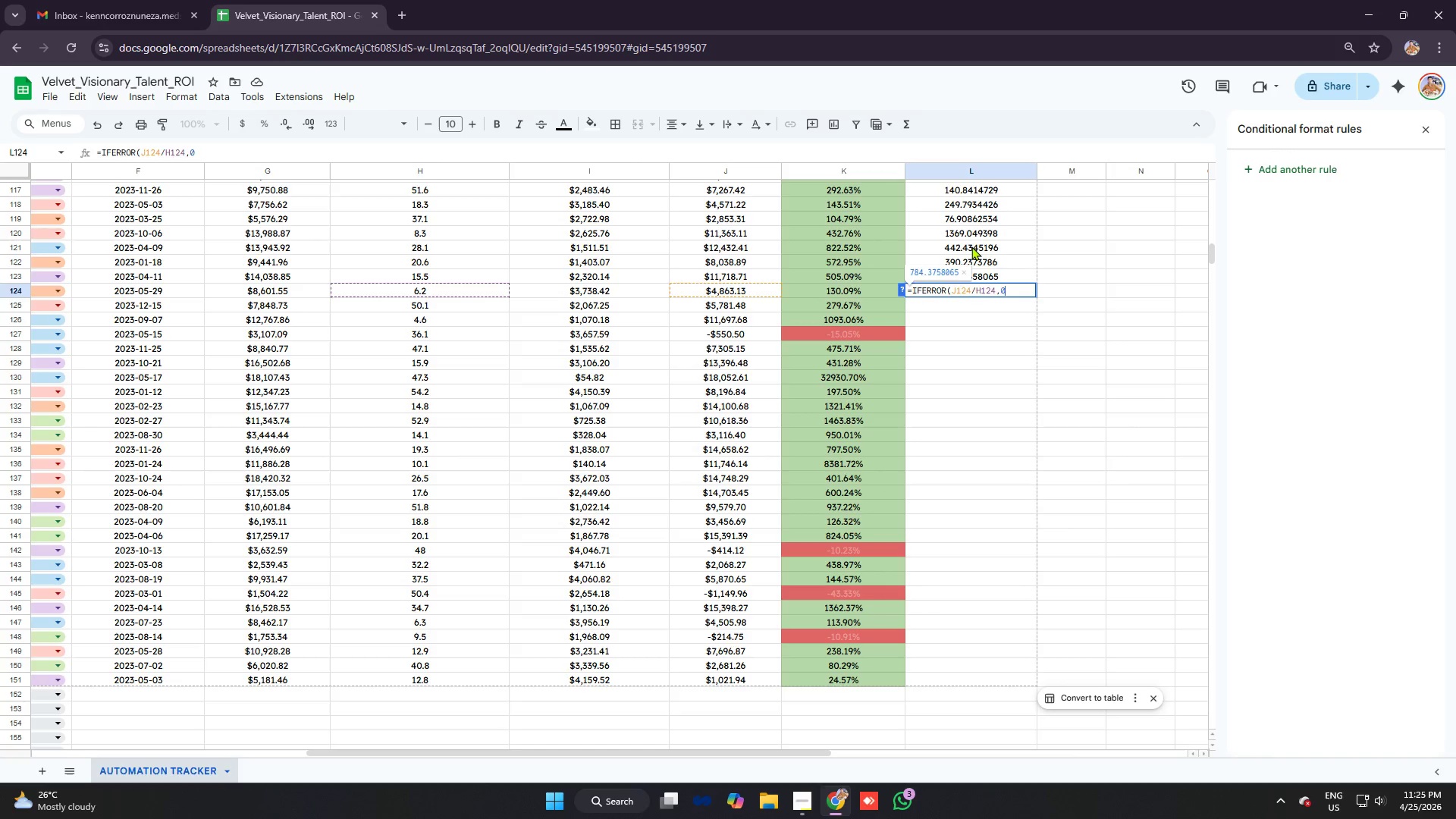 
key(Enter)
 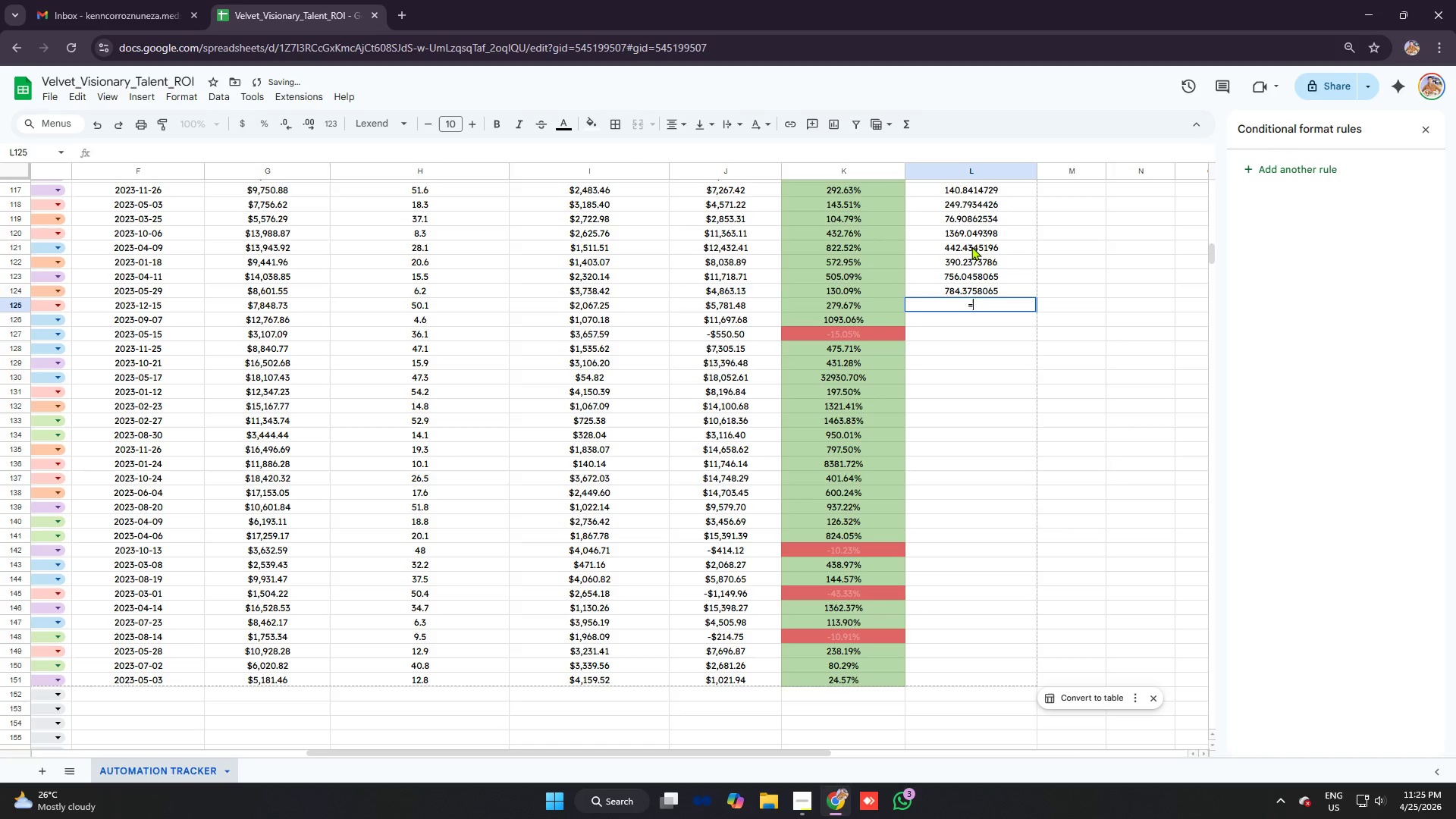 
type(=ifer)
key(Tab)
type(j125/h125)
 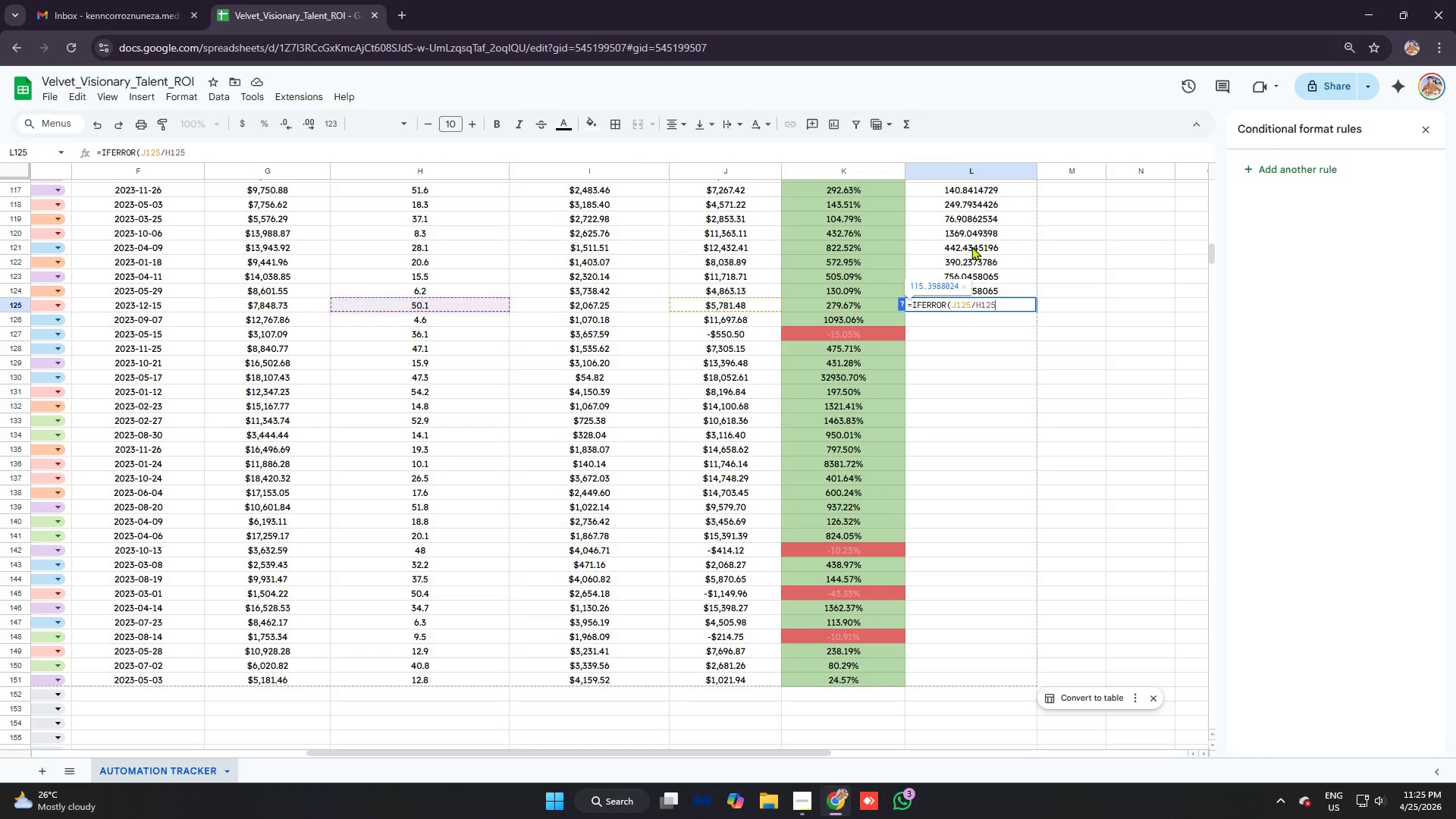 
key(Control+ControlLeft)
 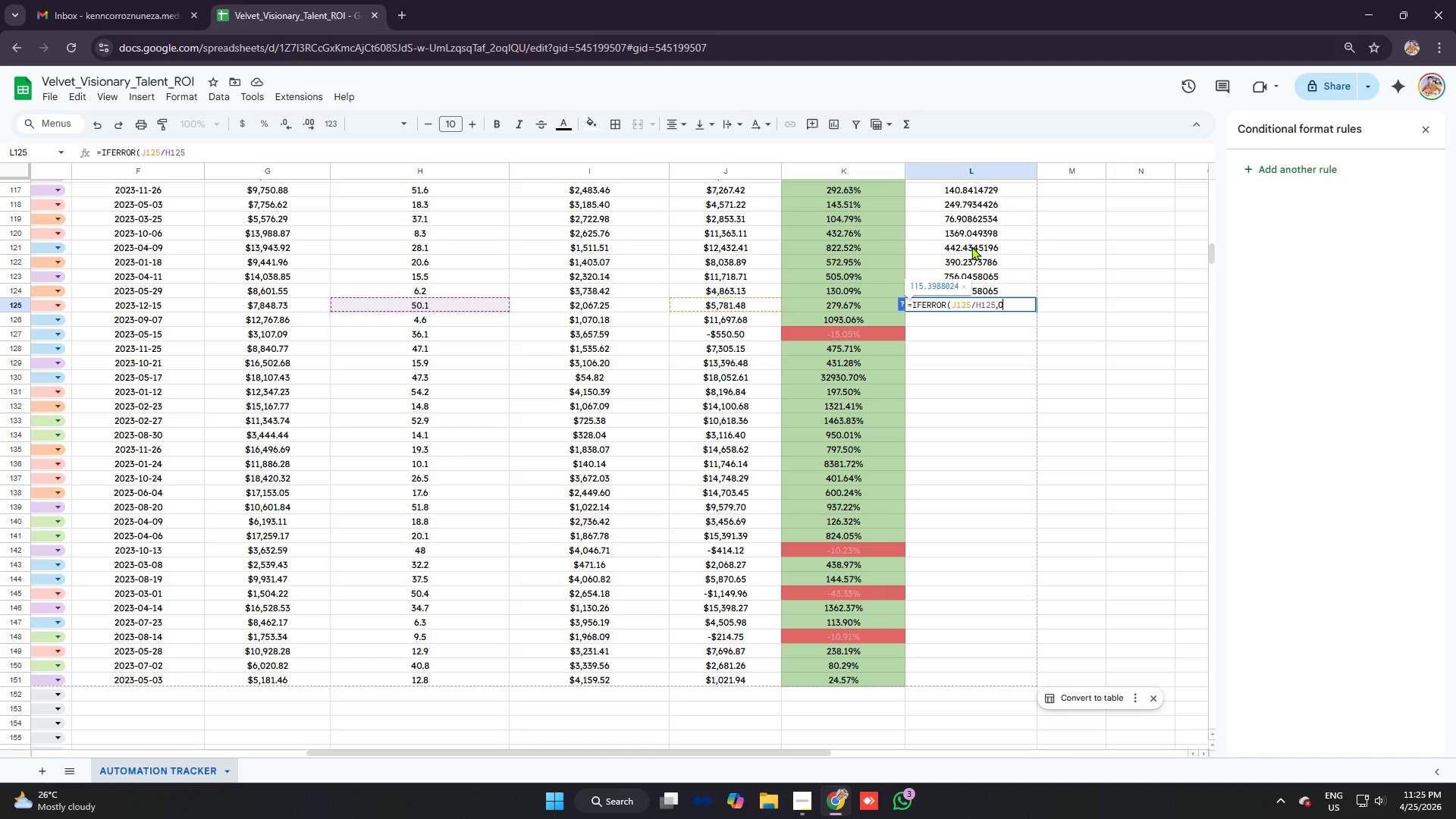 
key(Control+V)
 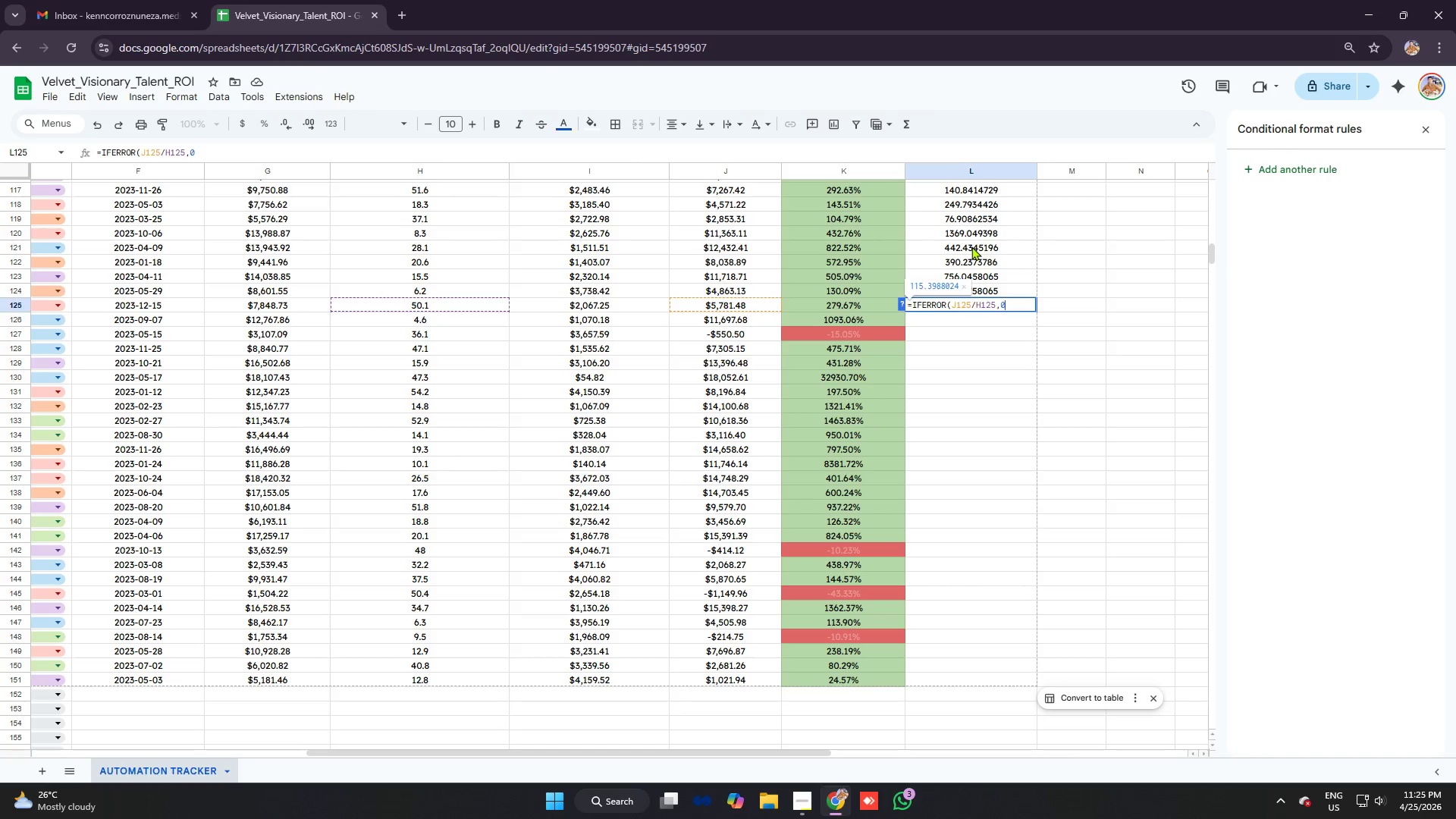 
key(Enter)
 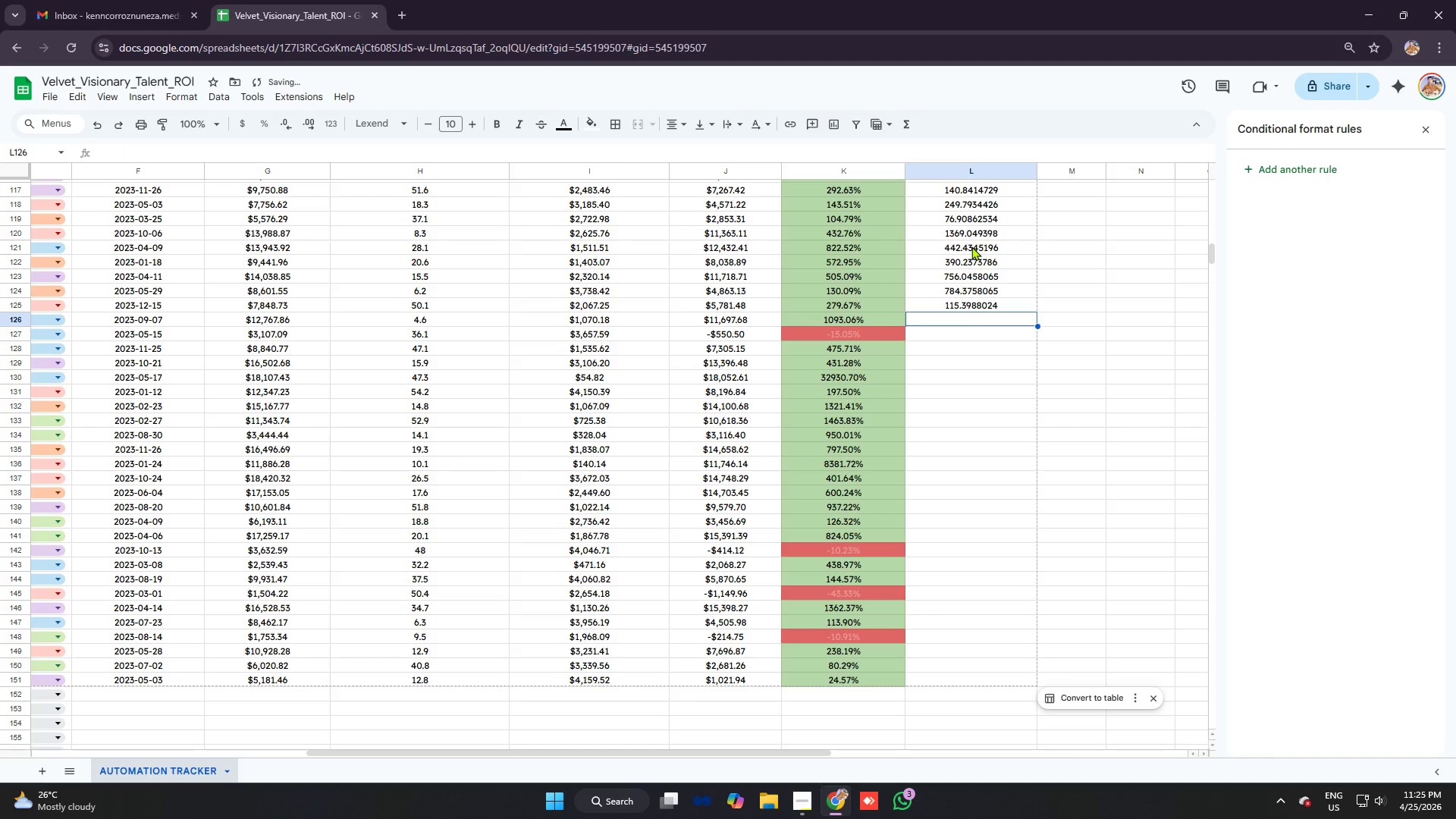 
type(=ifer)
key(Tab)
type(j126)
 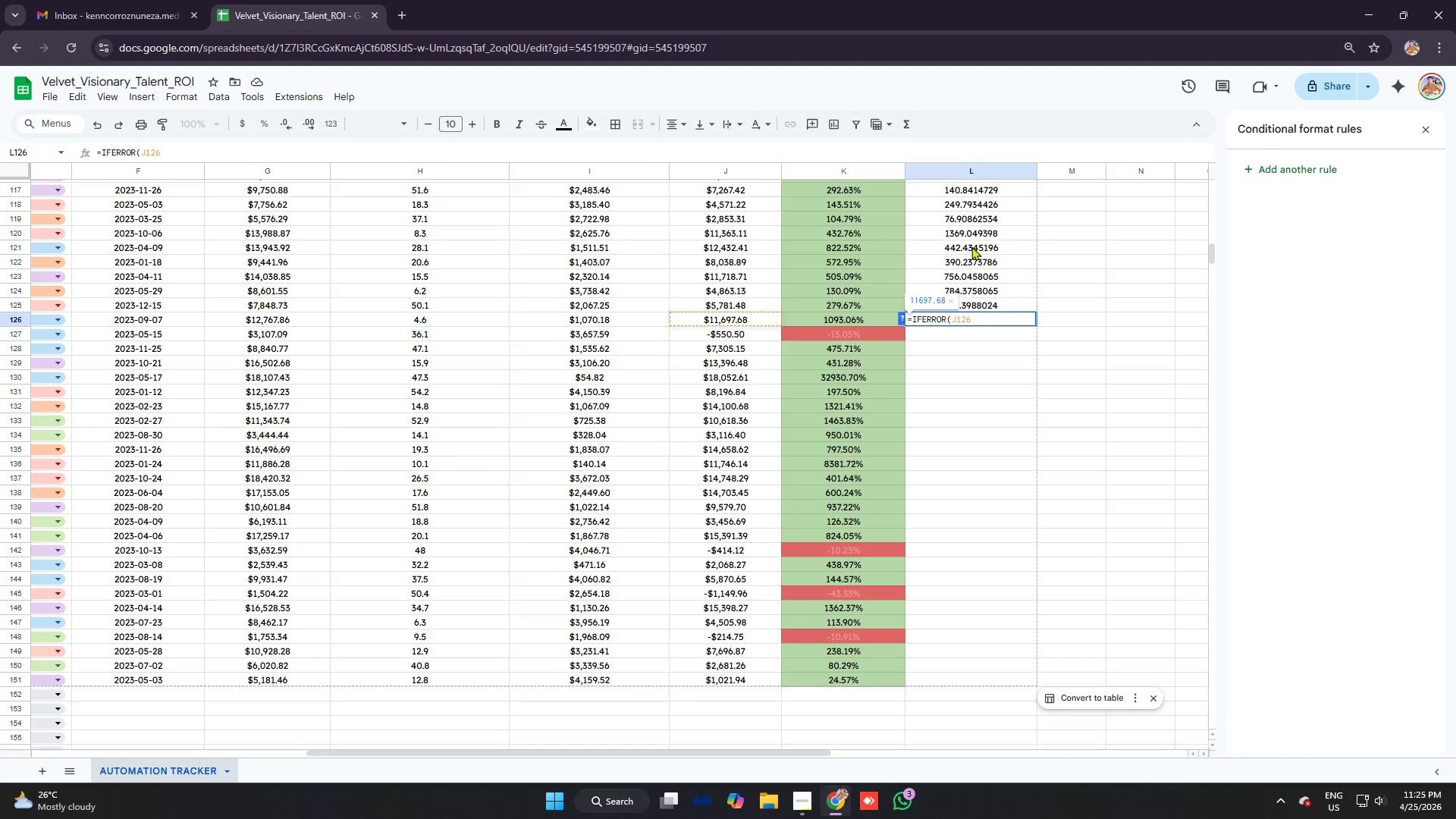 
key(Control+ControlLeft)
 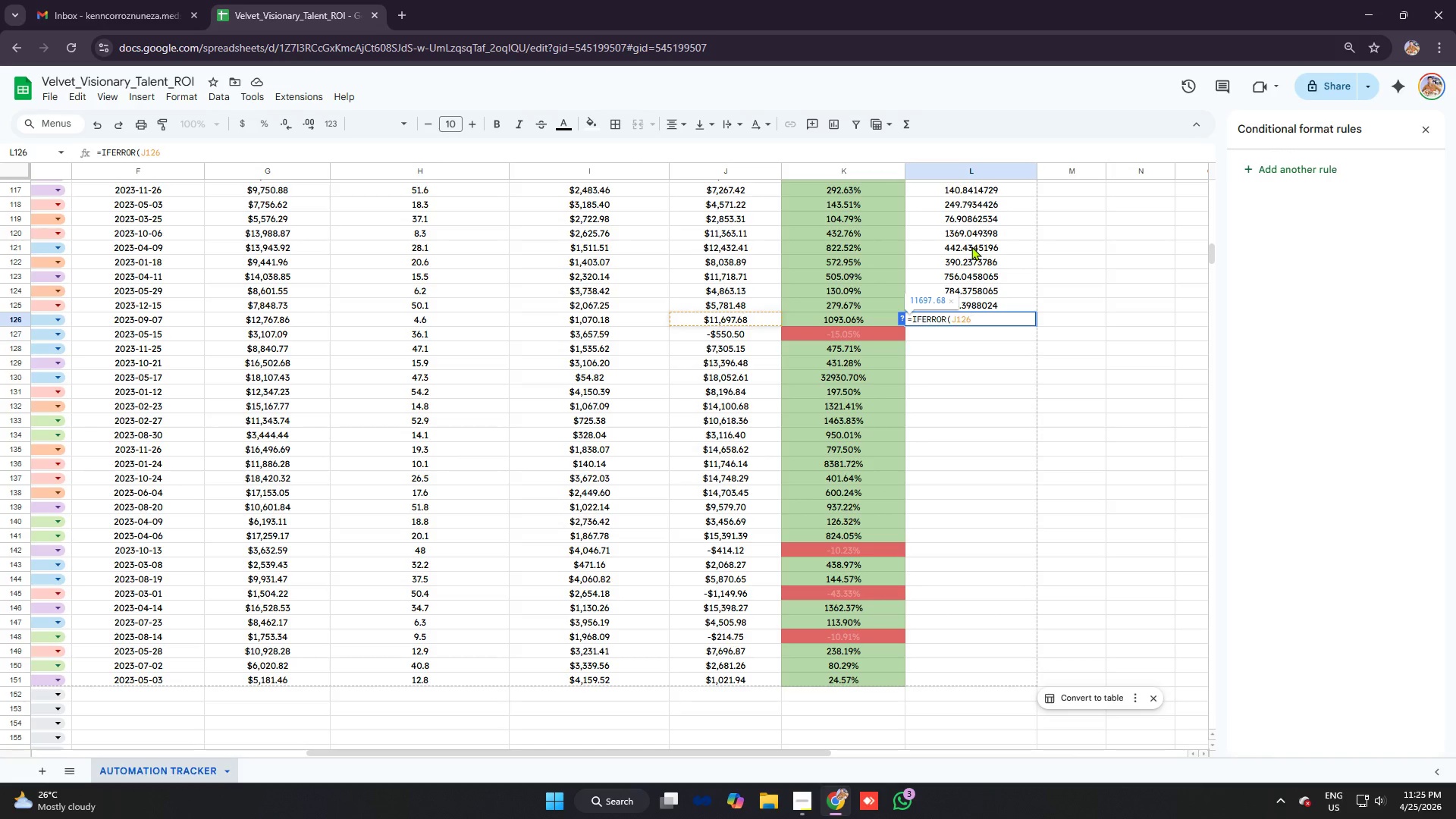 
type(/h126)
 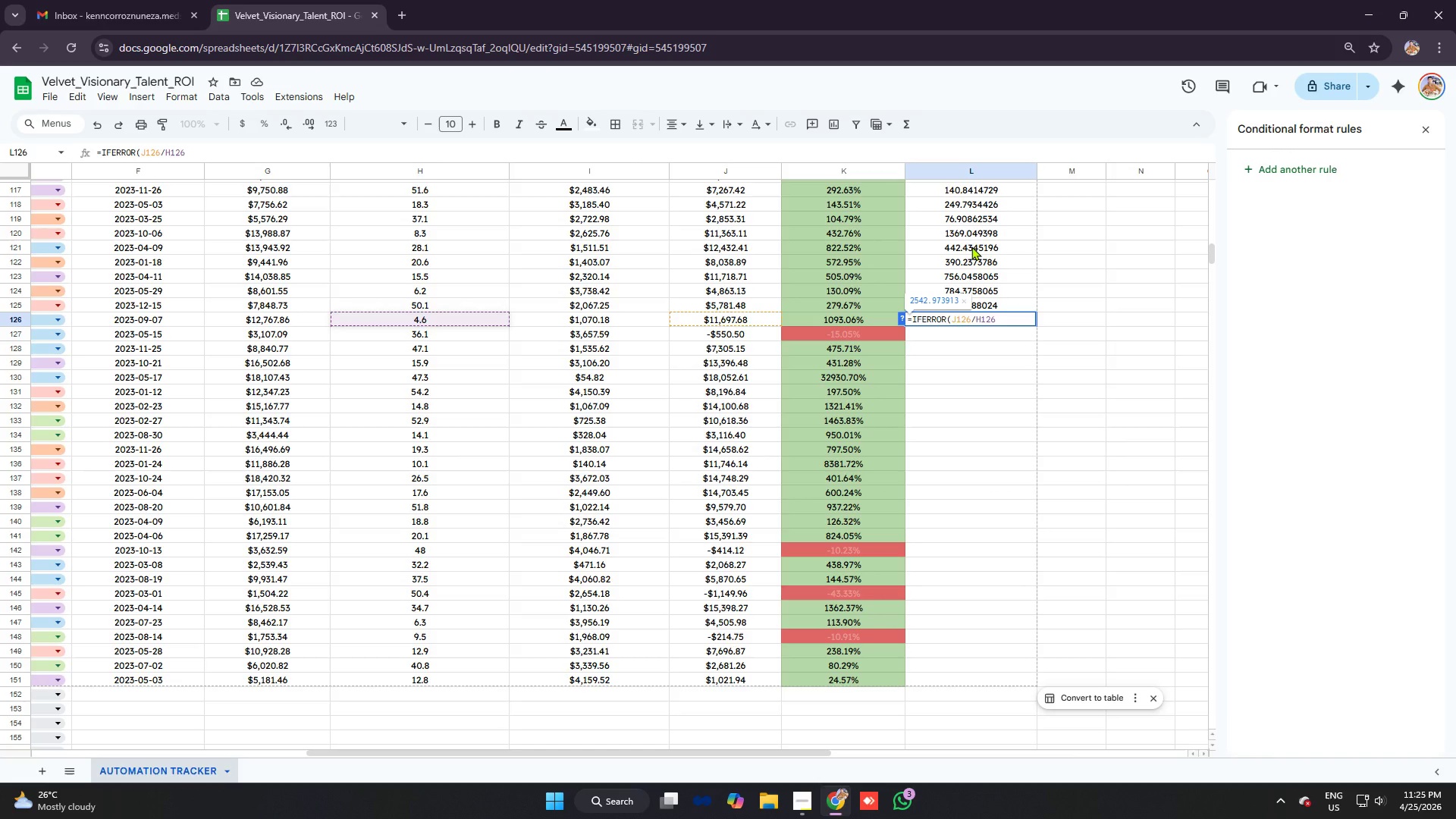 
key(Control+V)
 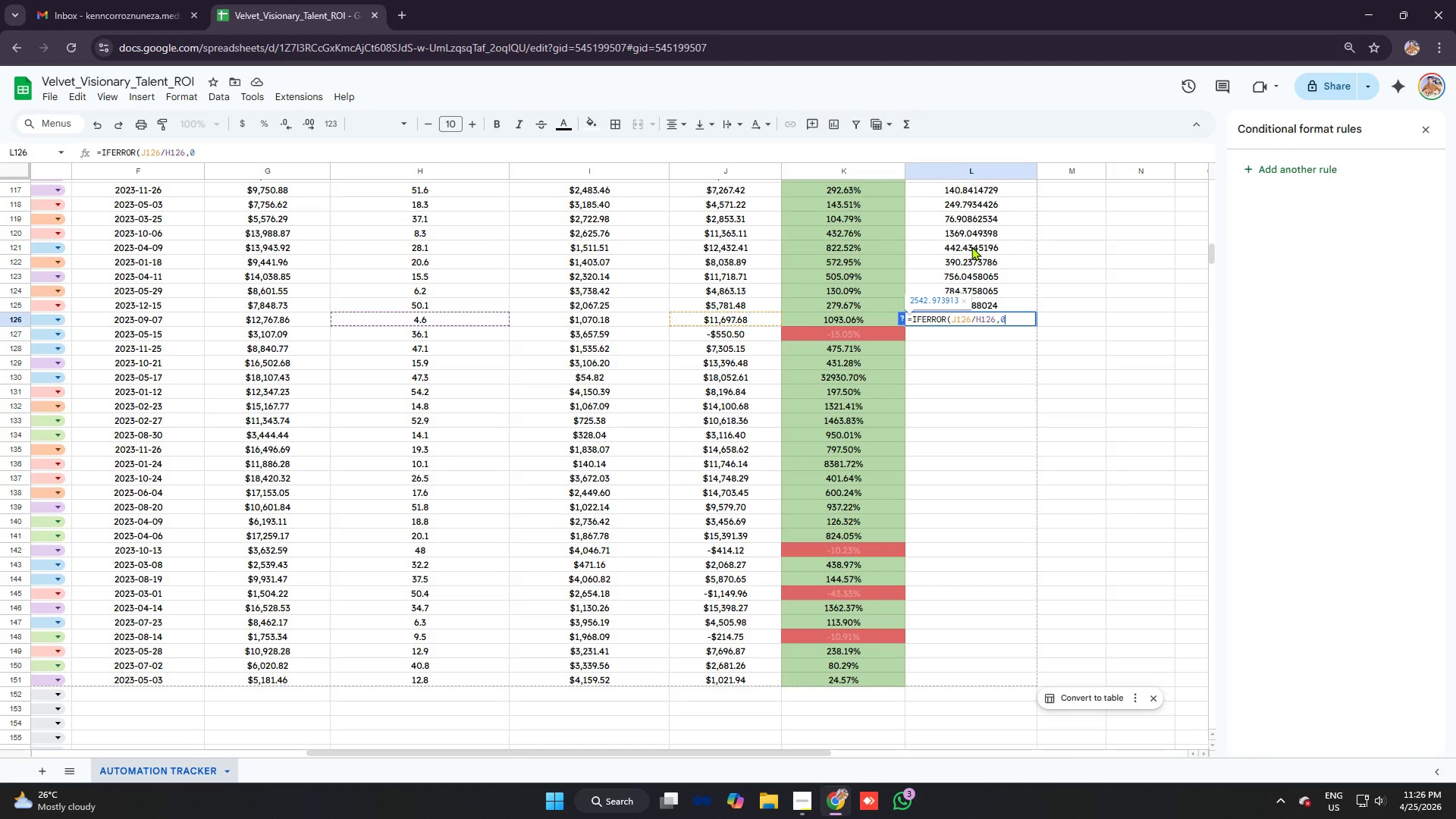 
key(Enter)
 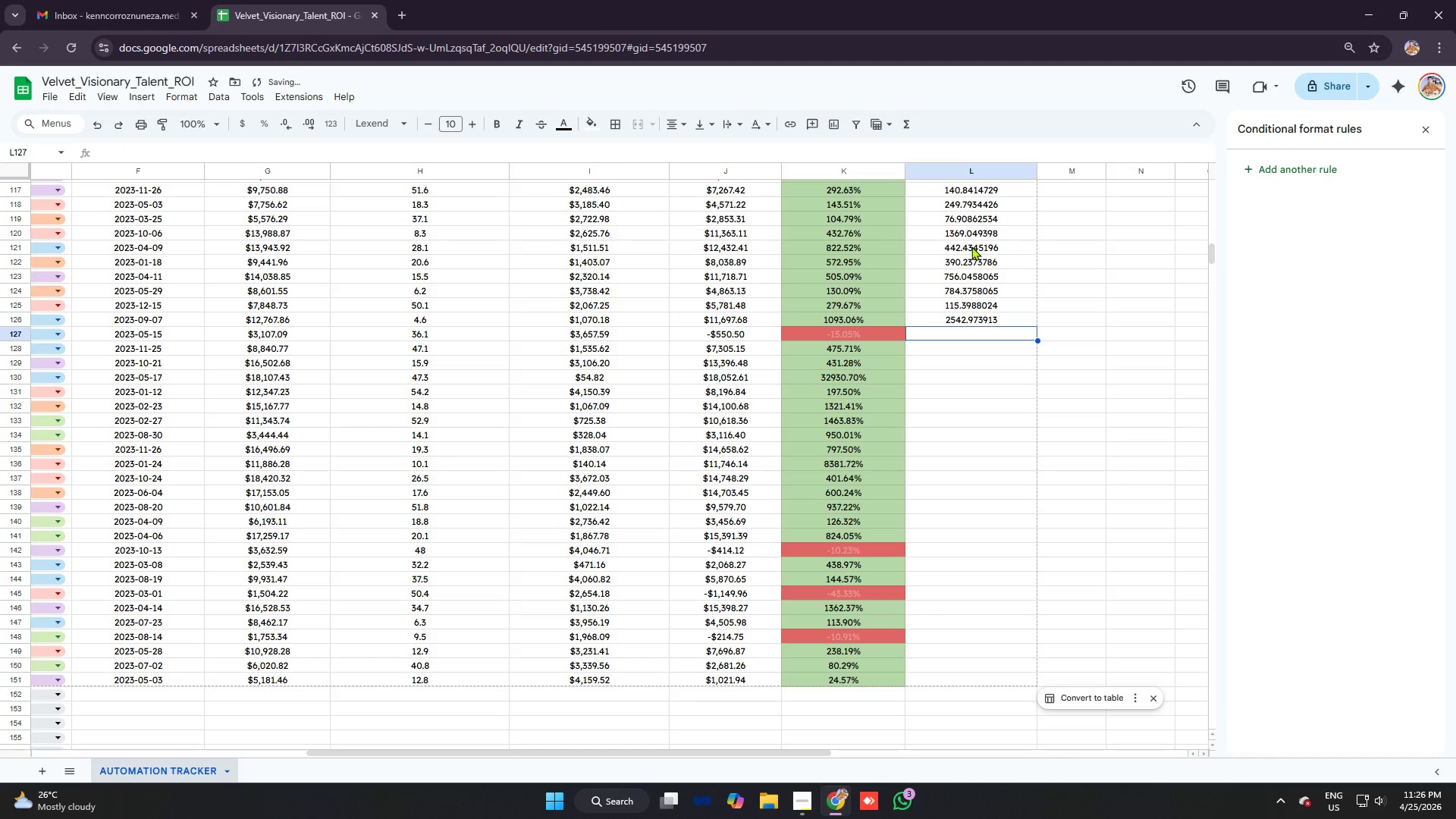 
type(=ifer)
key(Tab)
type(j127/h127)
 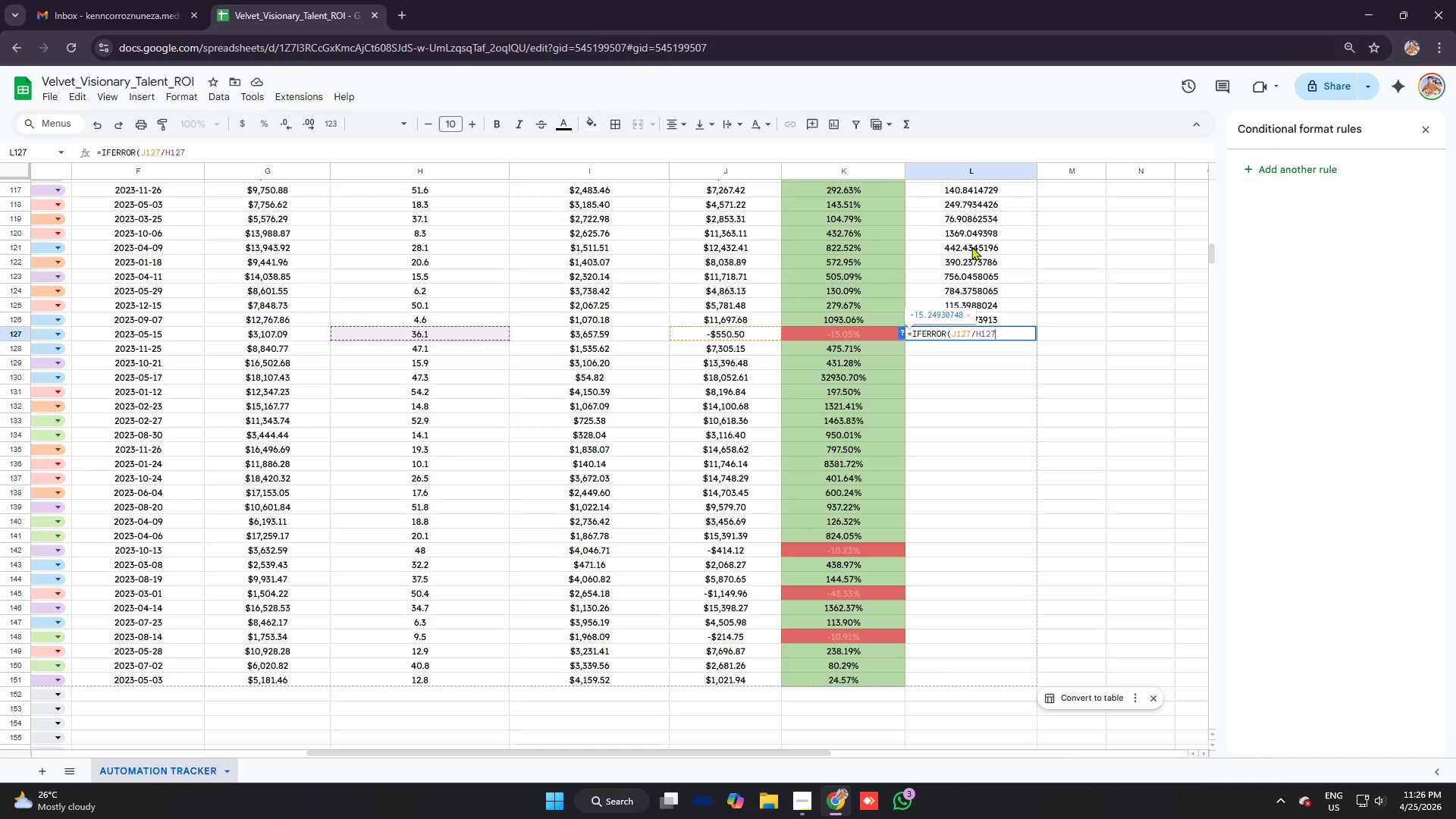 
key(Control+V)
 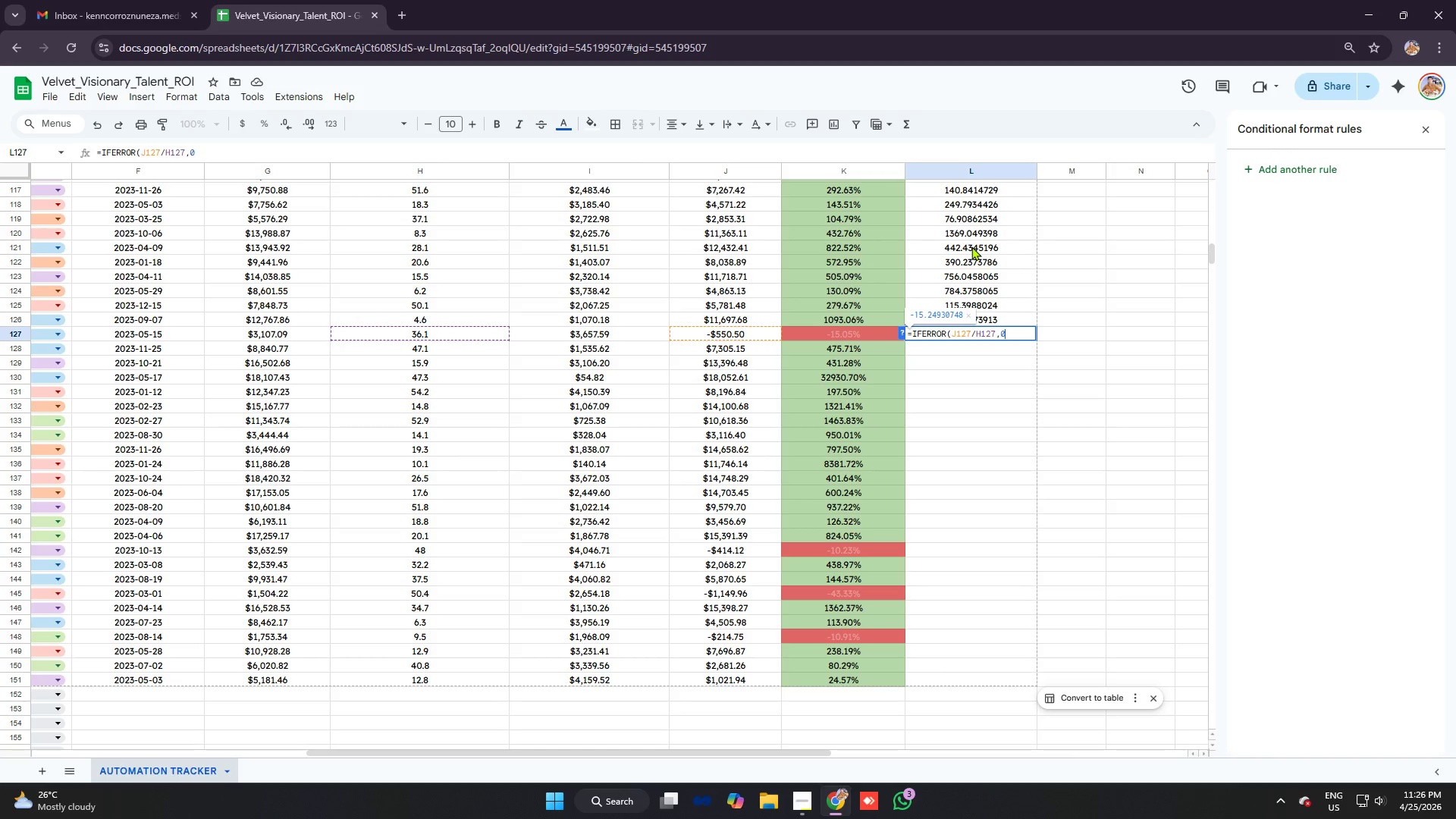 
key(Enter)
 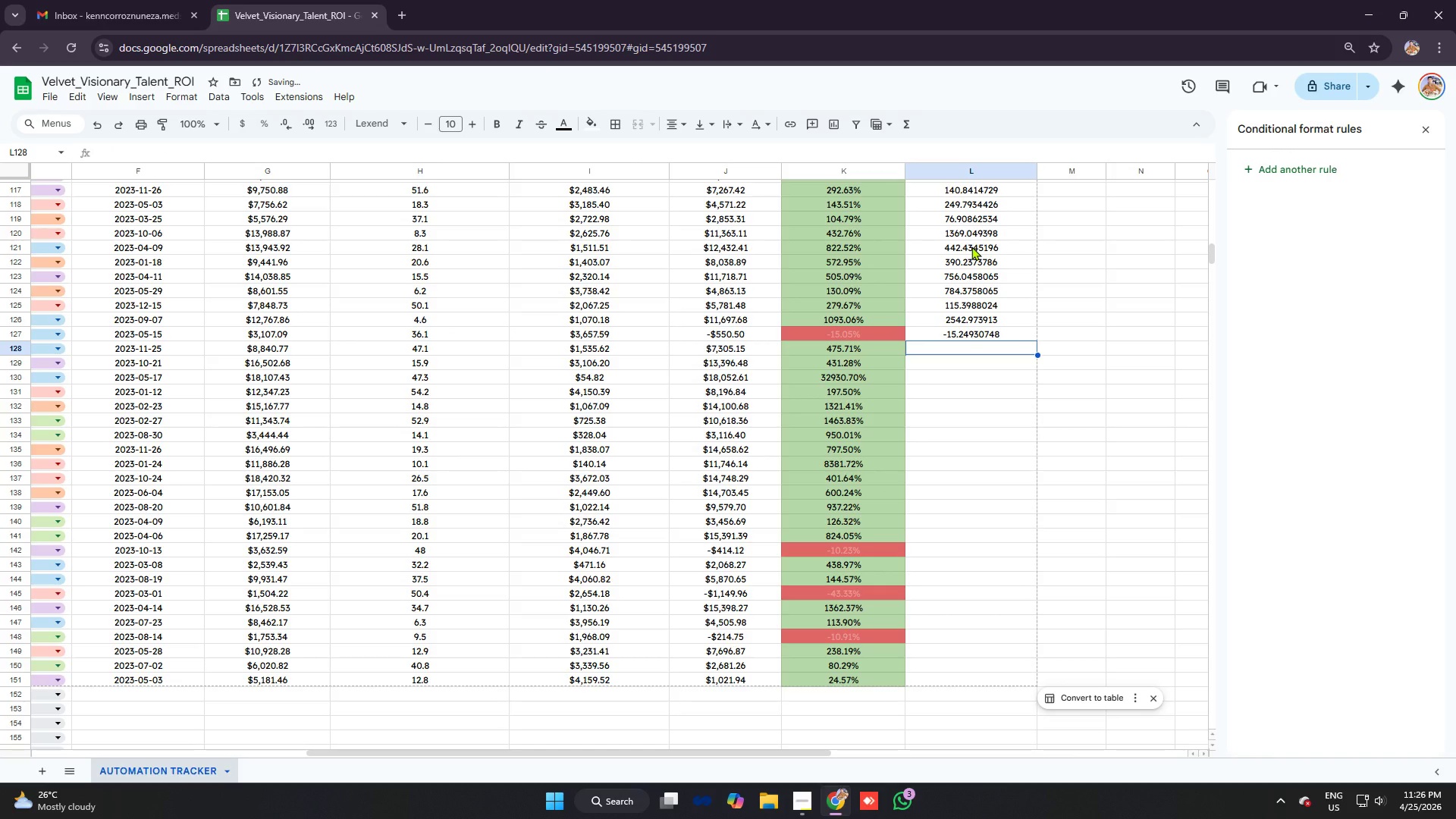 
type(=ifer)
key(Tab)
type(h128/h128)
 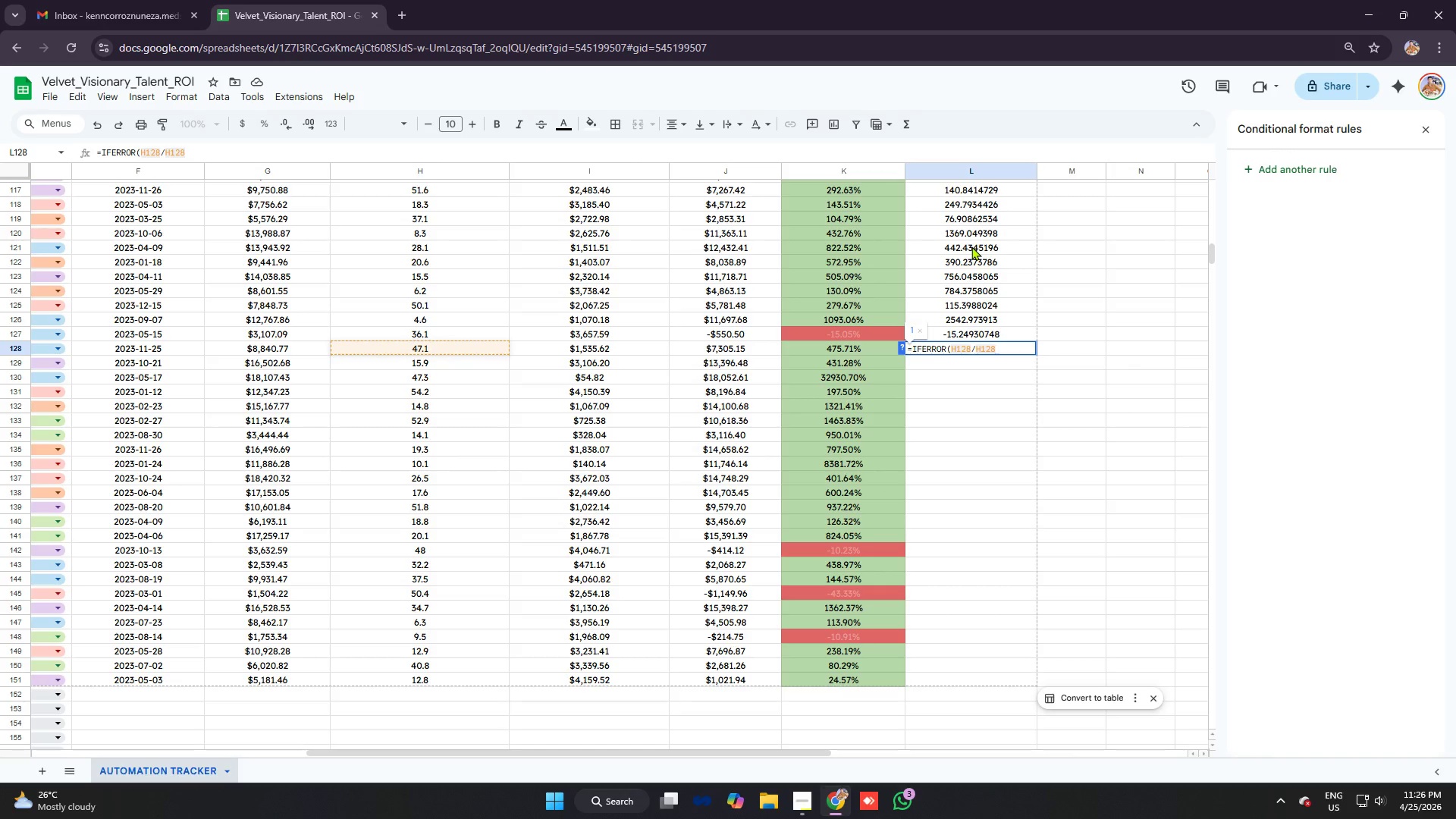 
key(Control+V)
 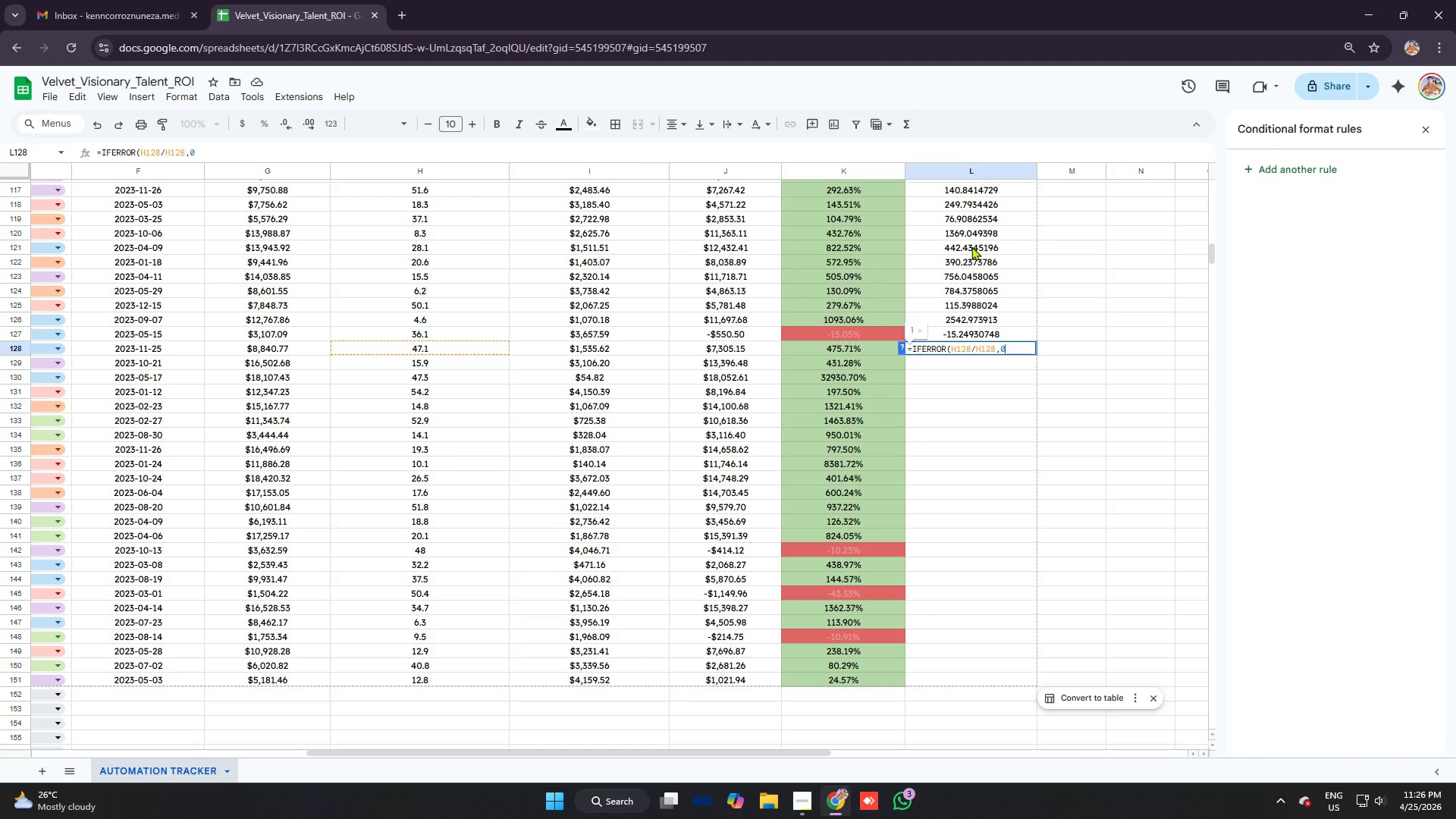 
key(Enter)
 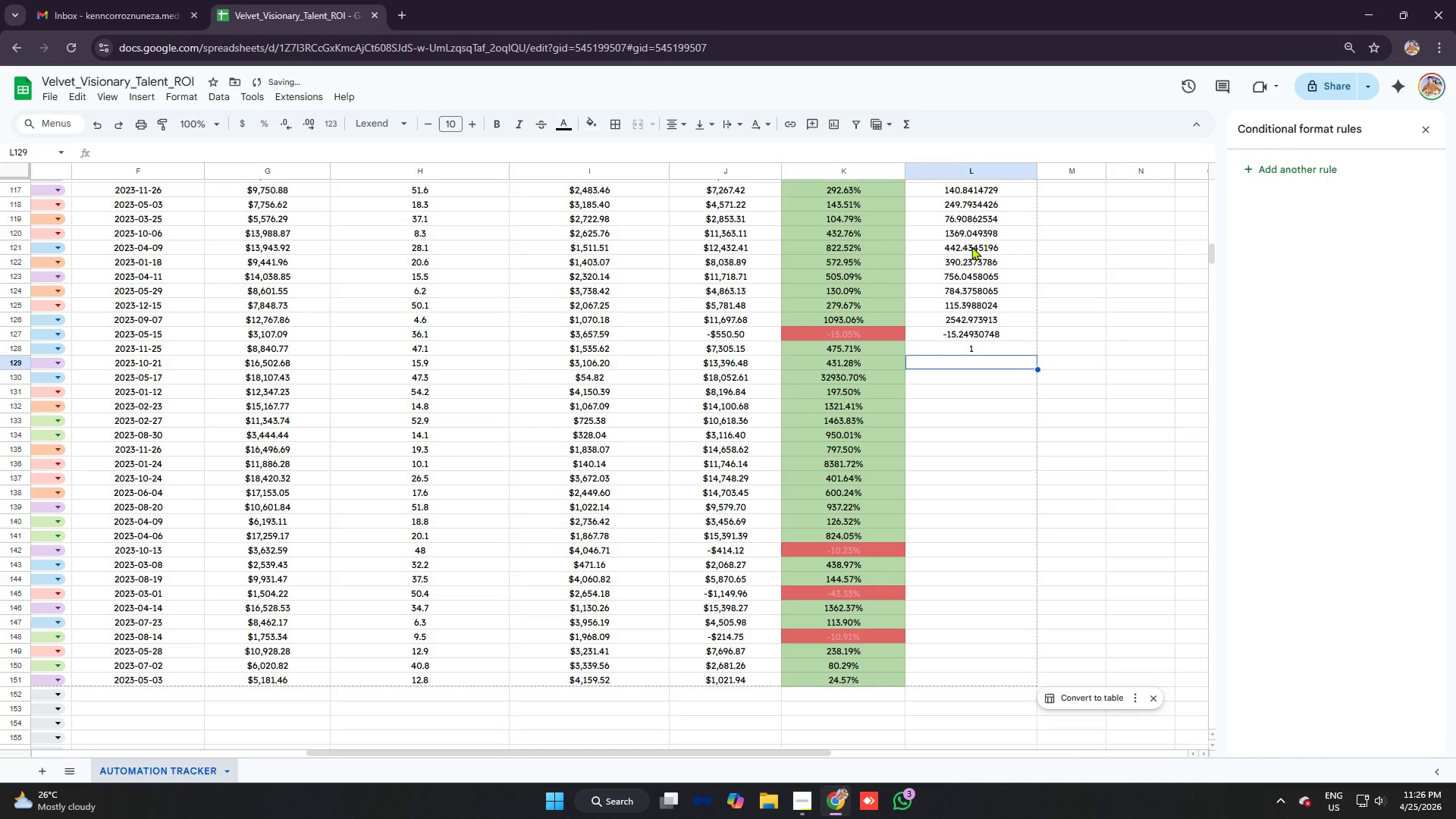 
key(Equal)
 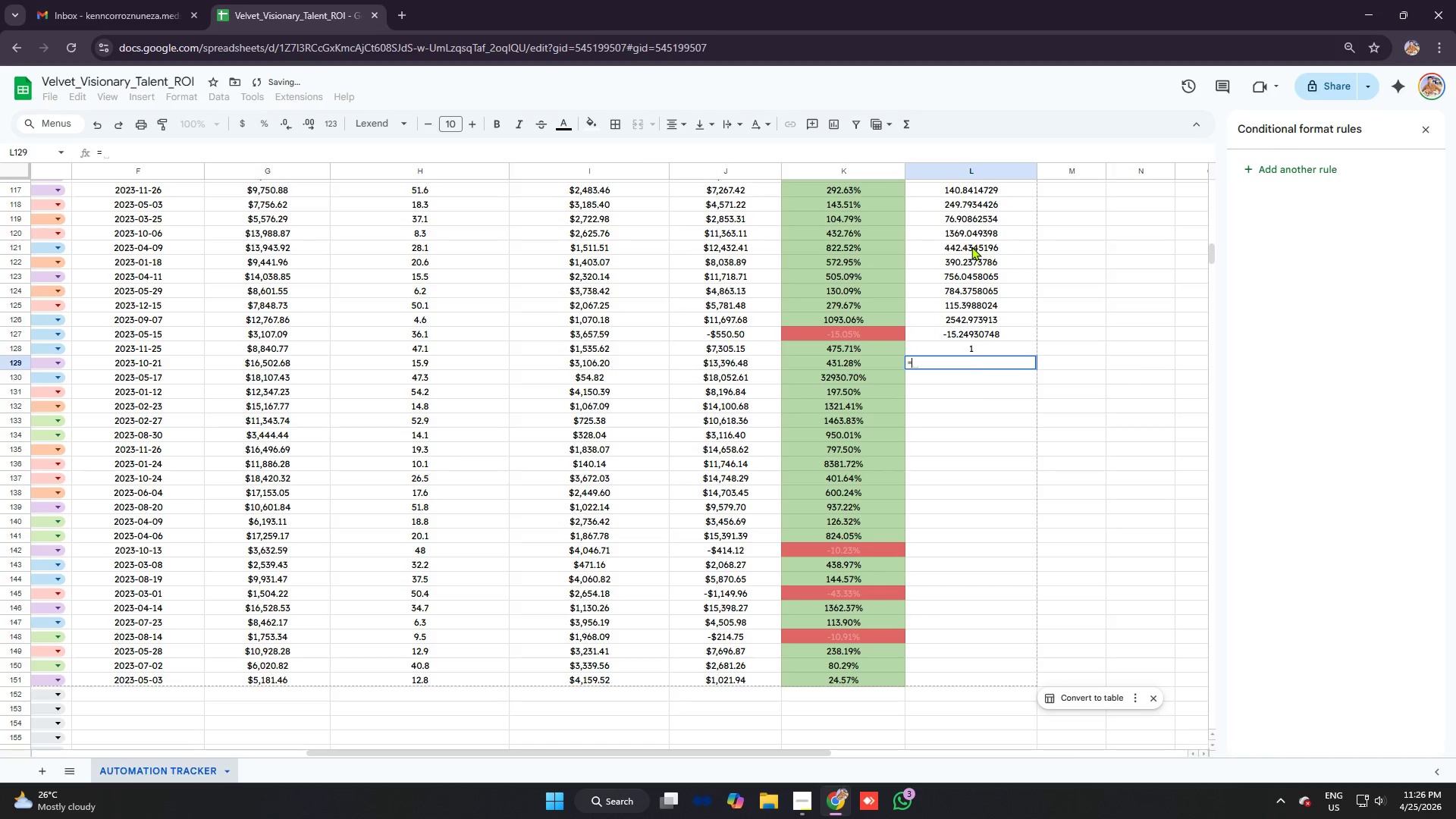 
key(I)
 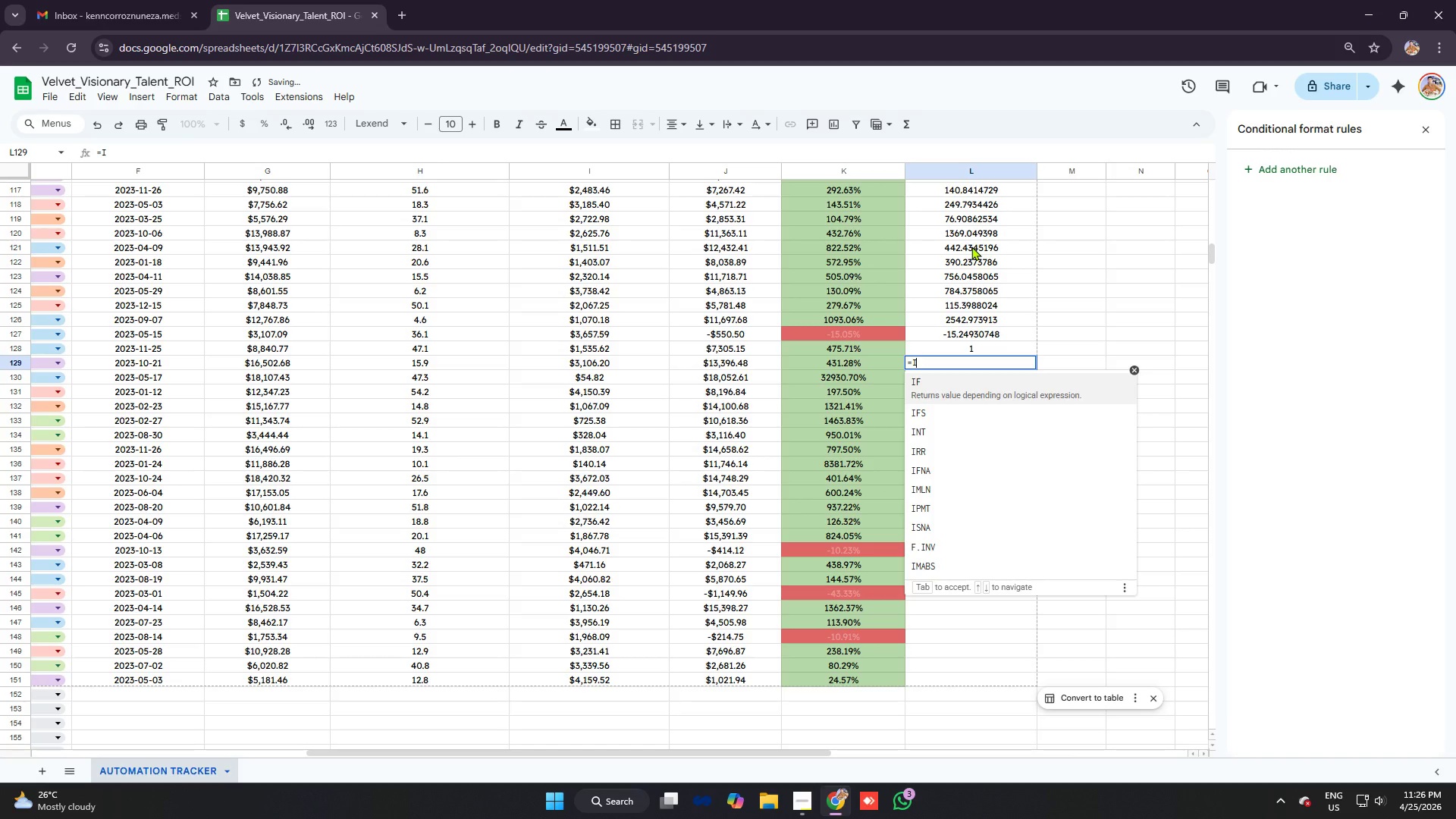 
hold_key(key=ControlLeft, duration=0.88)
 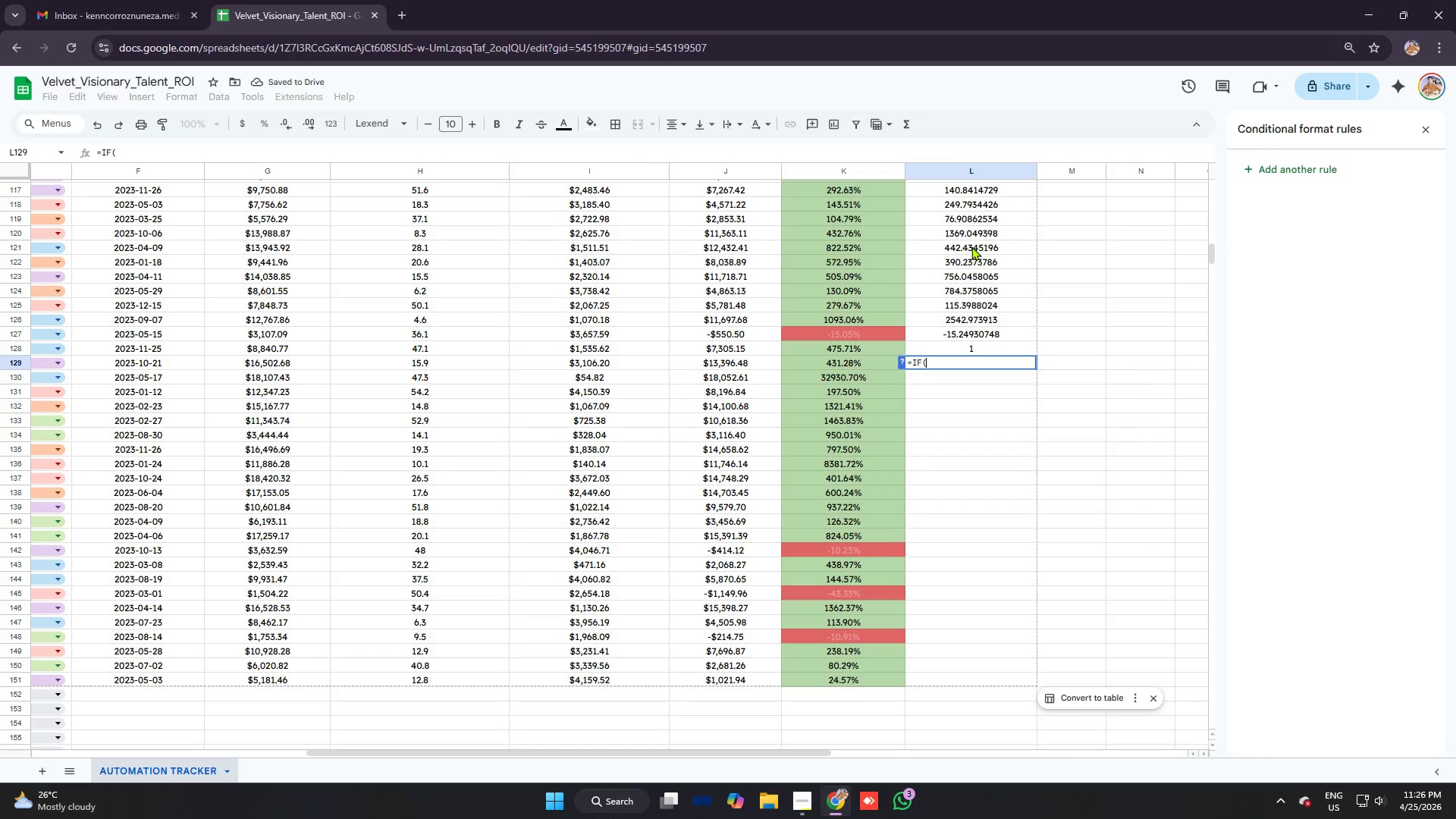 
key(Enter)
 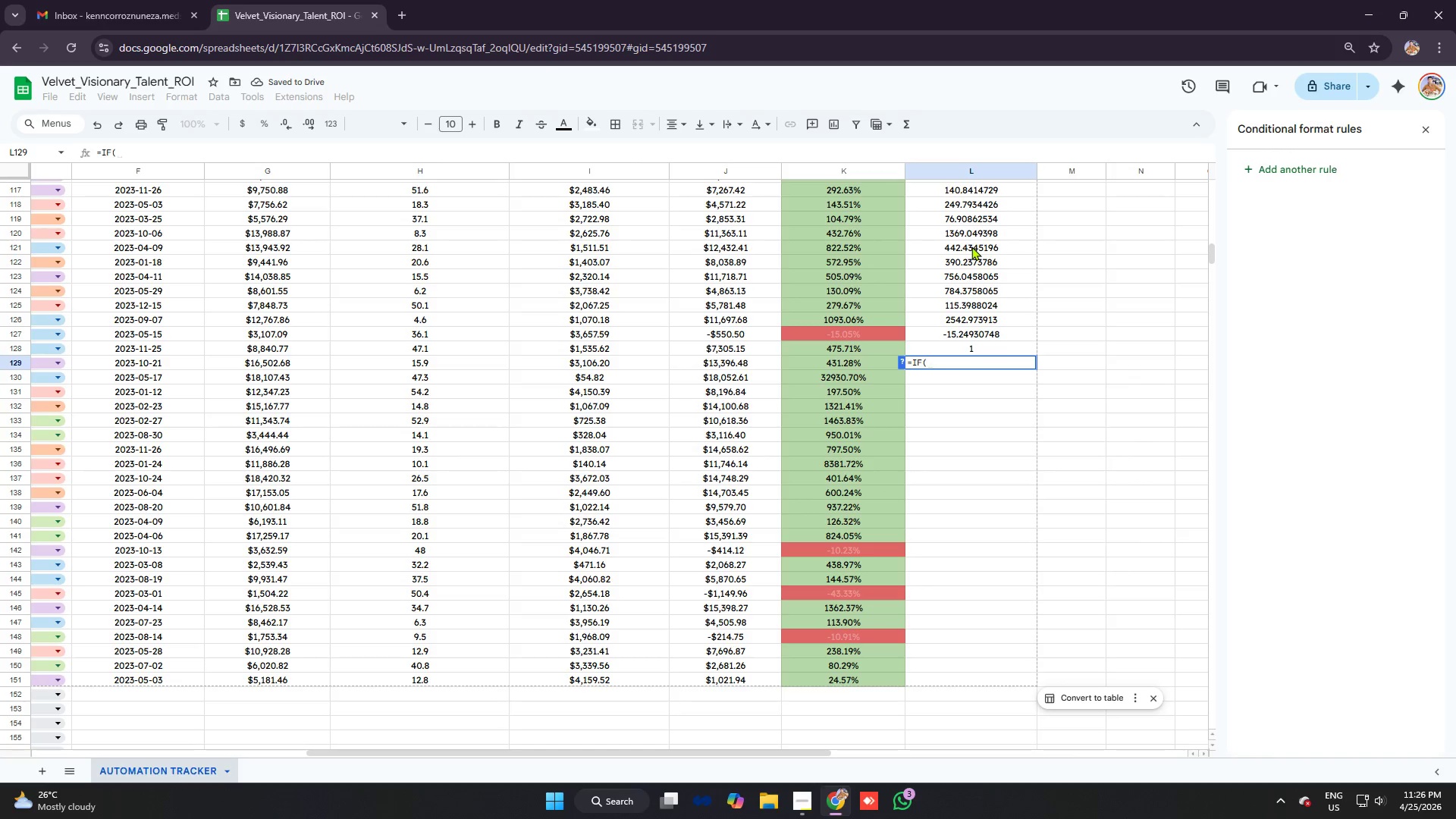 
key(Enter)
 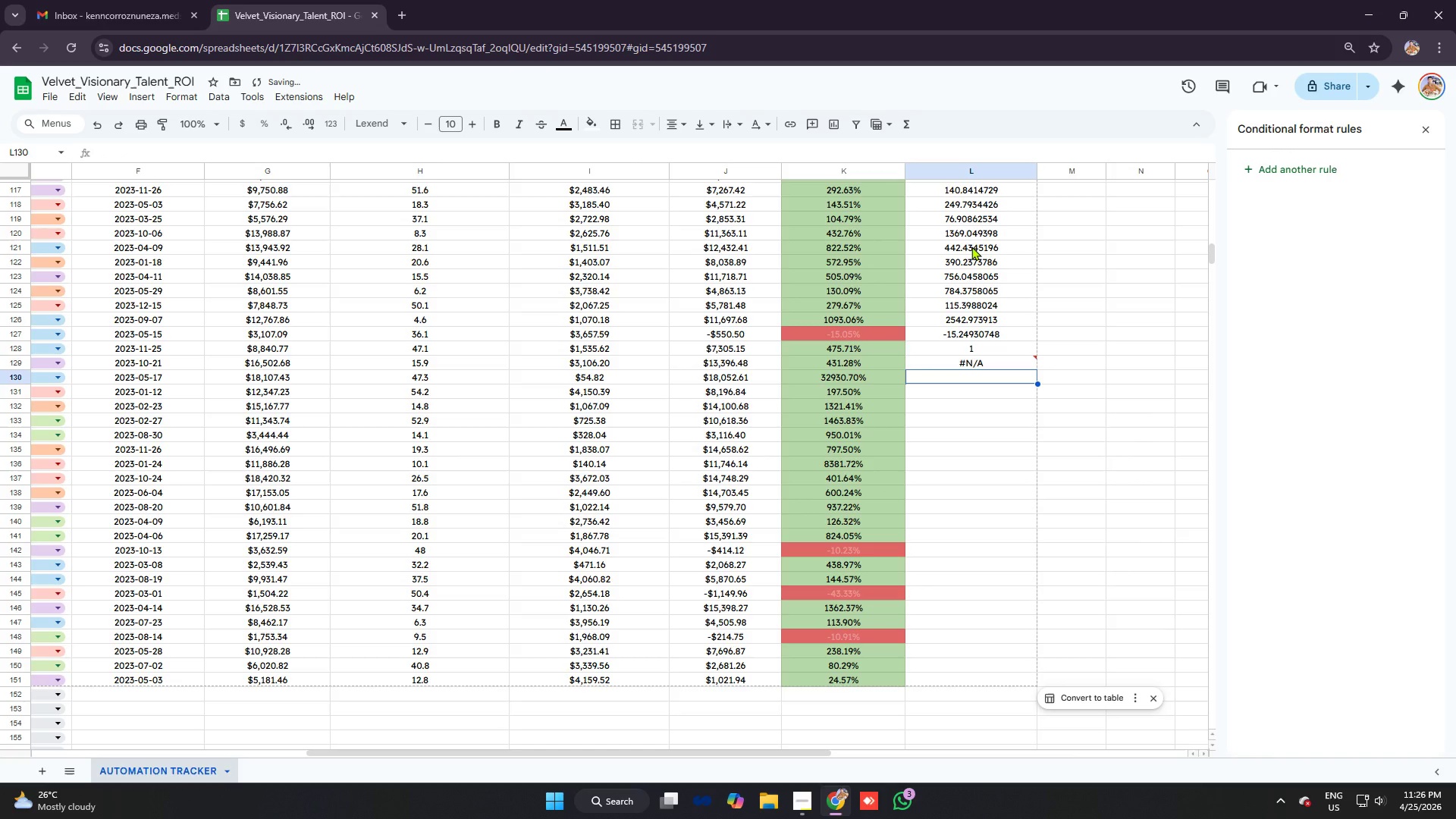 
key(Control+Z)
 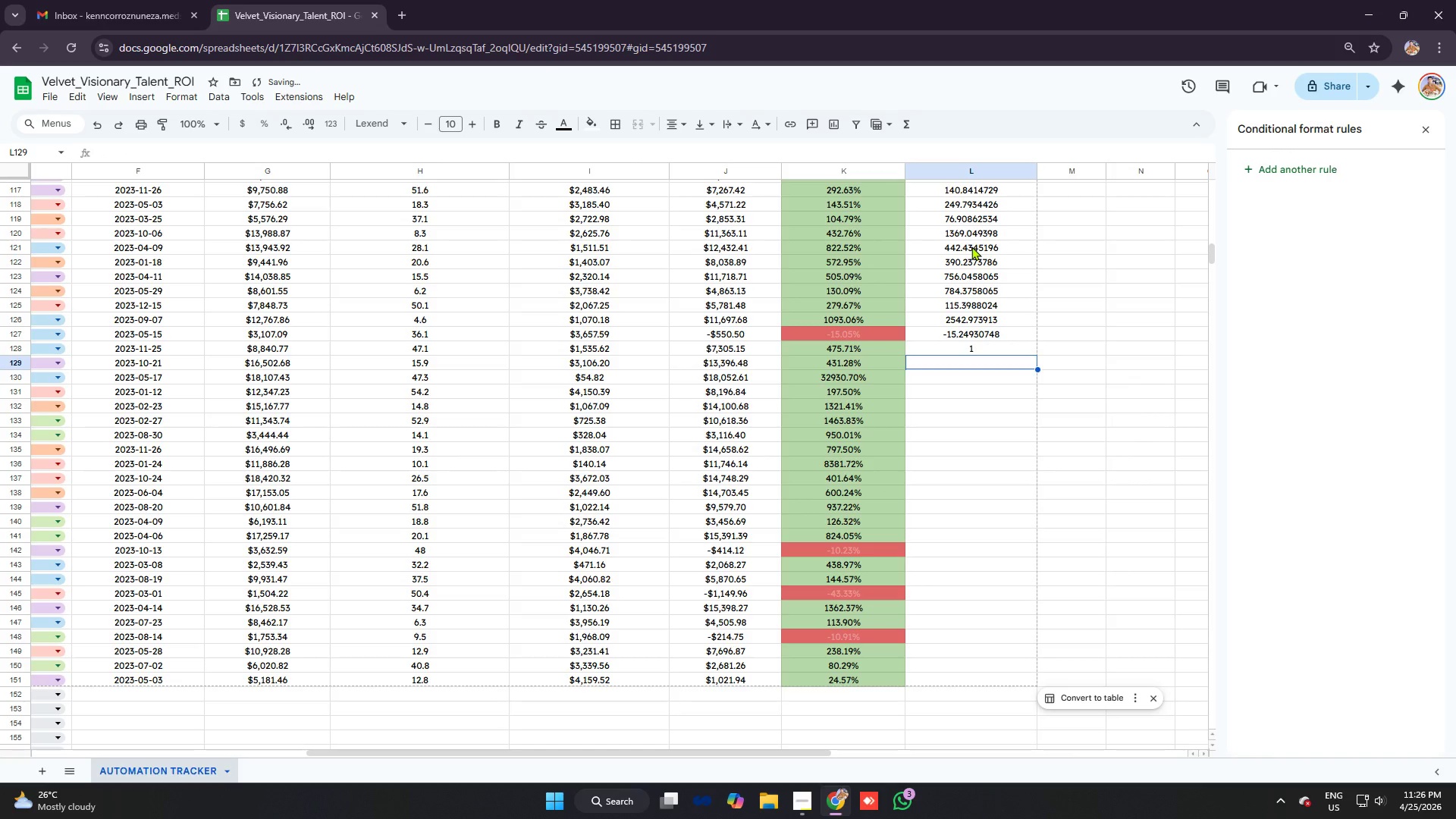 
key(Control+Z)
 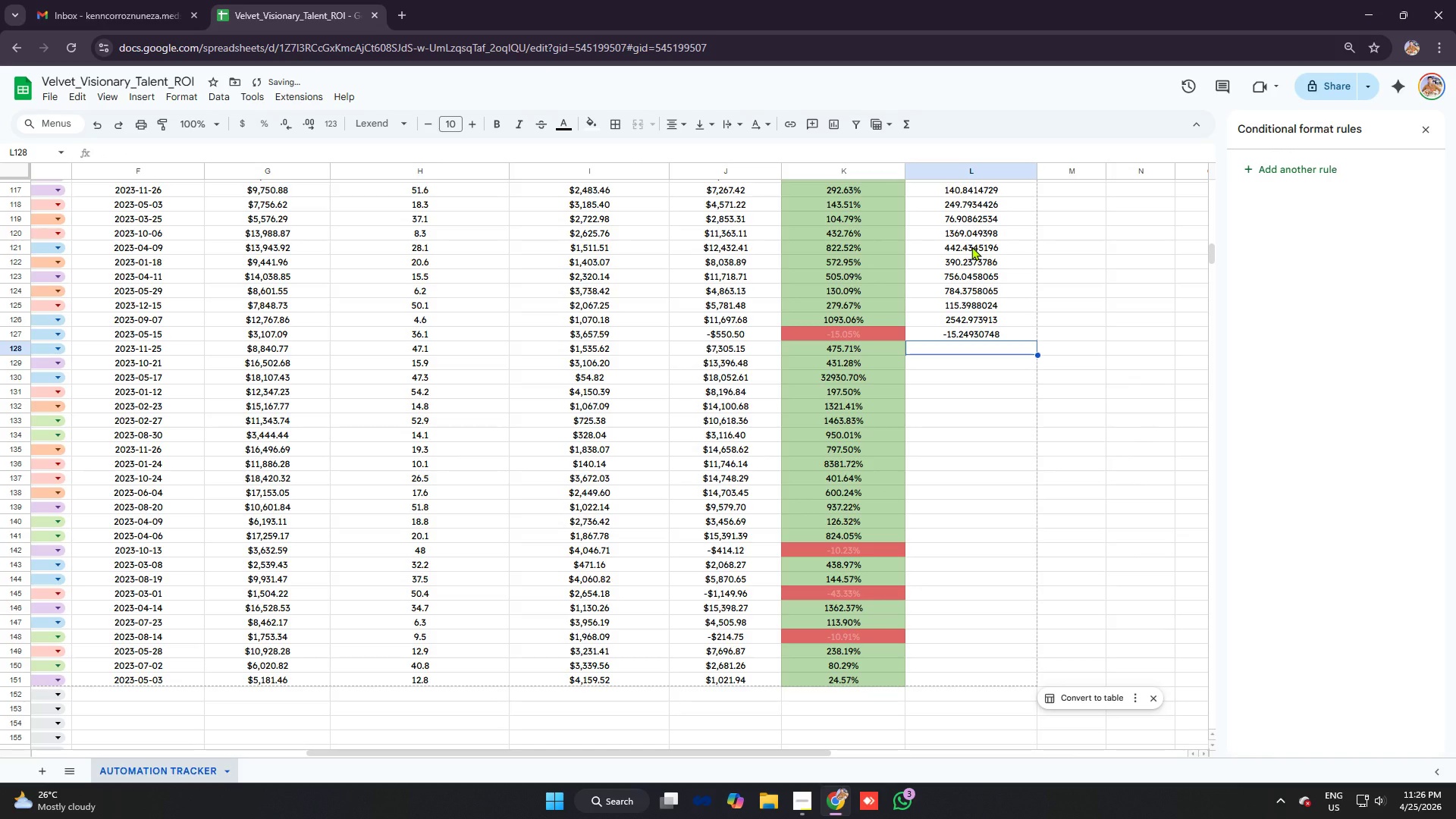 
type(=ifer)
key(Tab)
type(j128/.h)
key(Backspace)
key(Backspace)
type(h128)
 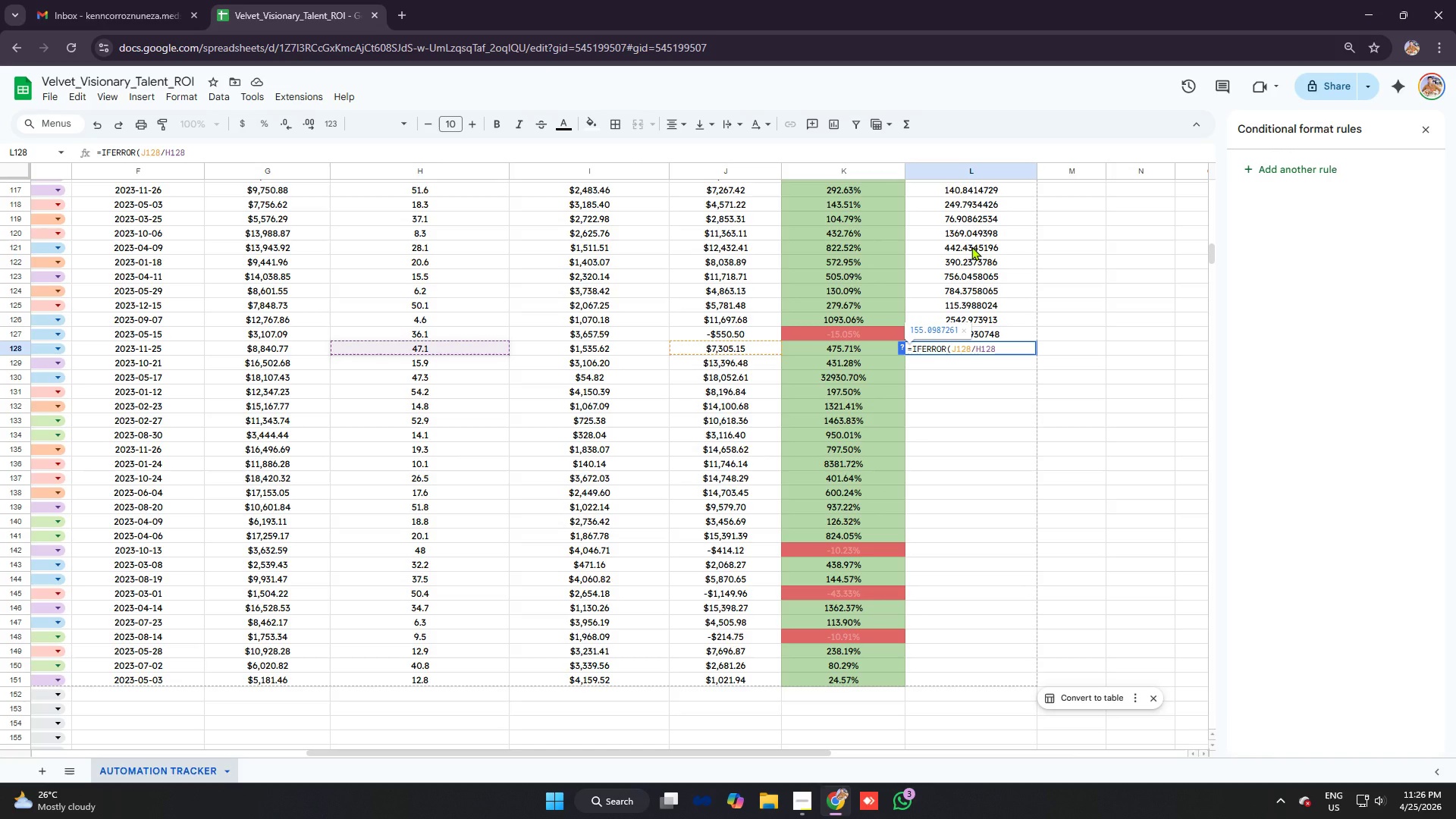 
key(Control+V)
 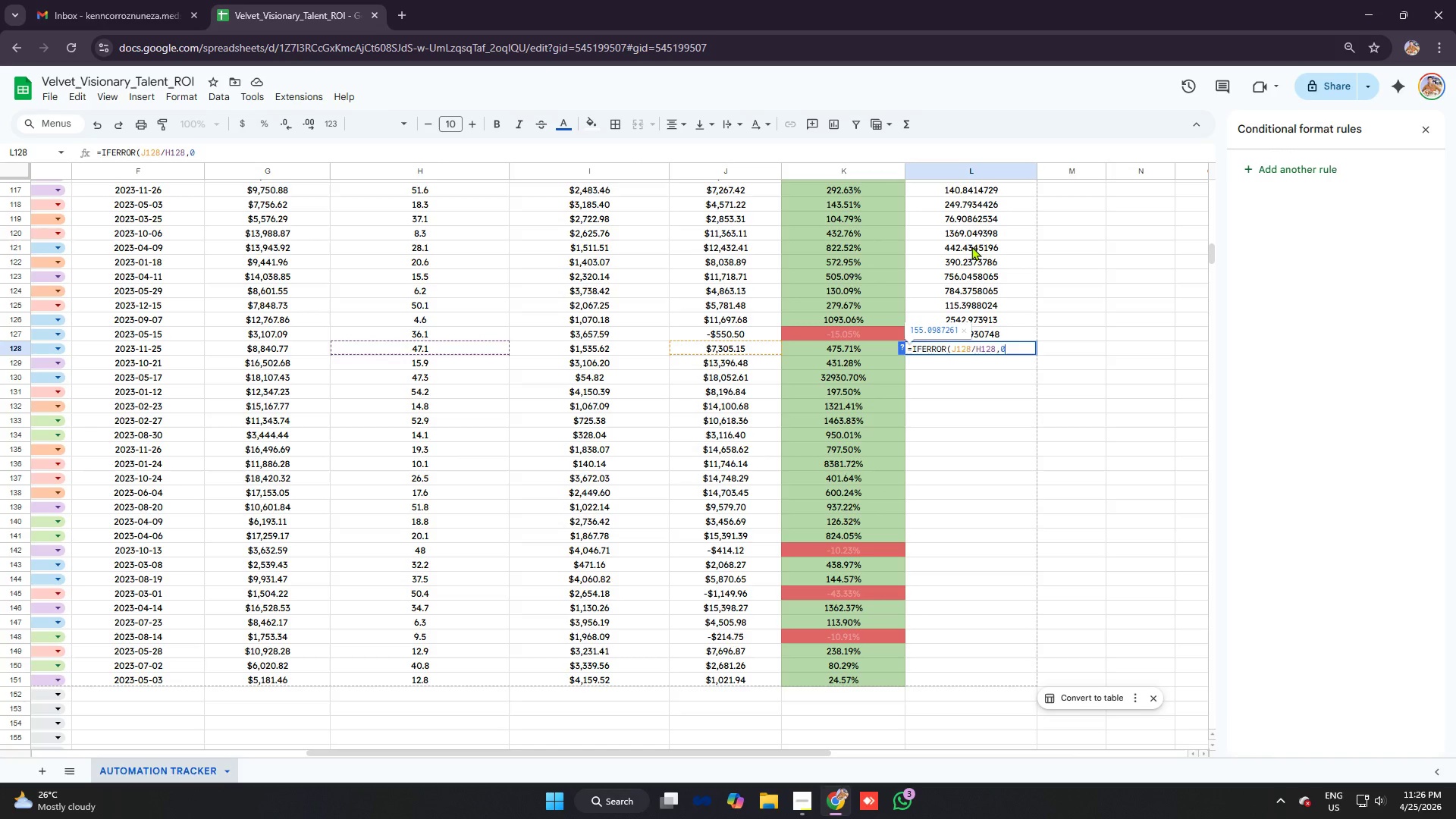 
key(Enter)
 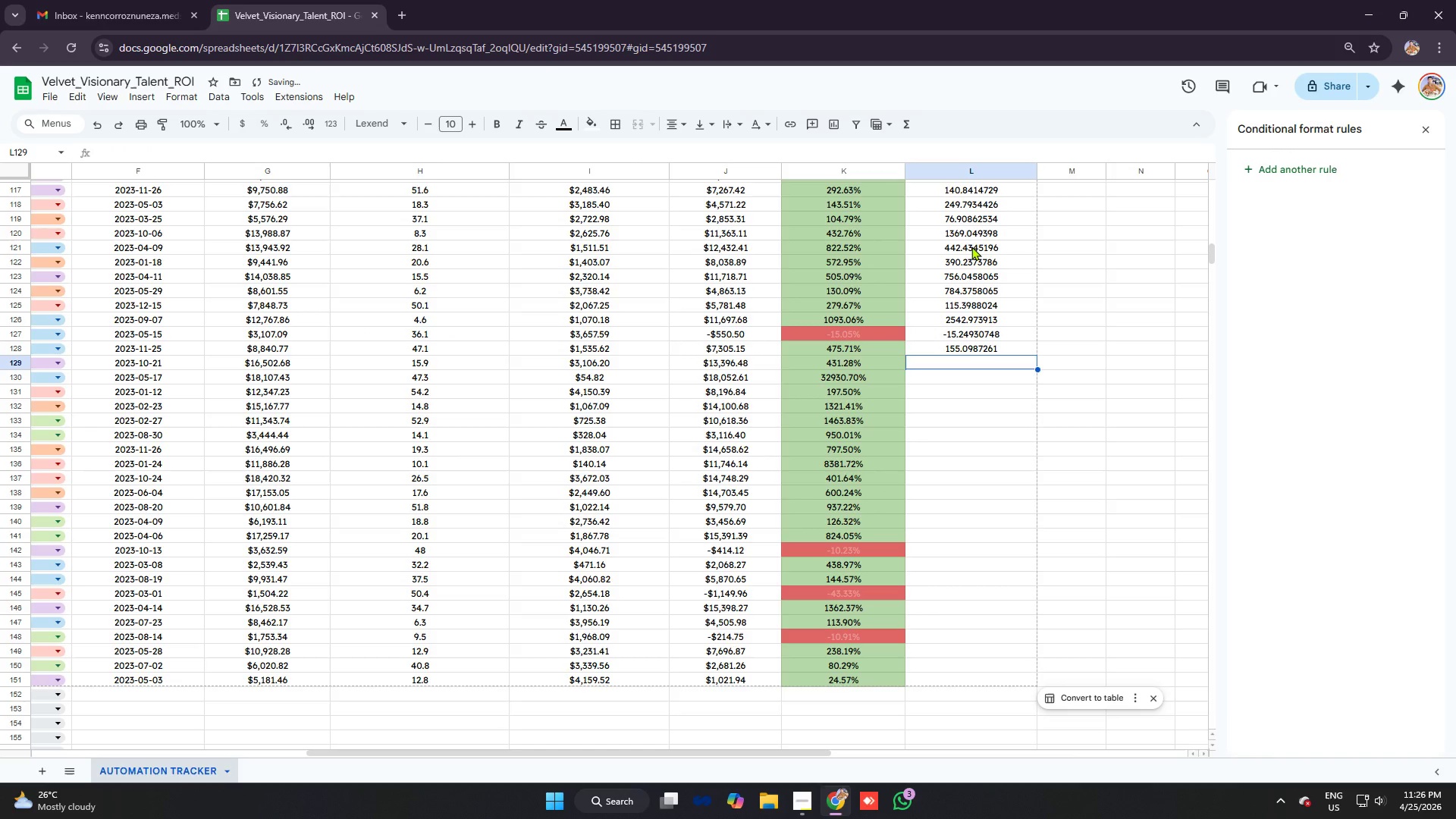 
type(=ifer)
key(Tab)
type(j129/h129)
 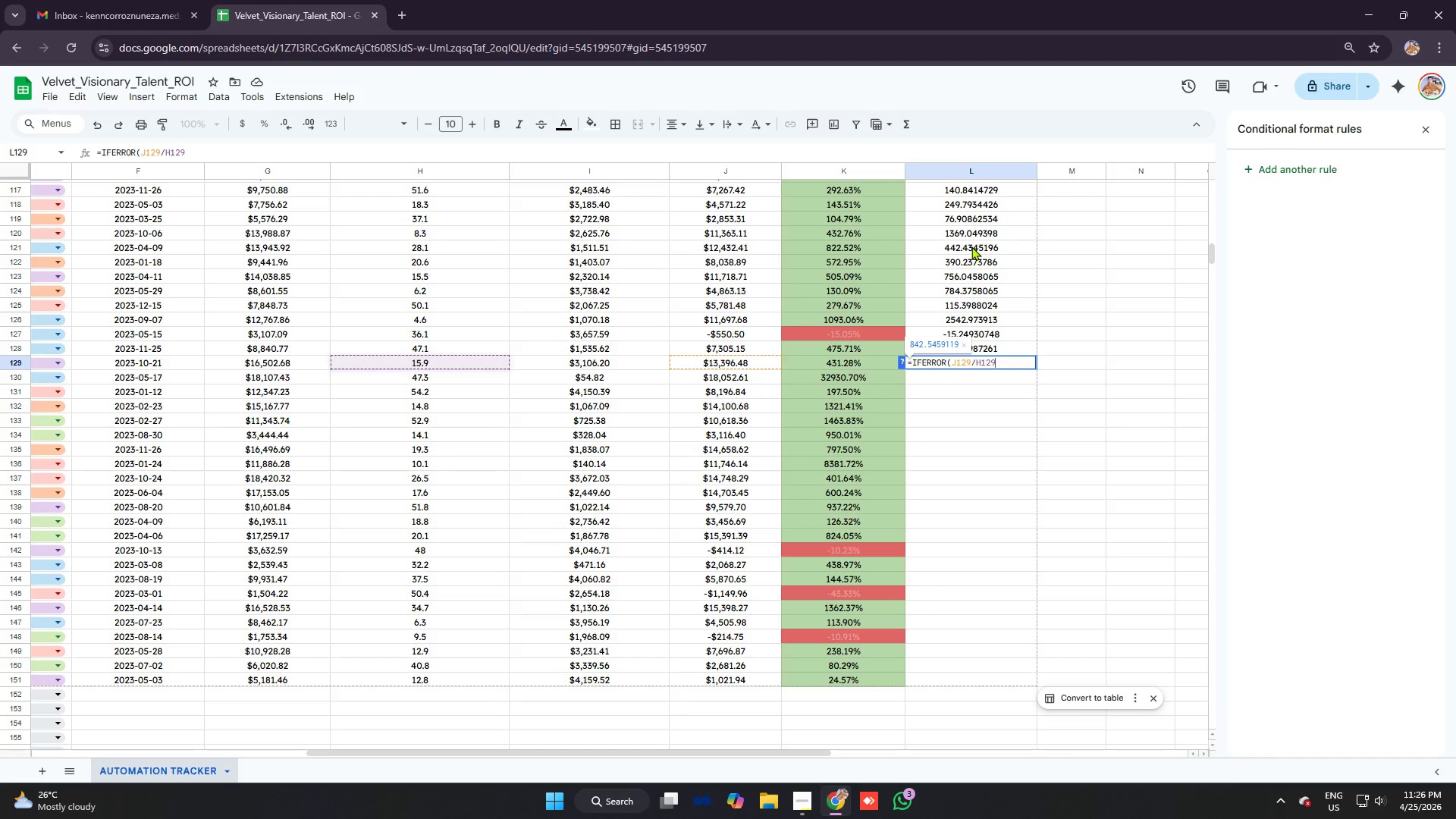 
key(Control+ControlLeft)
 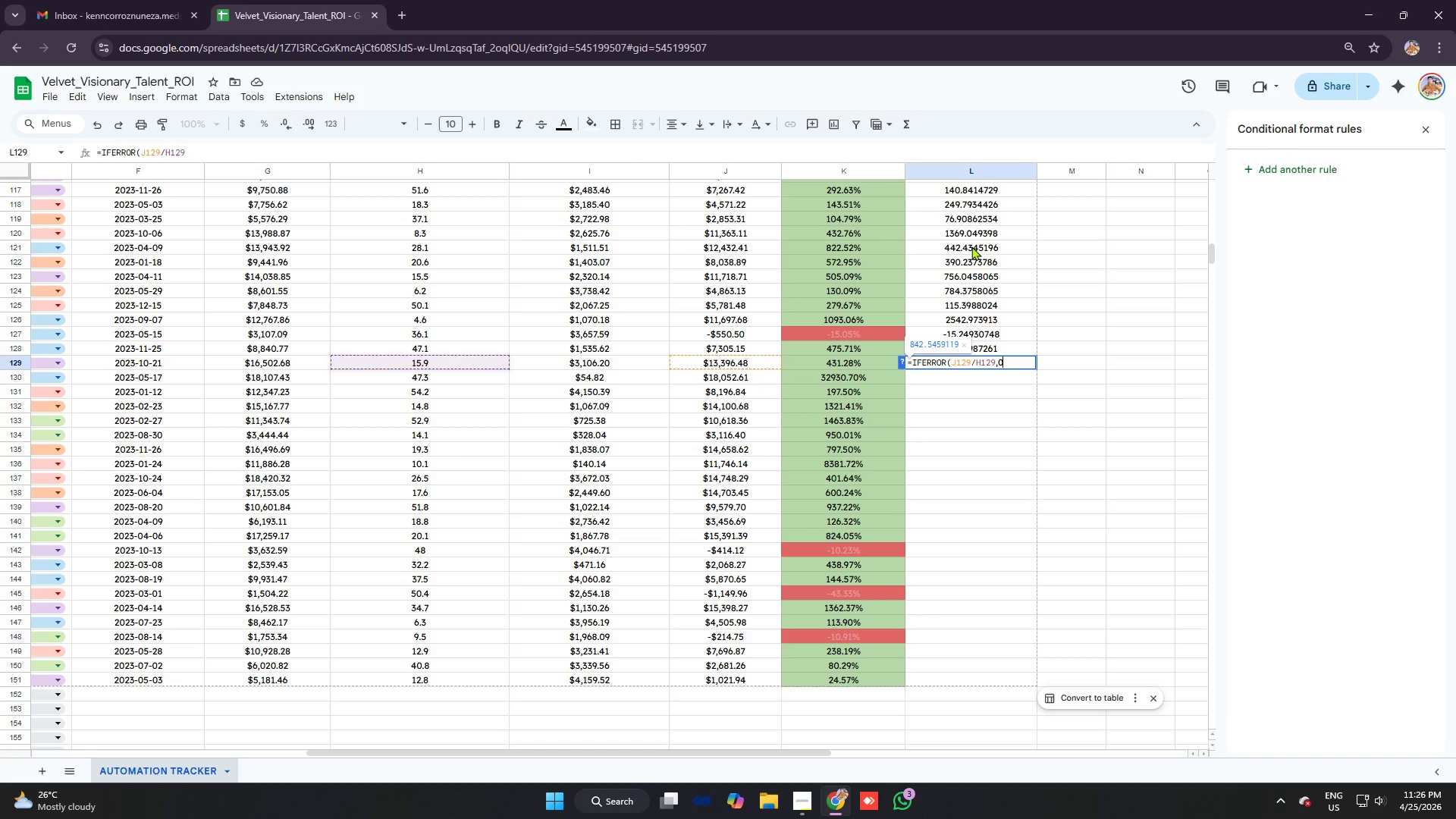 
key(Control+V)
 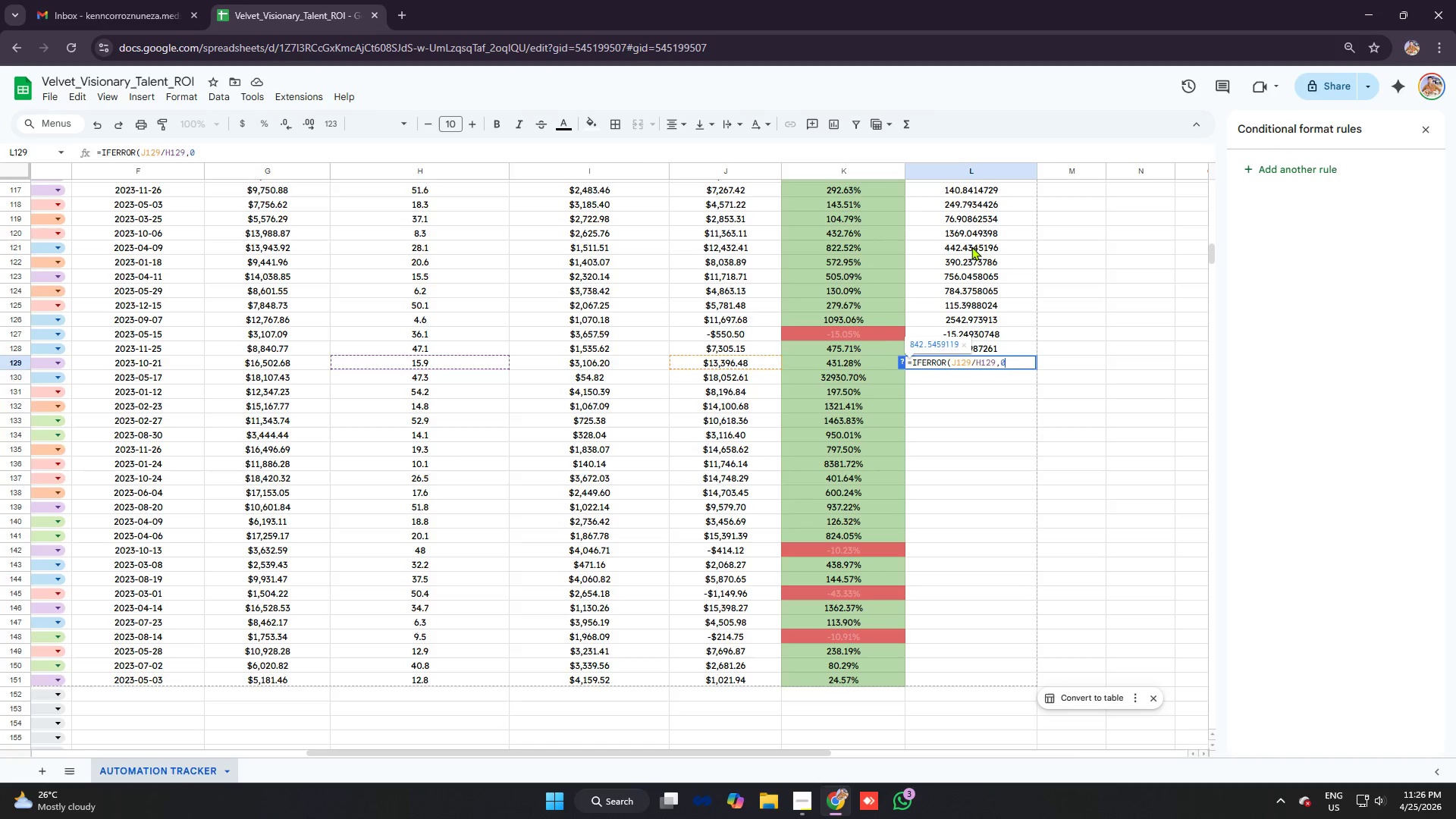 
key(Enter)
 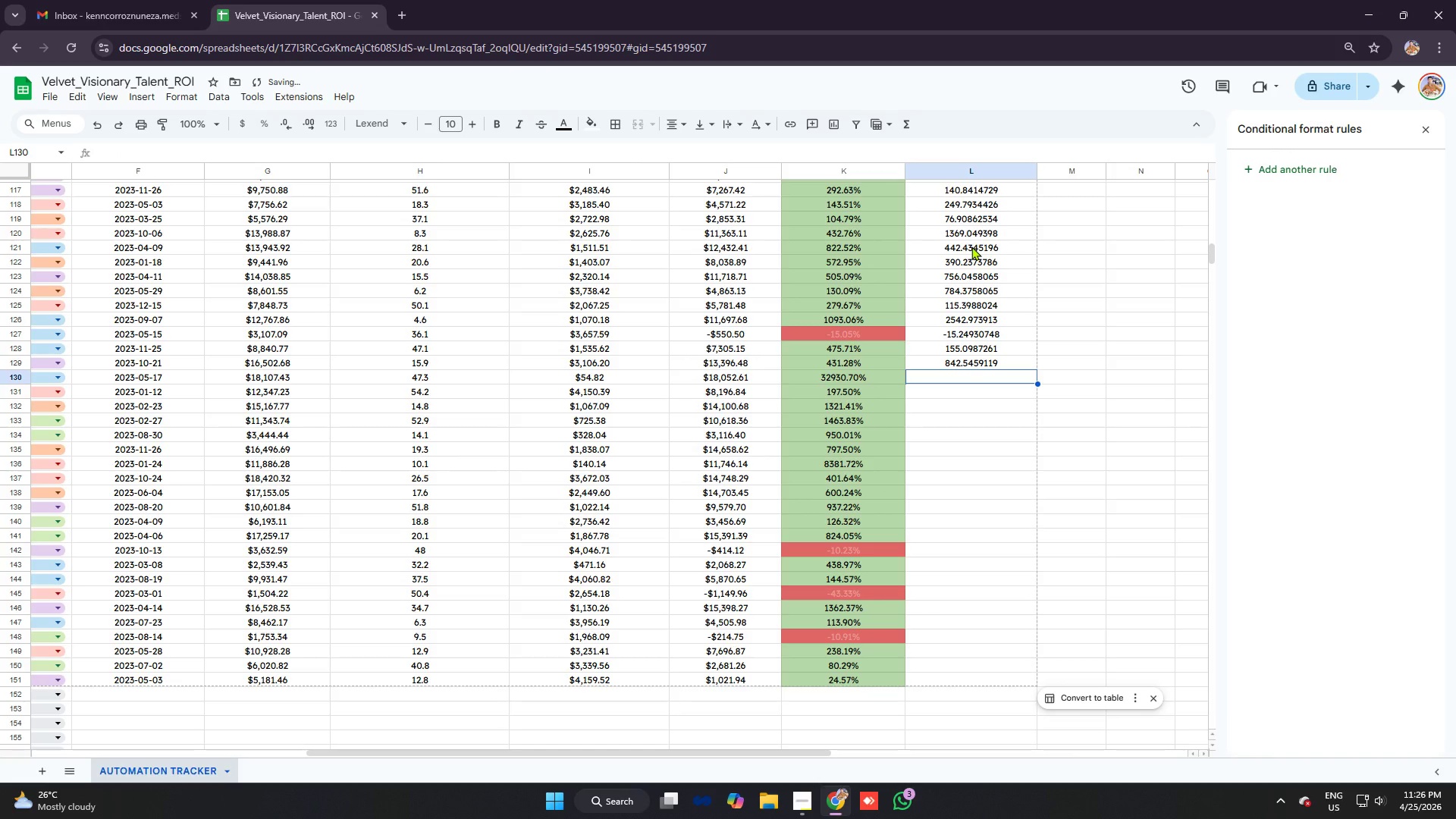 
type(=ifde)
key(Backspace)
key(Backspace)
type(er)
key(Tab)
type(j130/h130)
 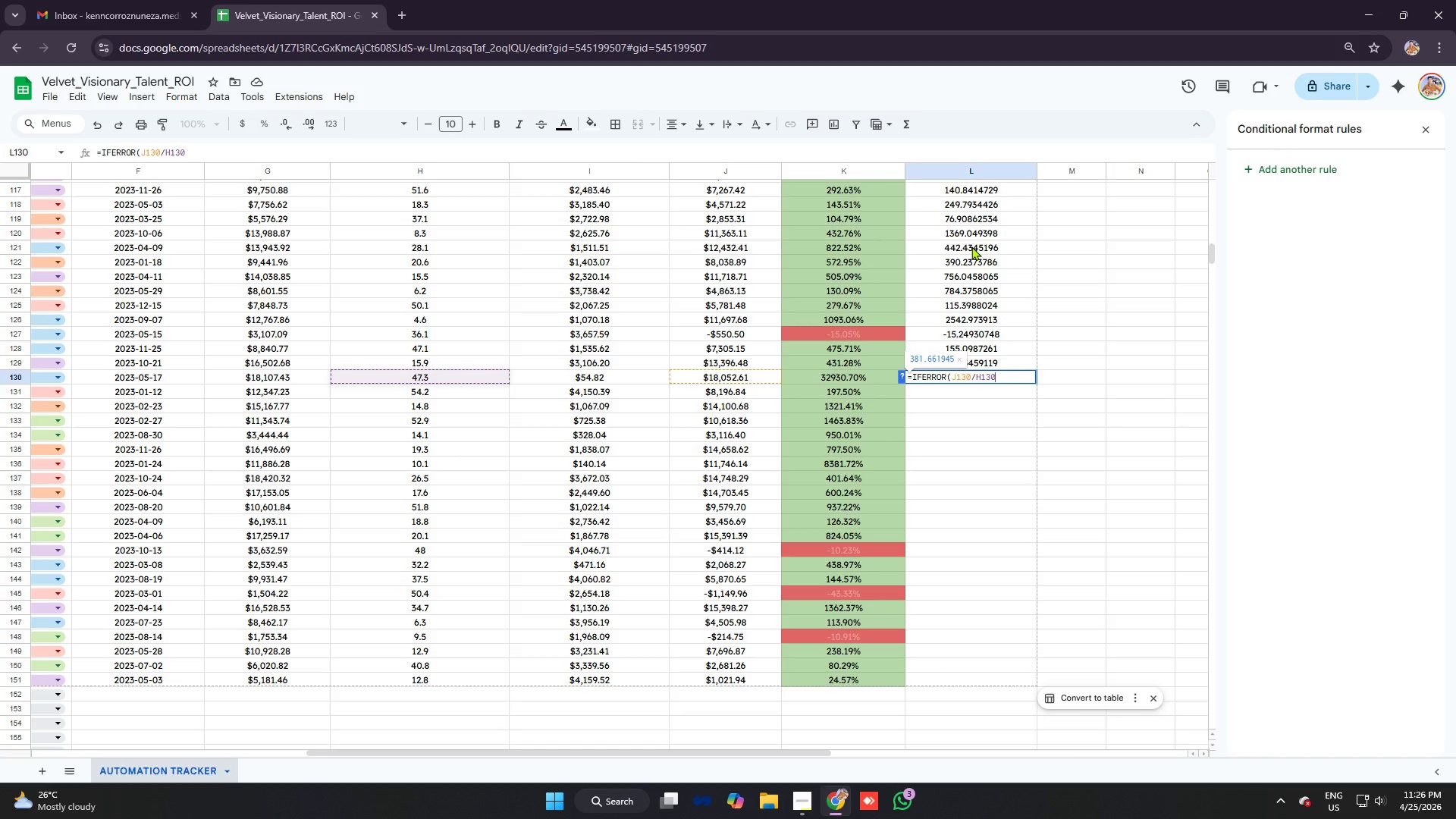 
key(Control+V)
 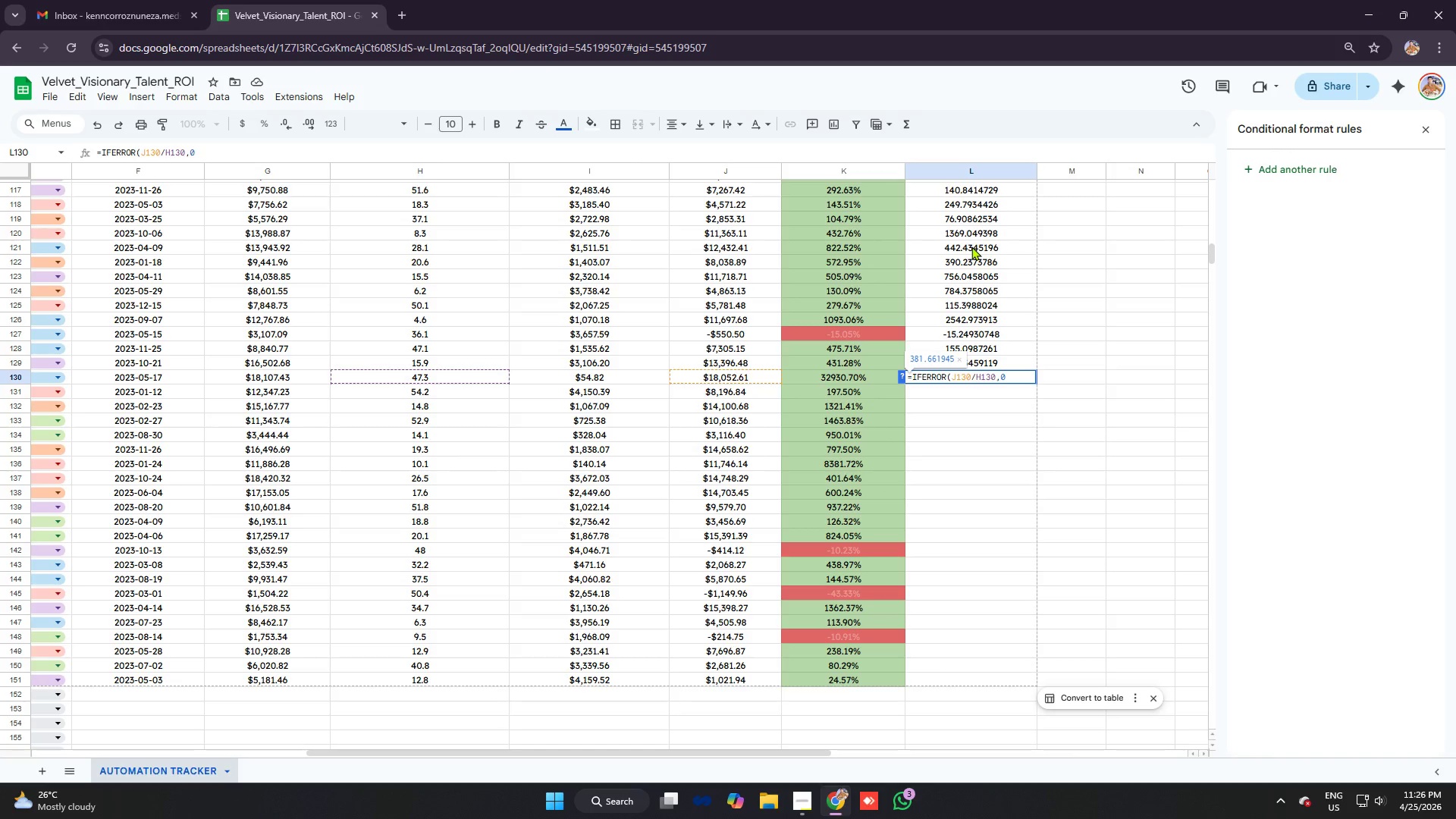 
key(Enter)
 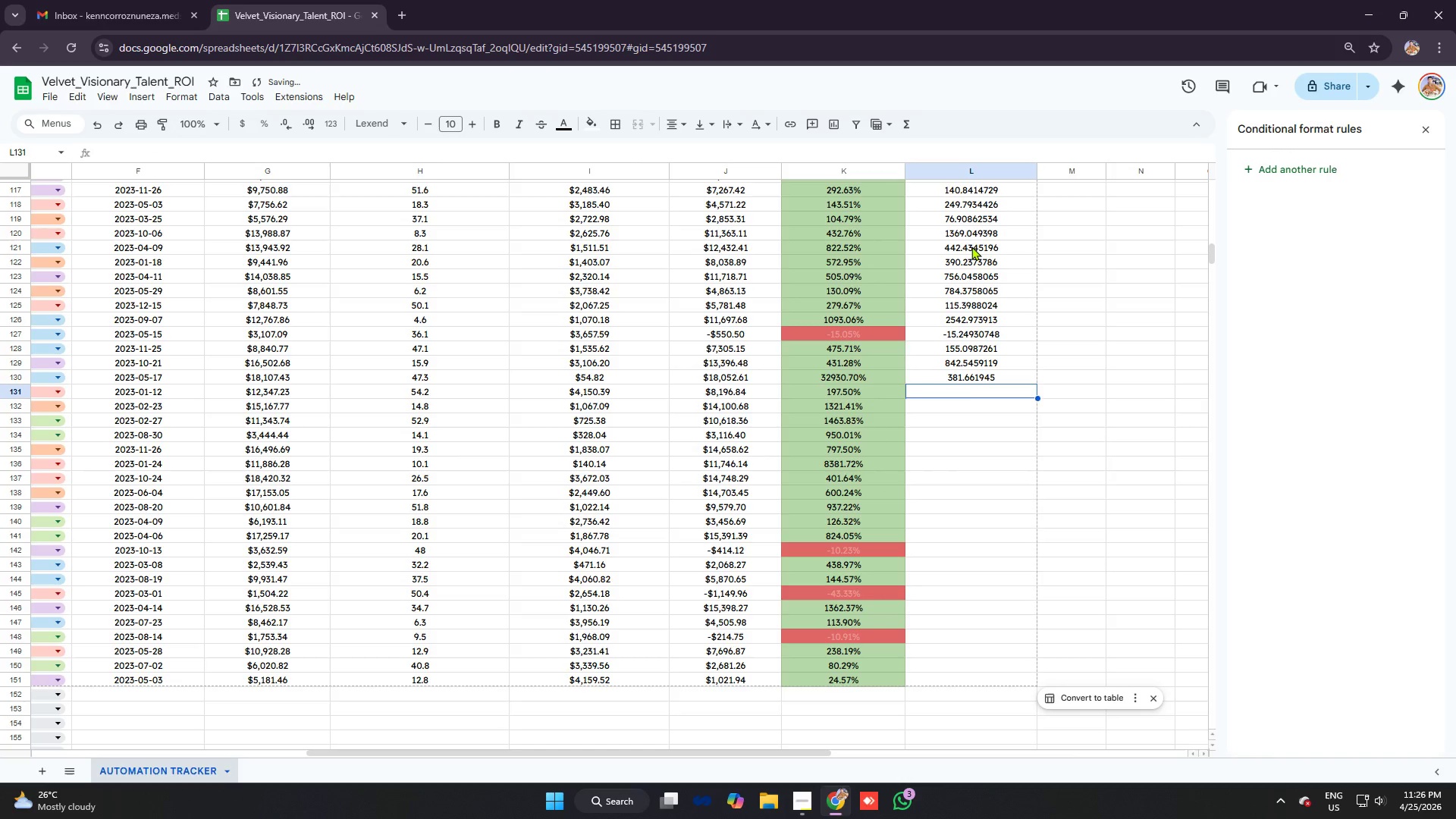 
type(=ifr)
key(Backspace)
type(er)
key(Tab)
type(j131/h131)
 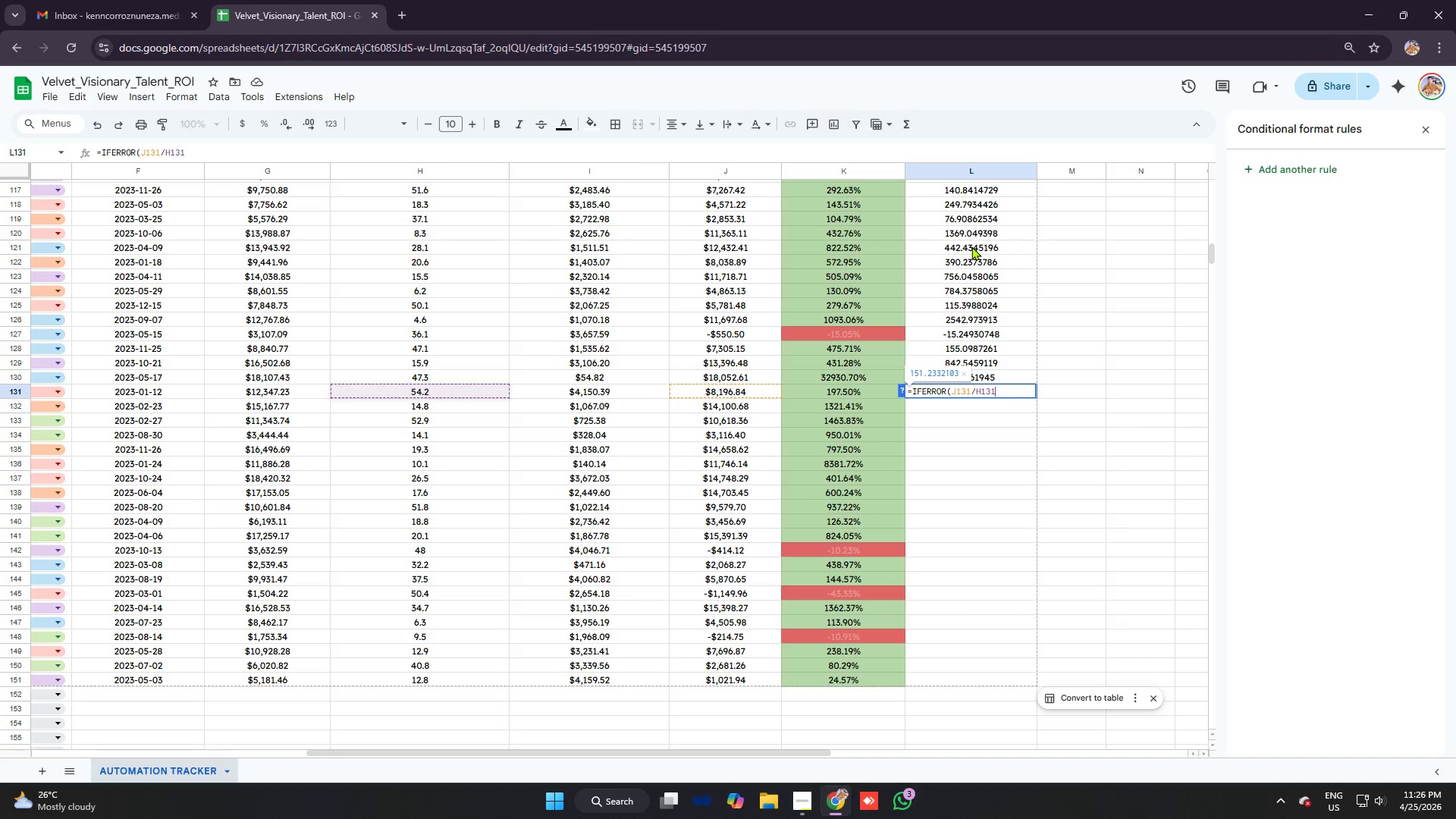 
key(Control+ControlLeft)
 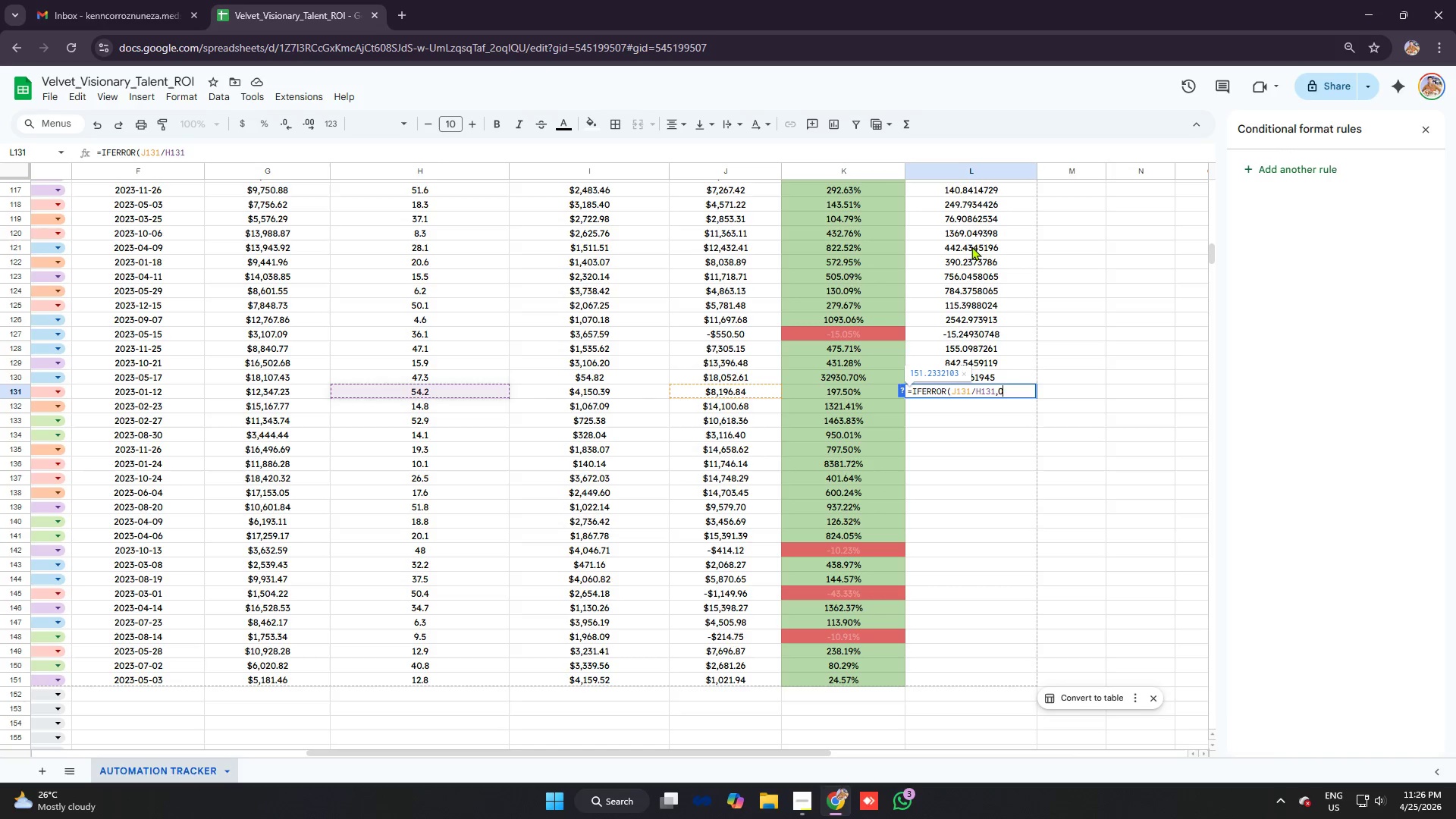 
key(Control+V)
 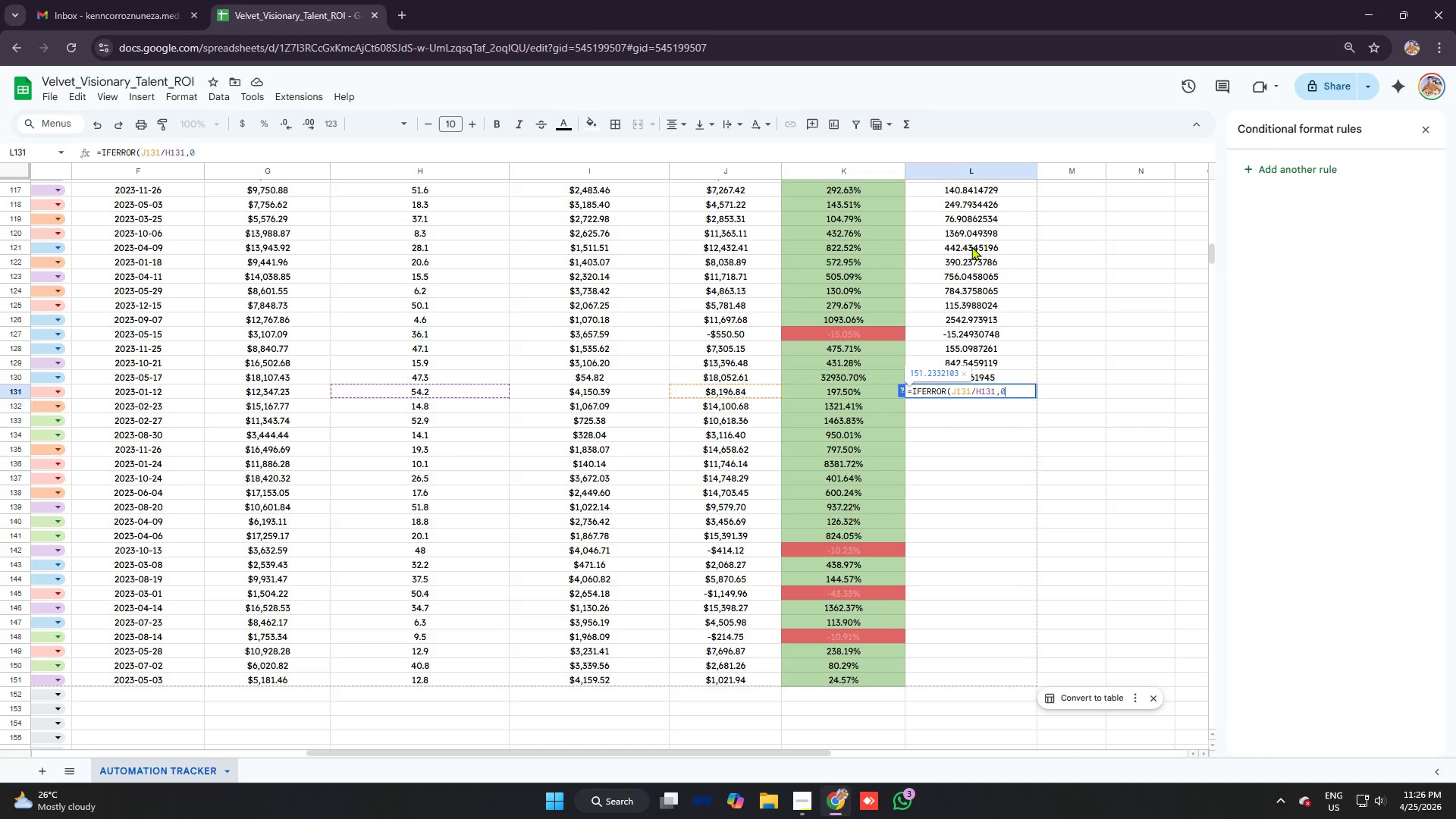 
key(Enter)
 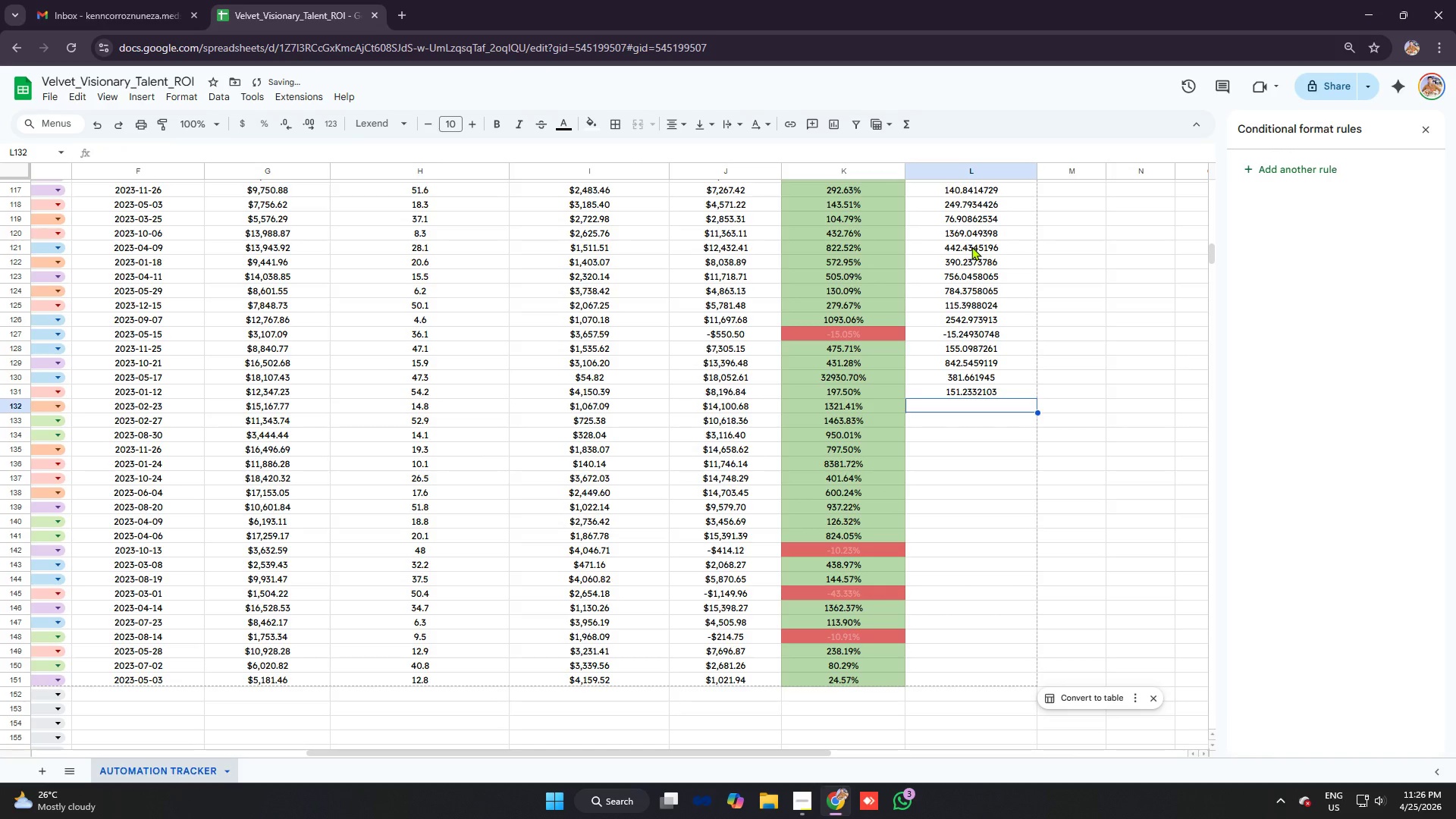 
type(=ife)
key(Tab)
type(j132/h132)
 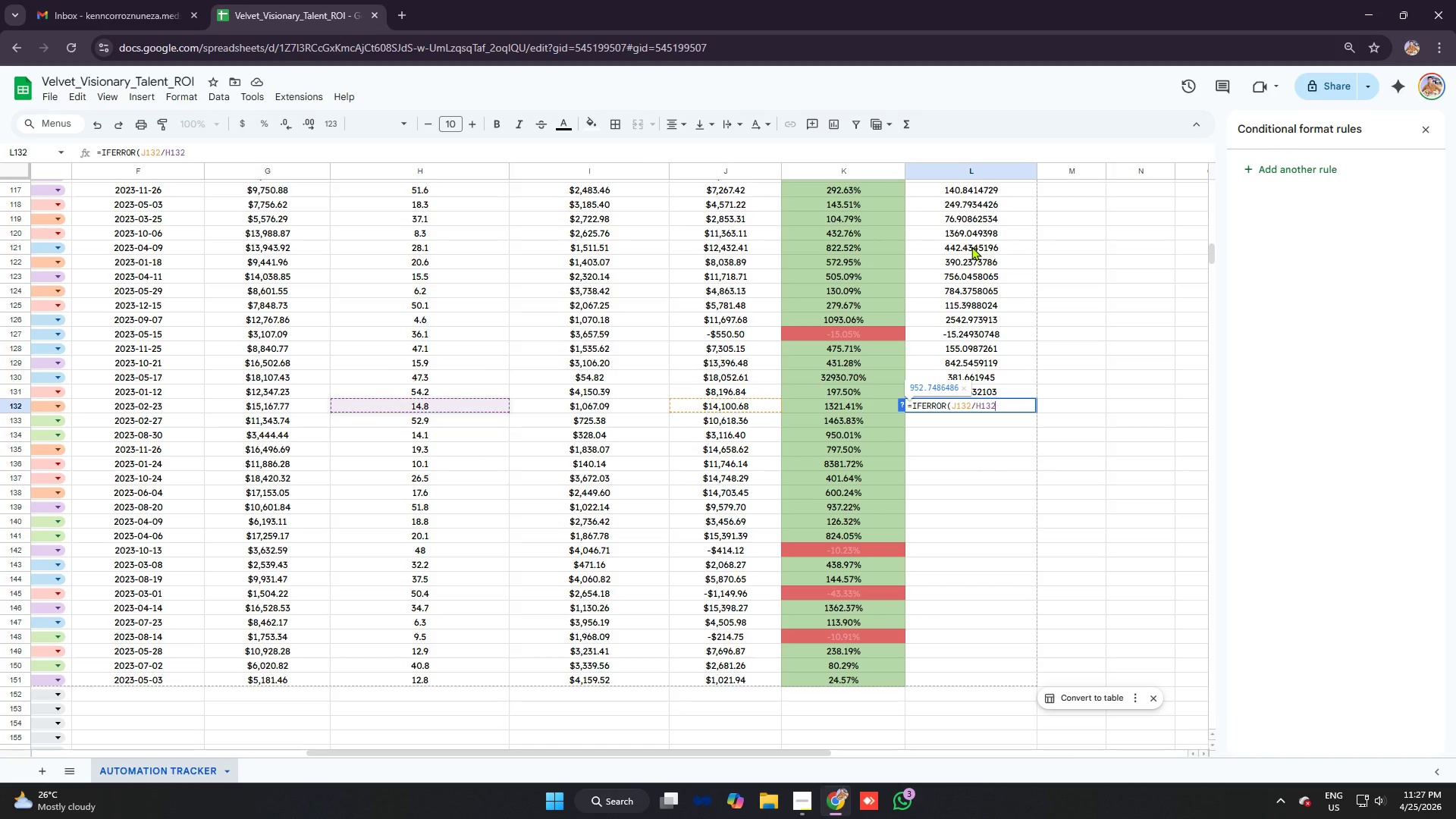 
key(Control+ControlLeft)
 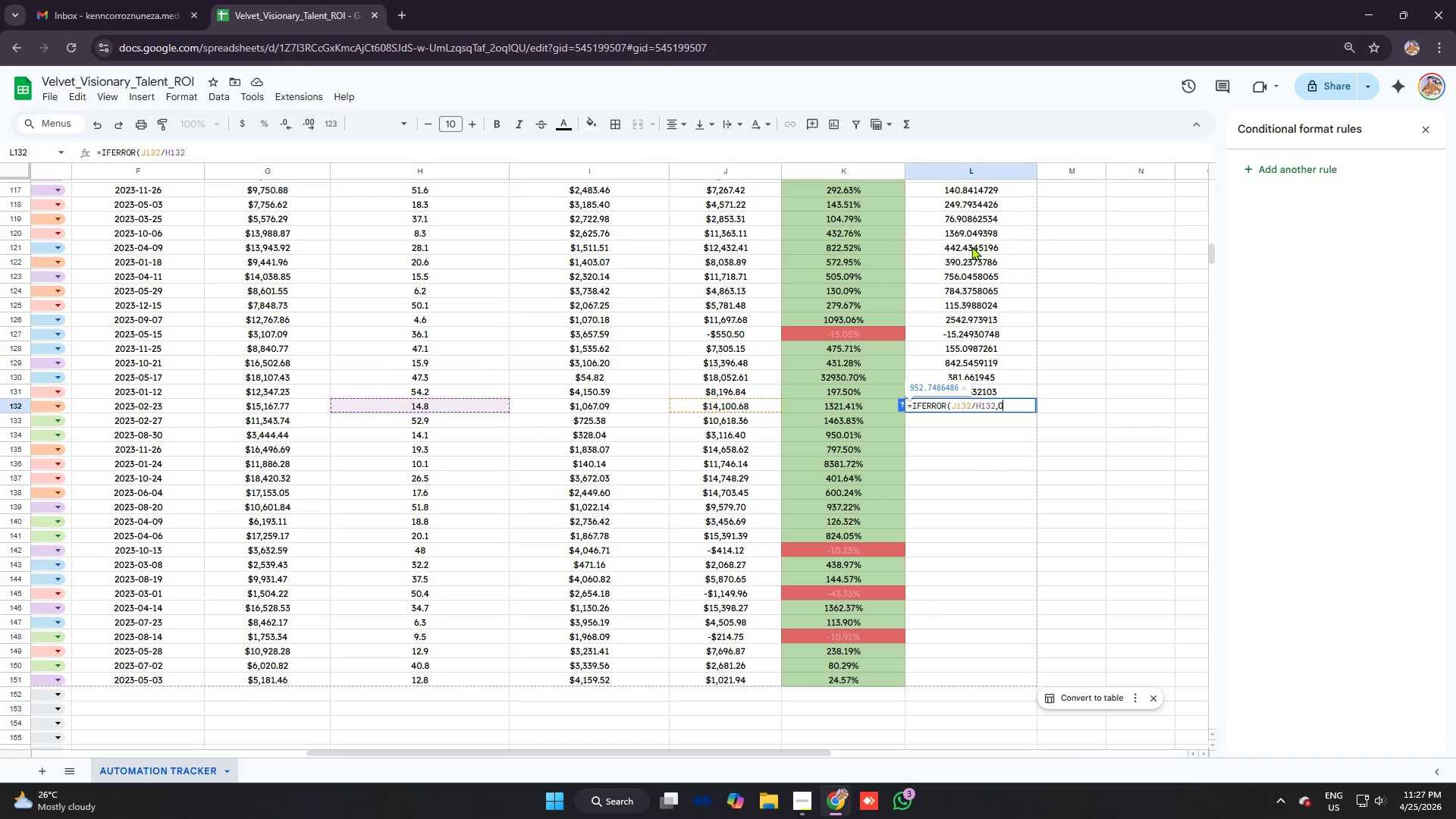 
key(Control+V)
 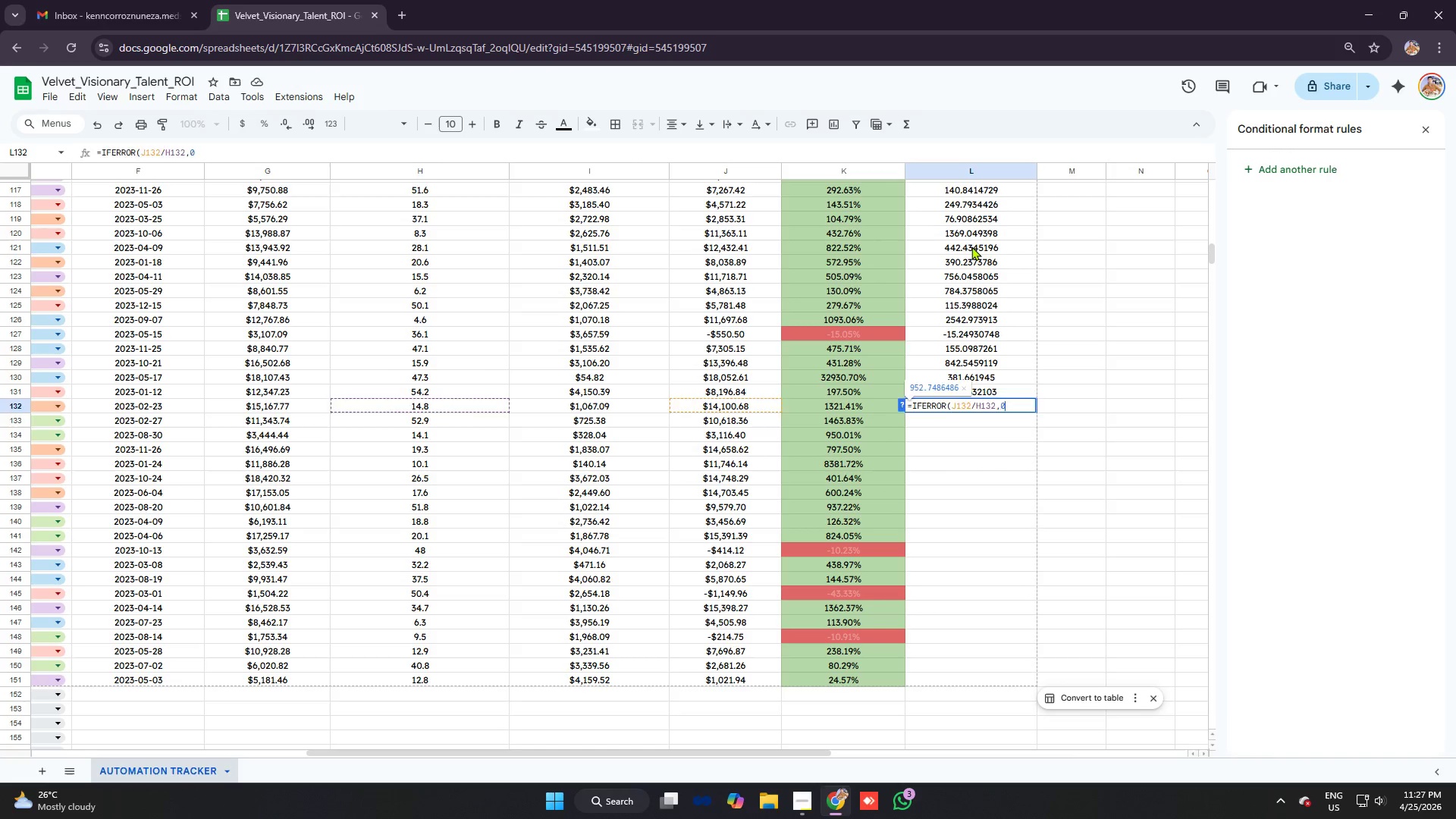 
key(Enter)
 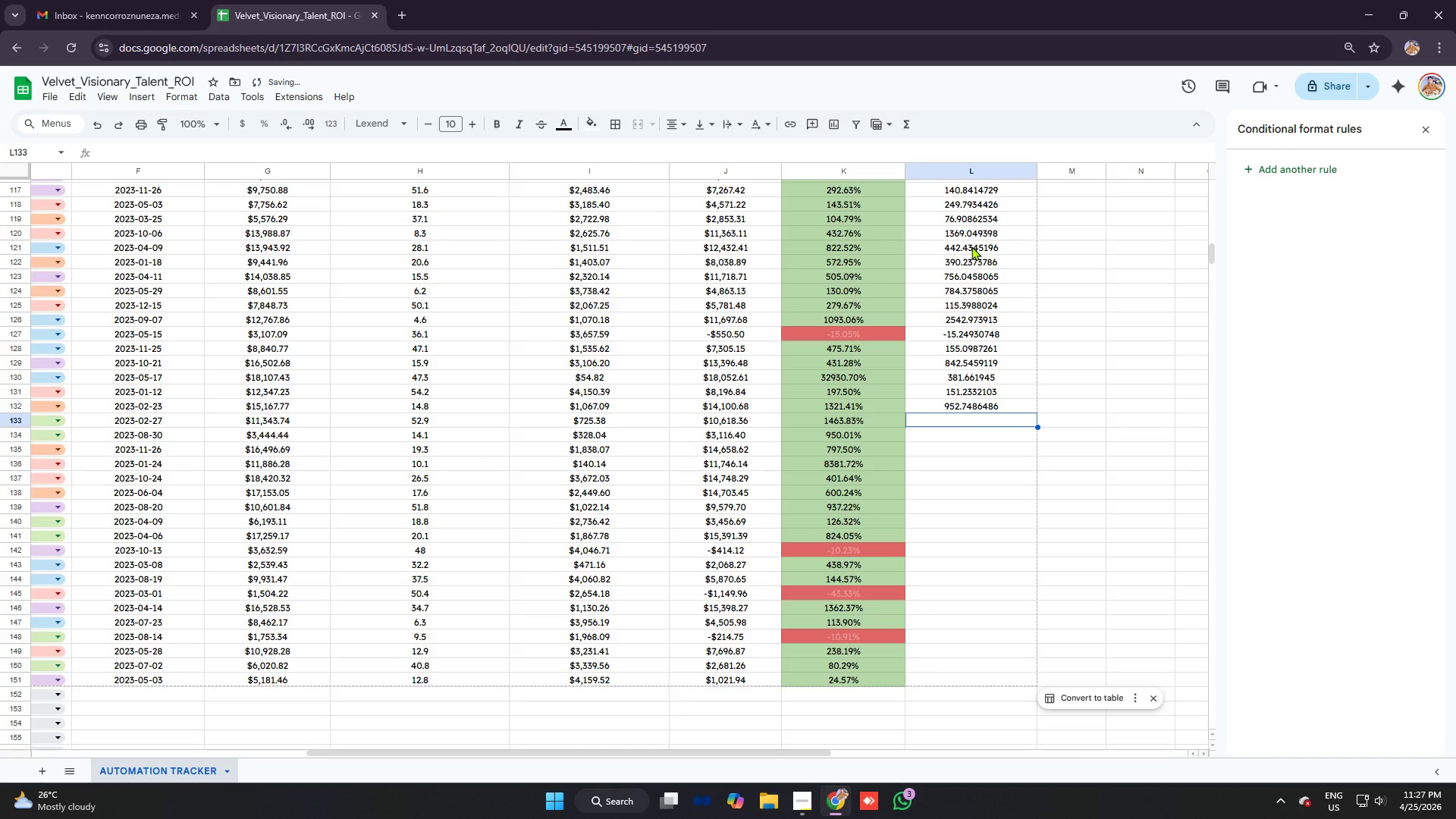 
type(=ife)
key(Tab)
type(j133/h133)
 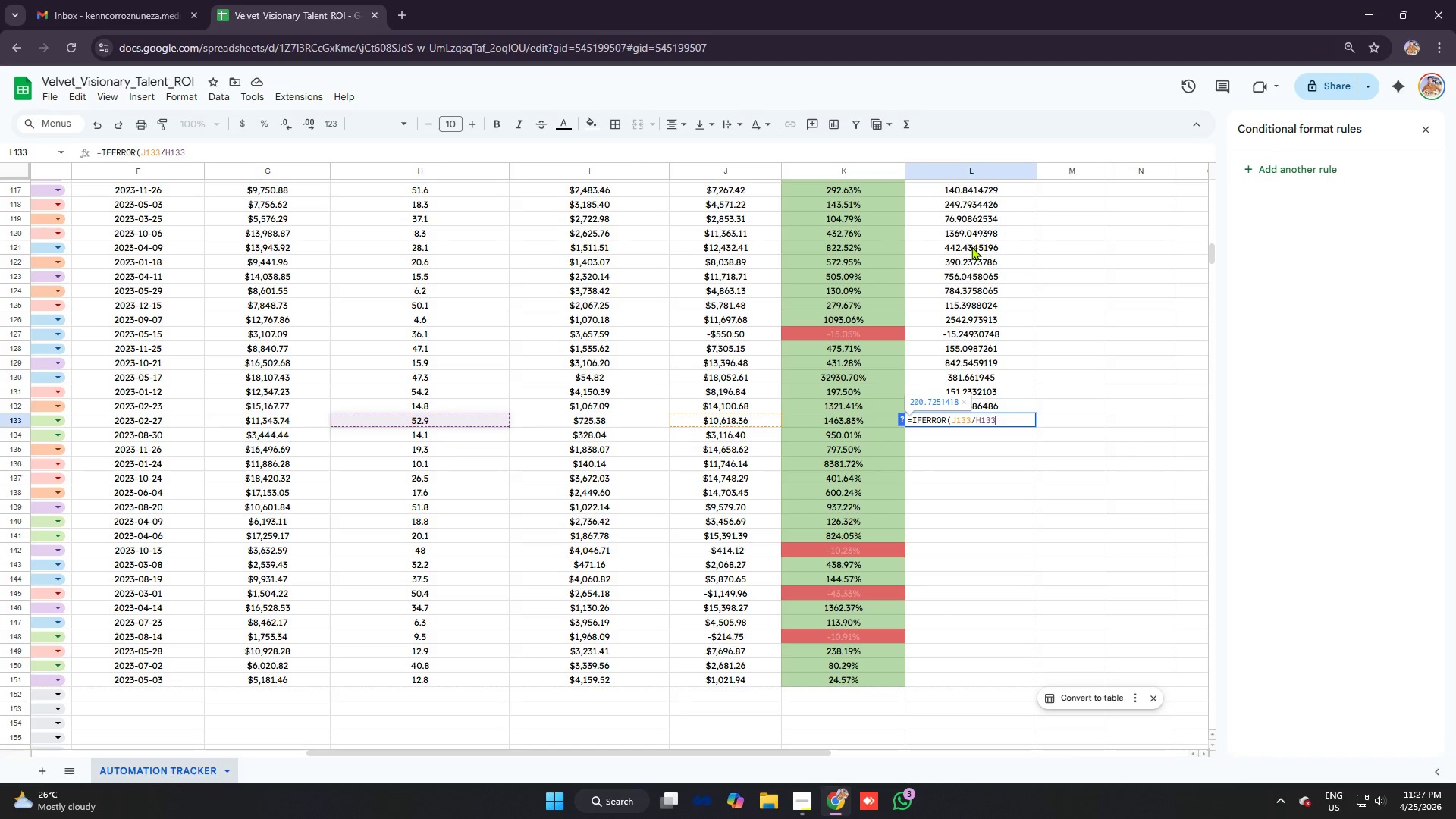 
key(Control+V)
 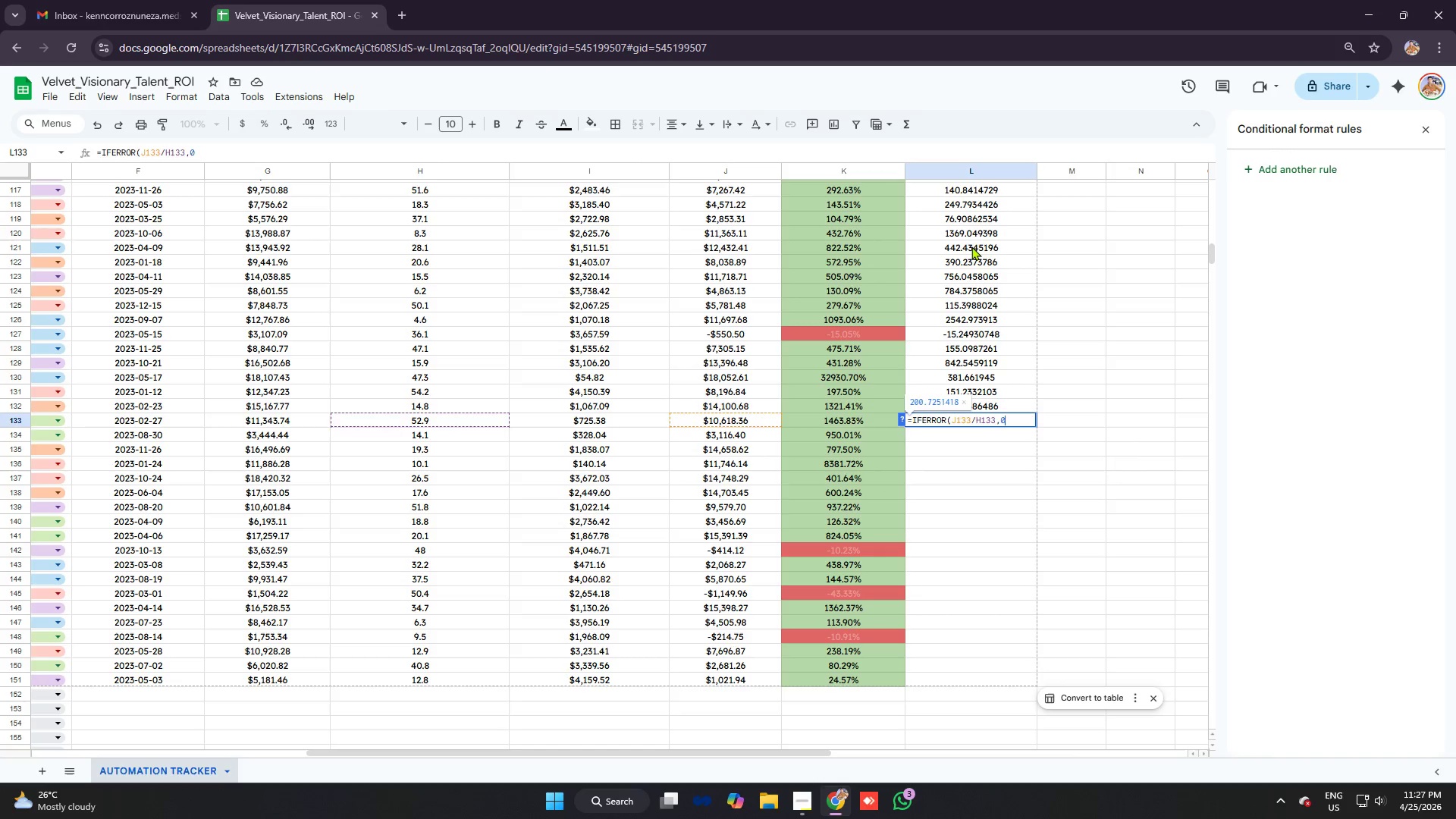 
key(Enter)
 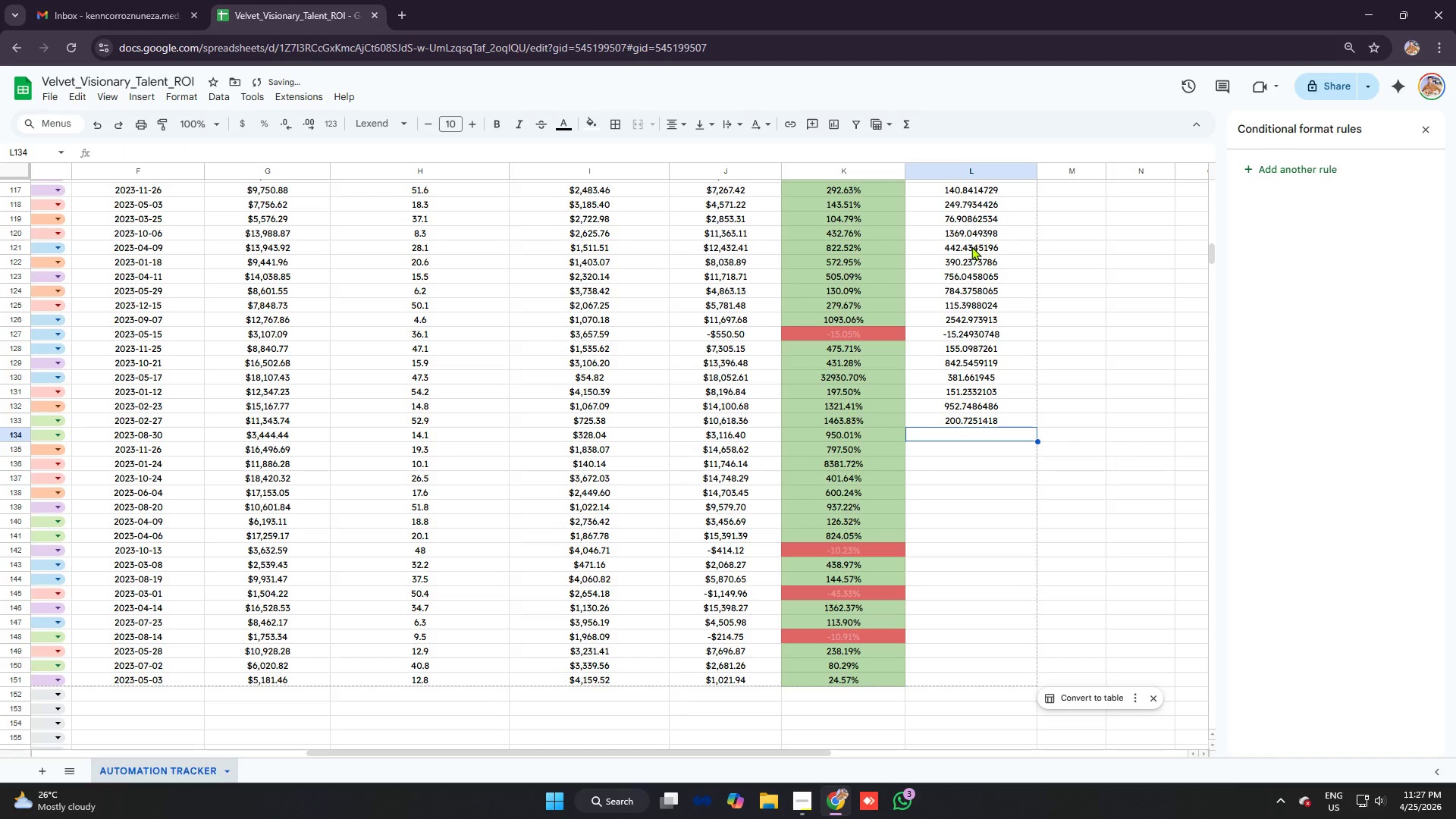 
type(=ifer)
key(Tab)
type(j134/h134)
 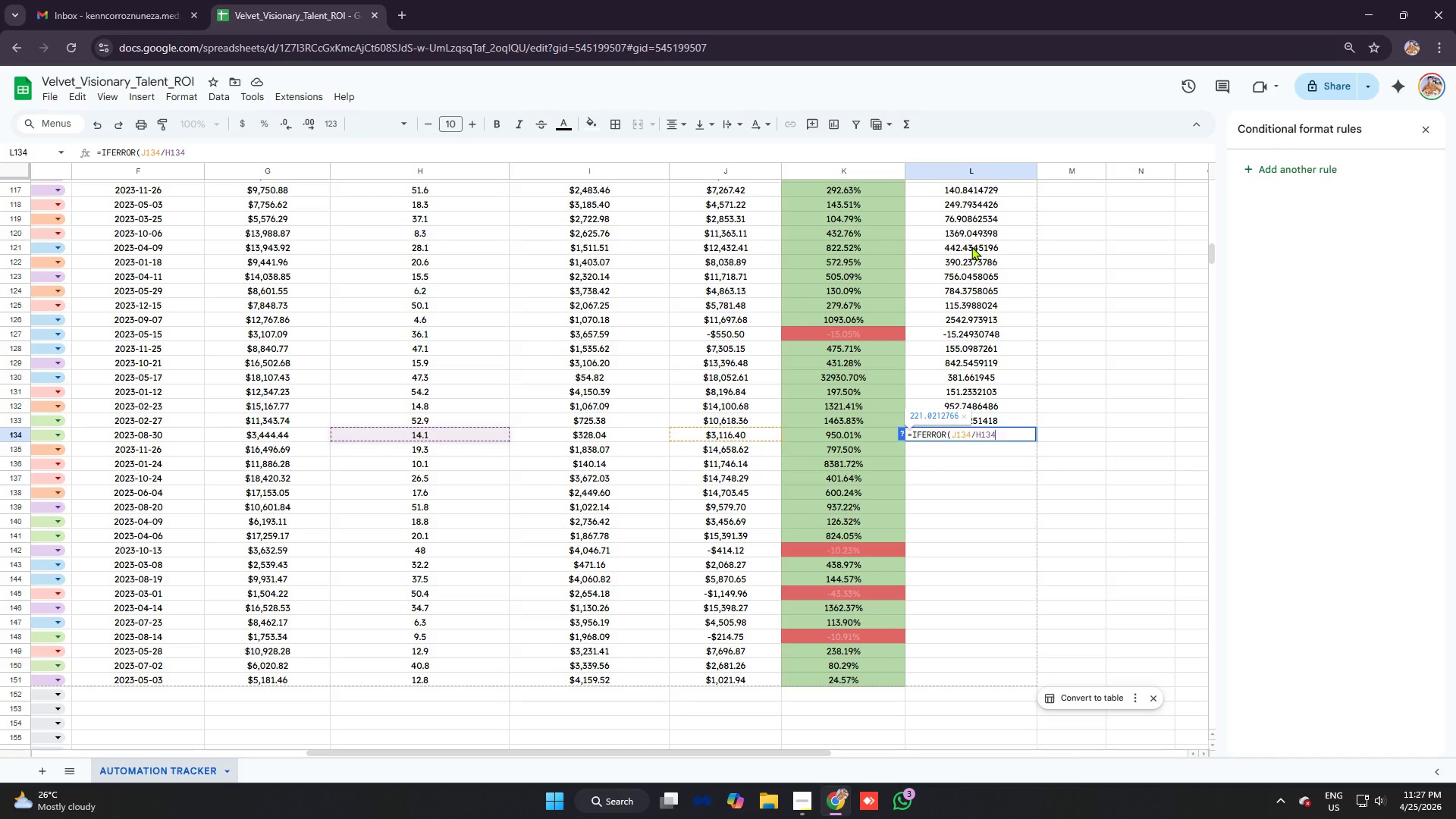 
key(Control+V)
 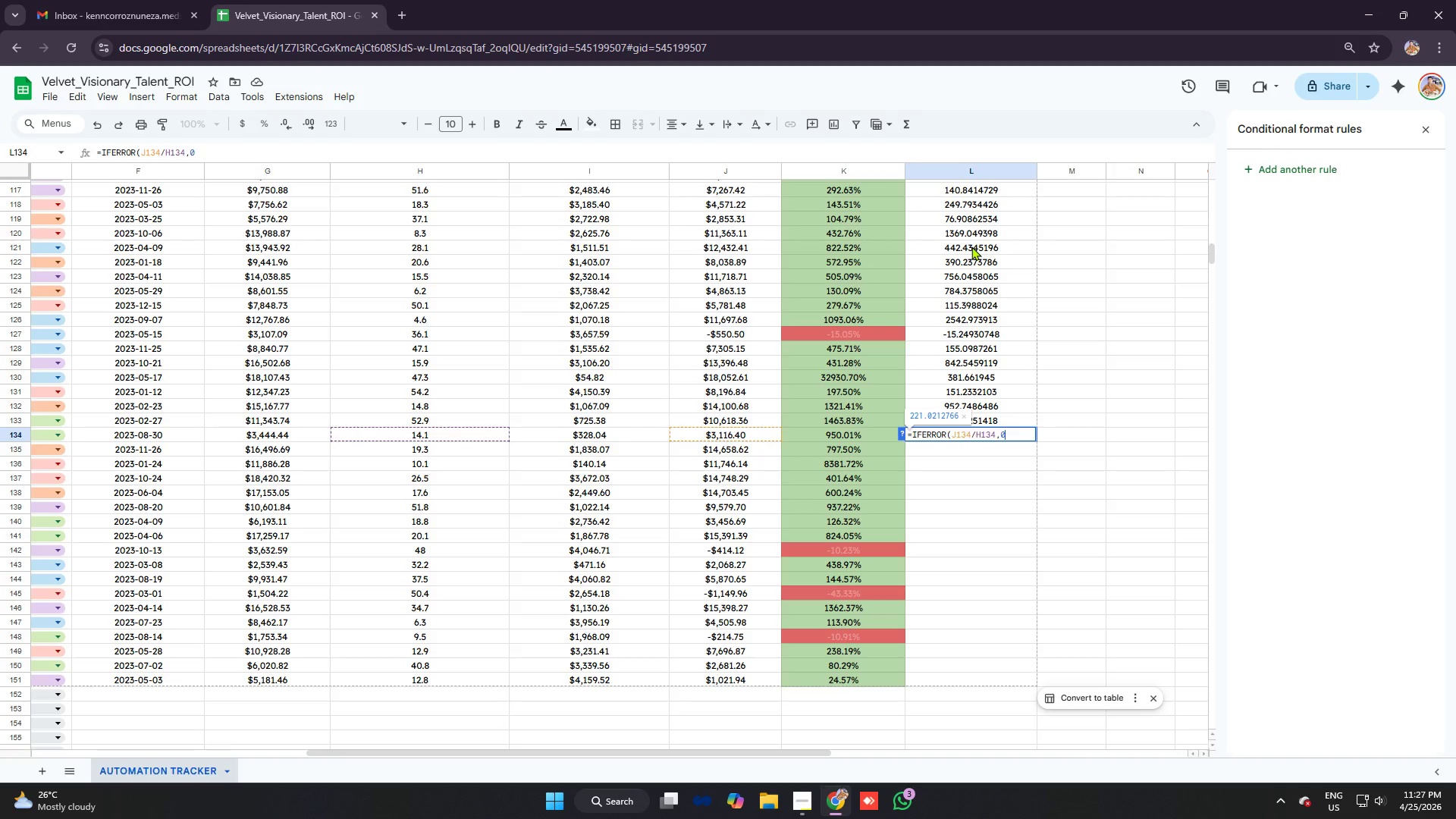 
key(Enter)
 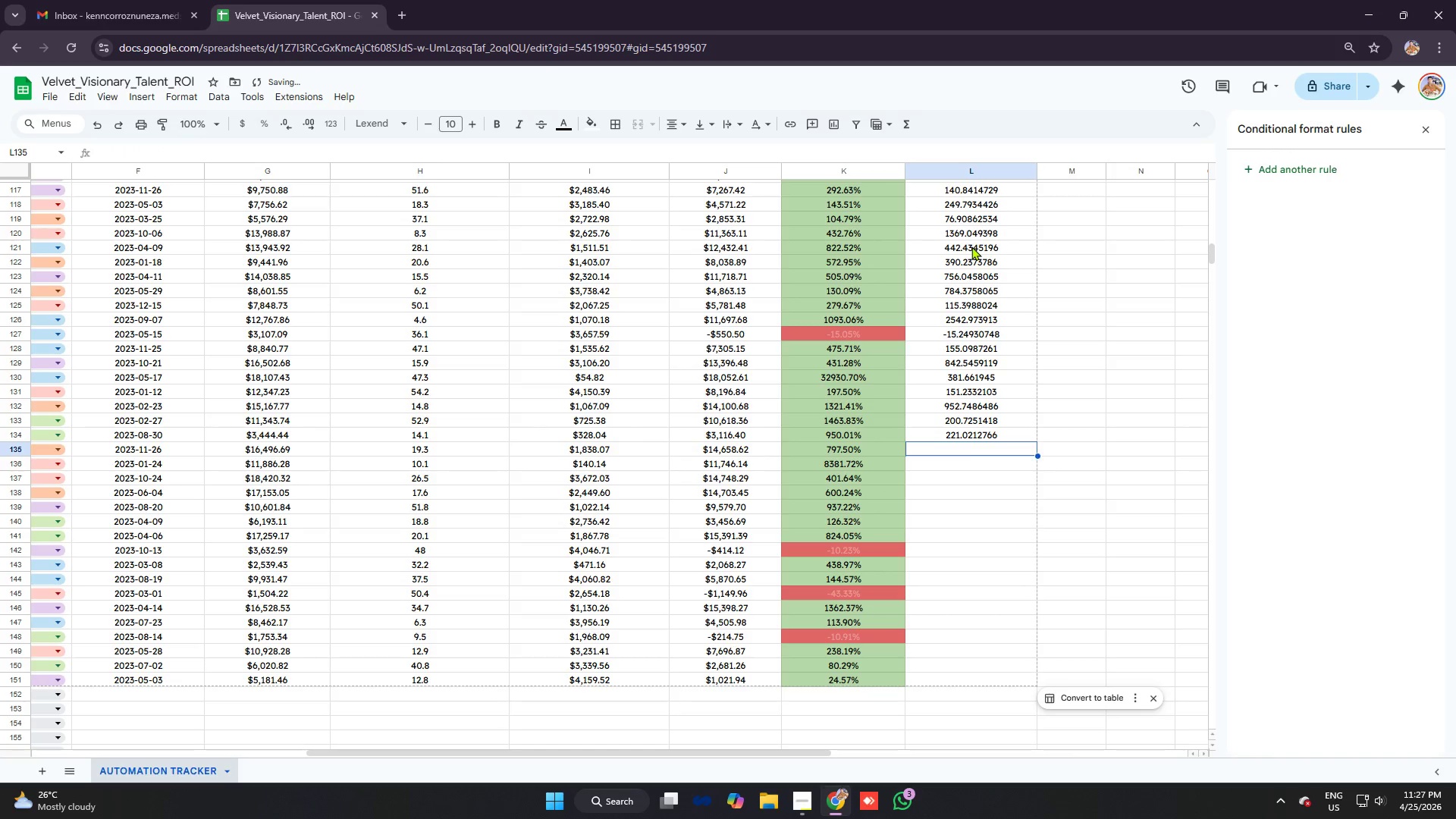 
type(=if1)
key(Backspace)
type(er)
key(Tab)
type(j135/h135)
 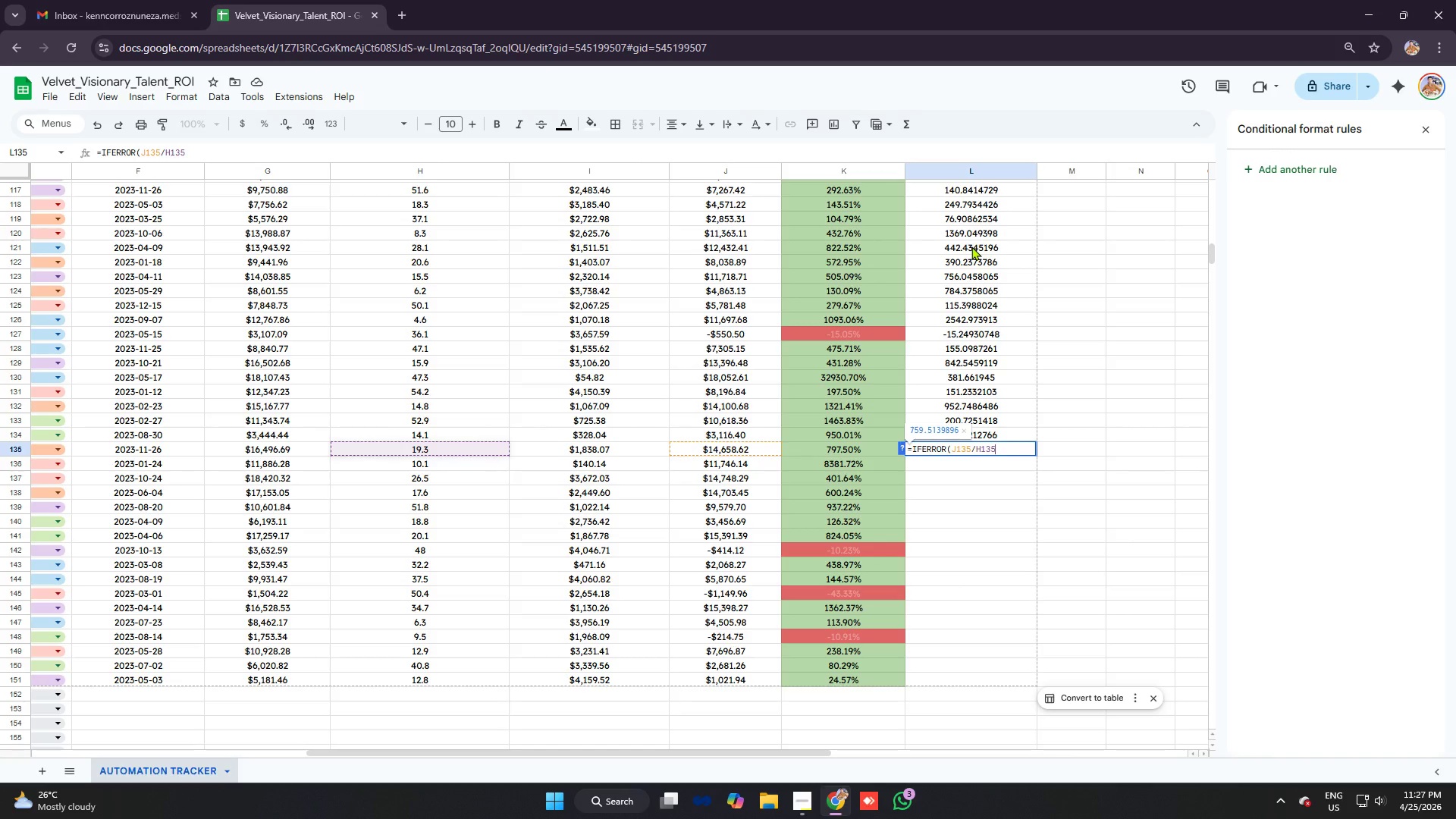 
key(Control+V)
 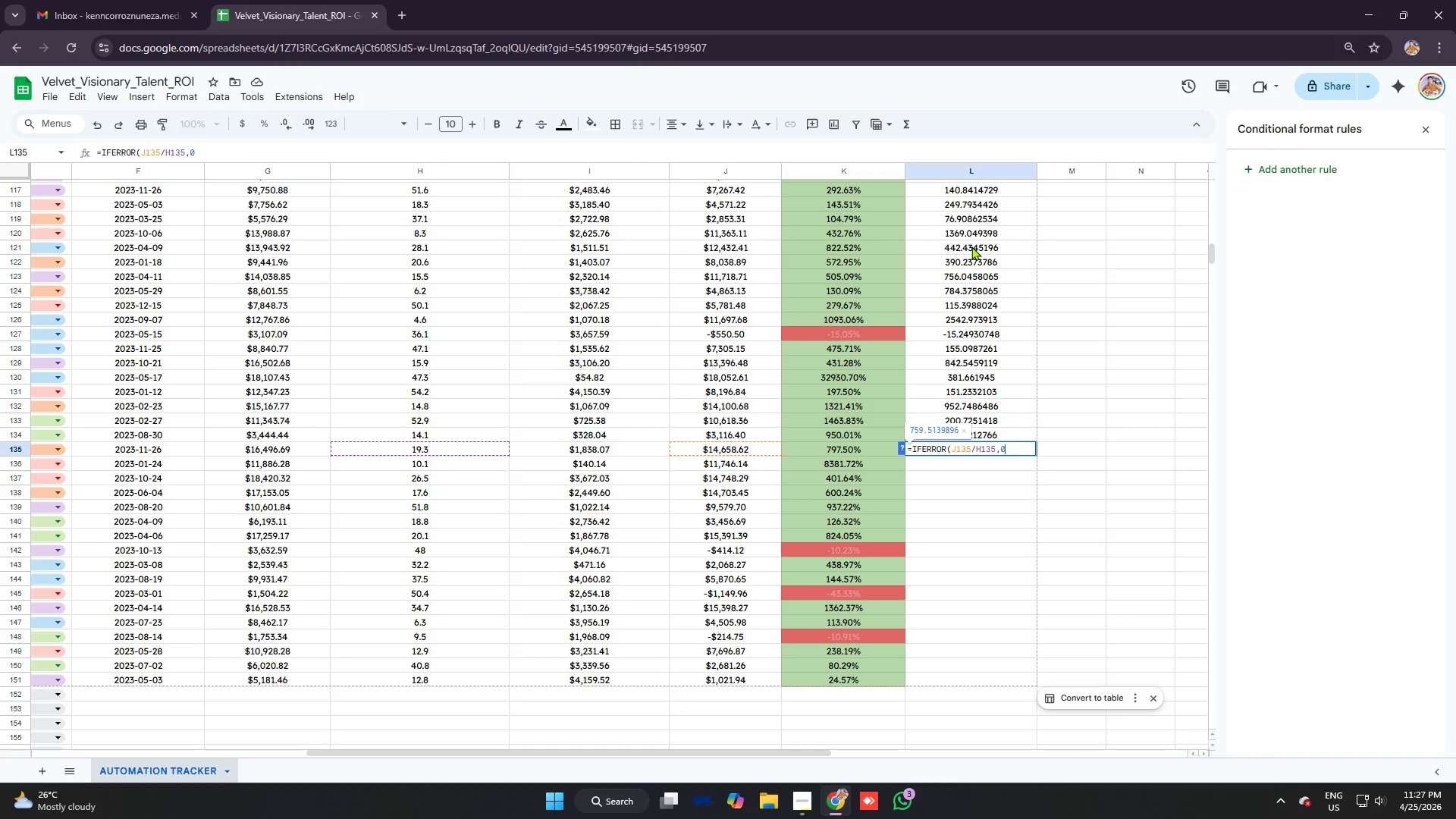 
key(Enter)
 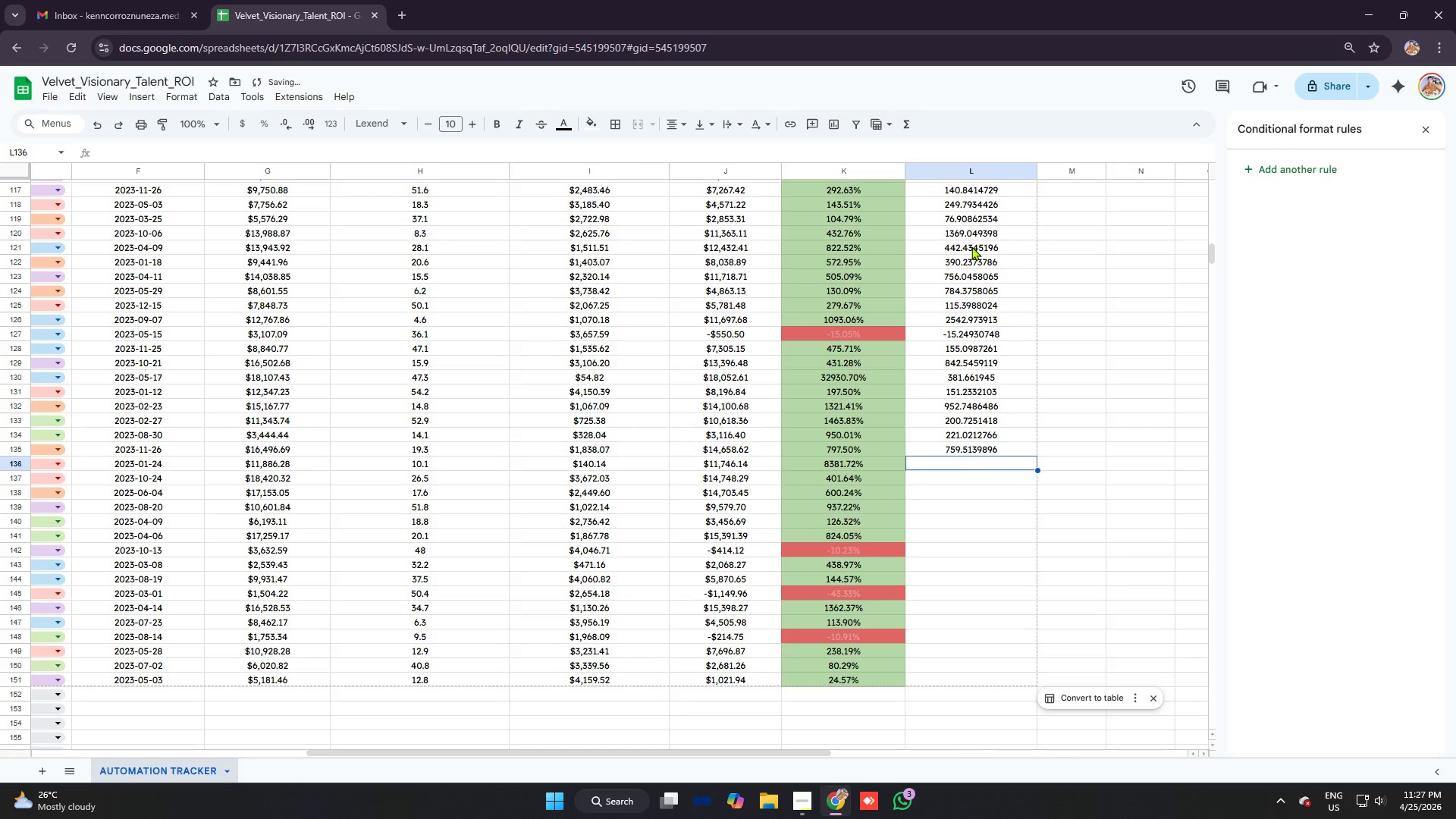 
type(=ifer)
key(Tab)
type(j136)
 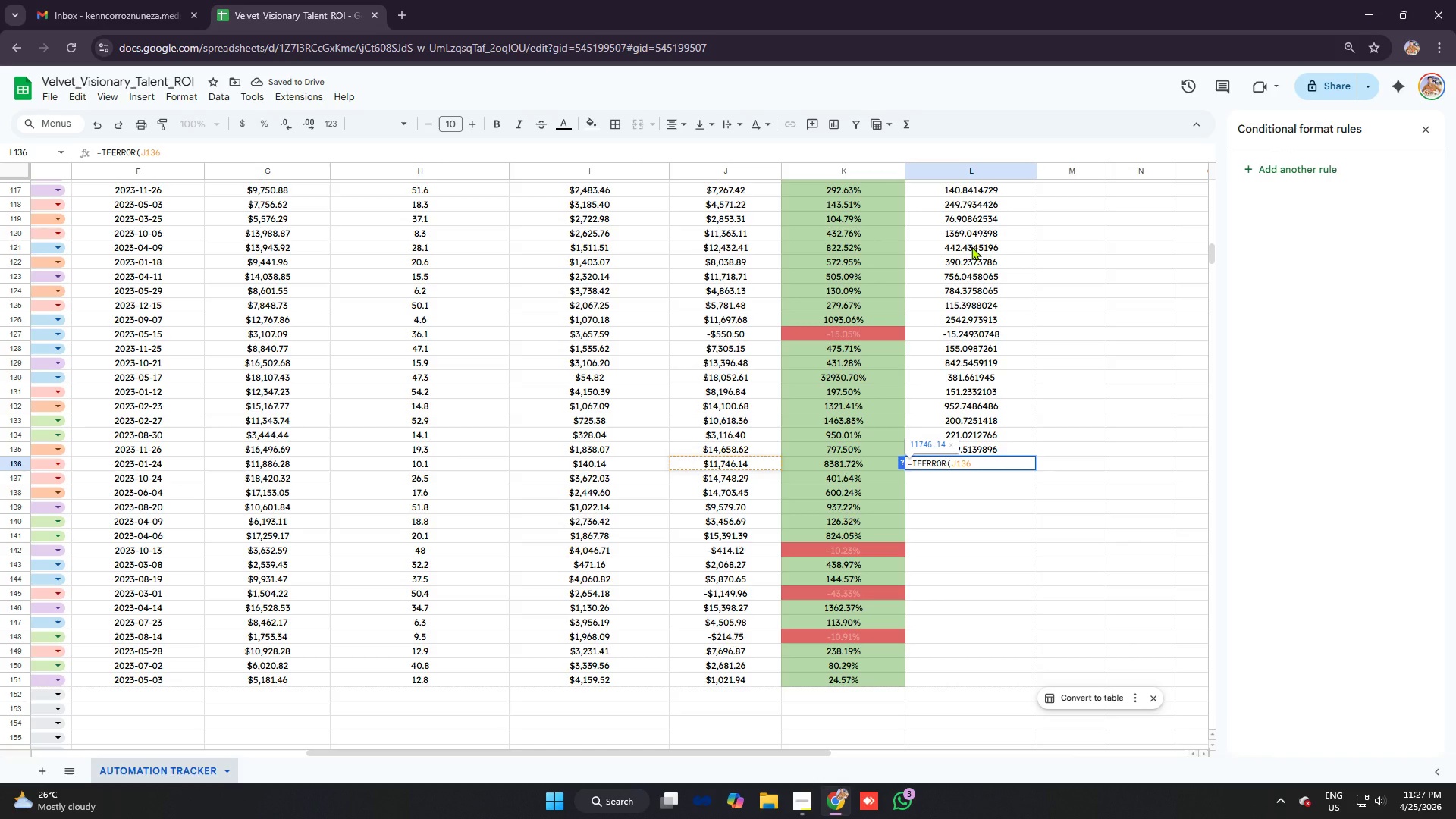 
key(Control+V)
 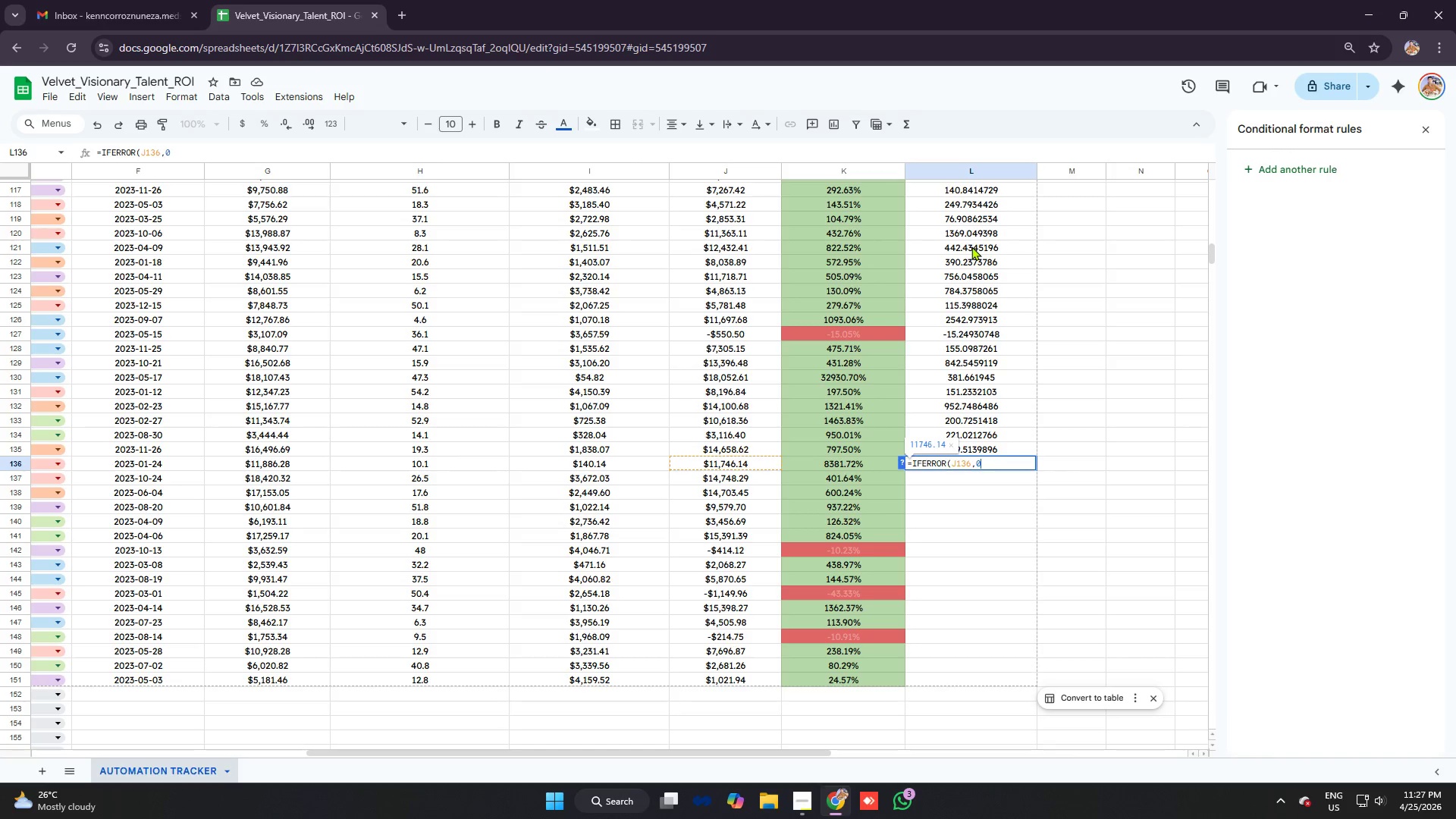 
key(Backspace)
key(Backspace)
type(/h16)
key(Backspace)
key(Backspace)
type(3)
key(Backspace)
type(136)
 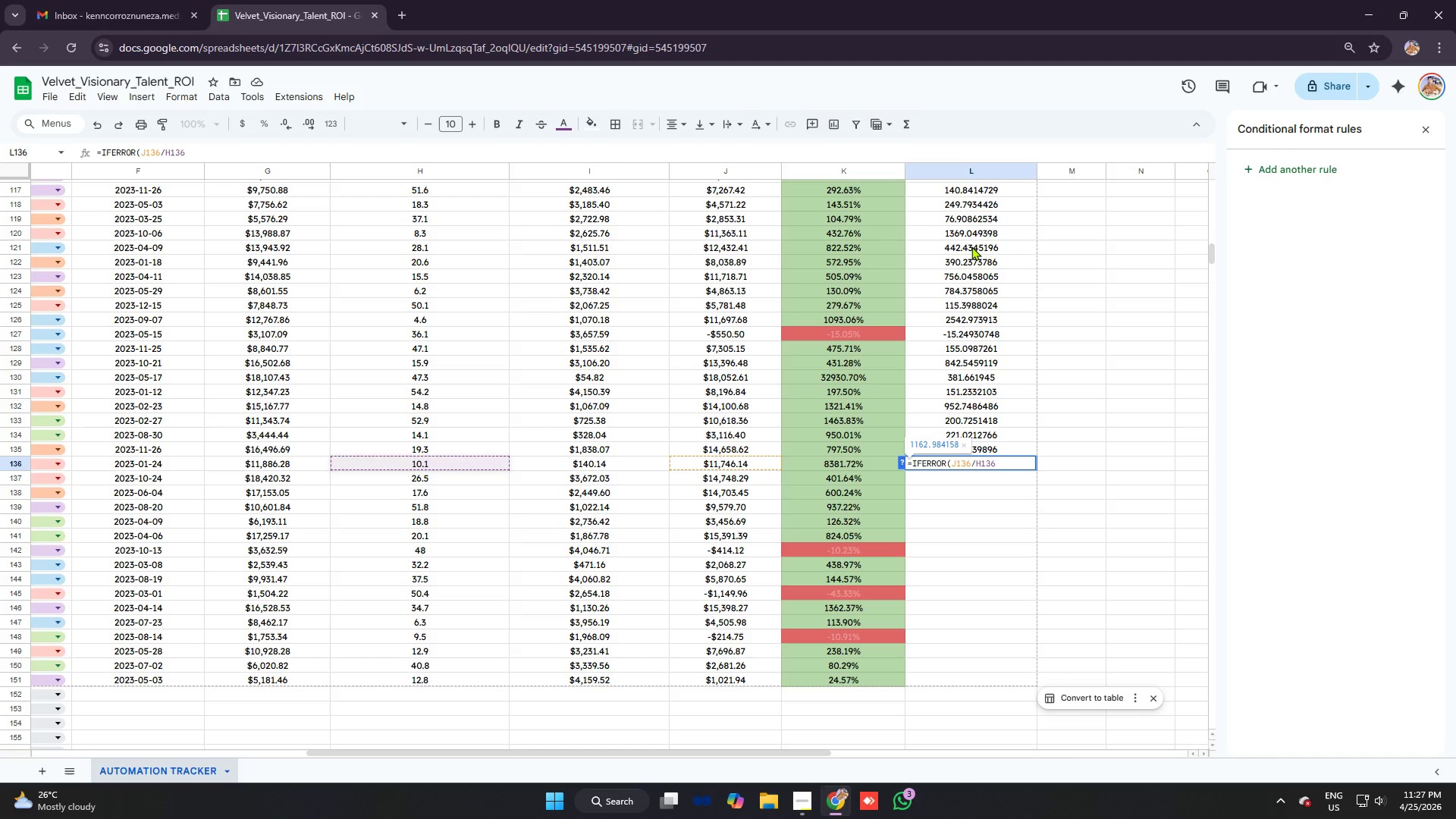 
key(Control+V)
 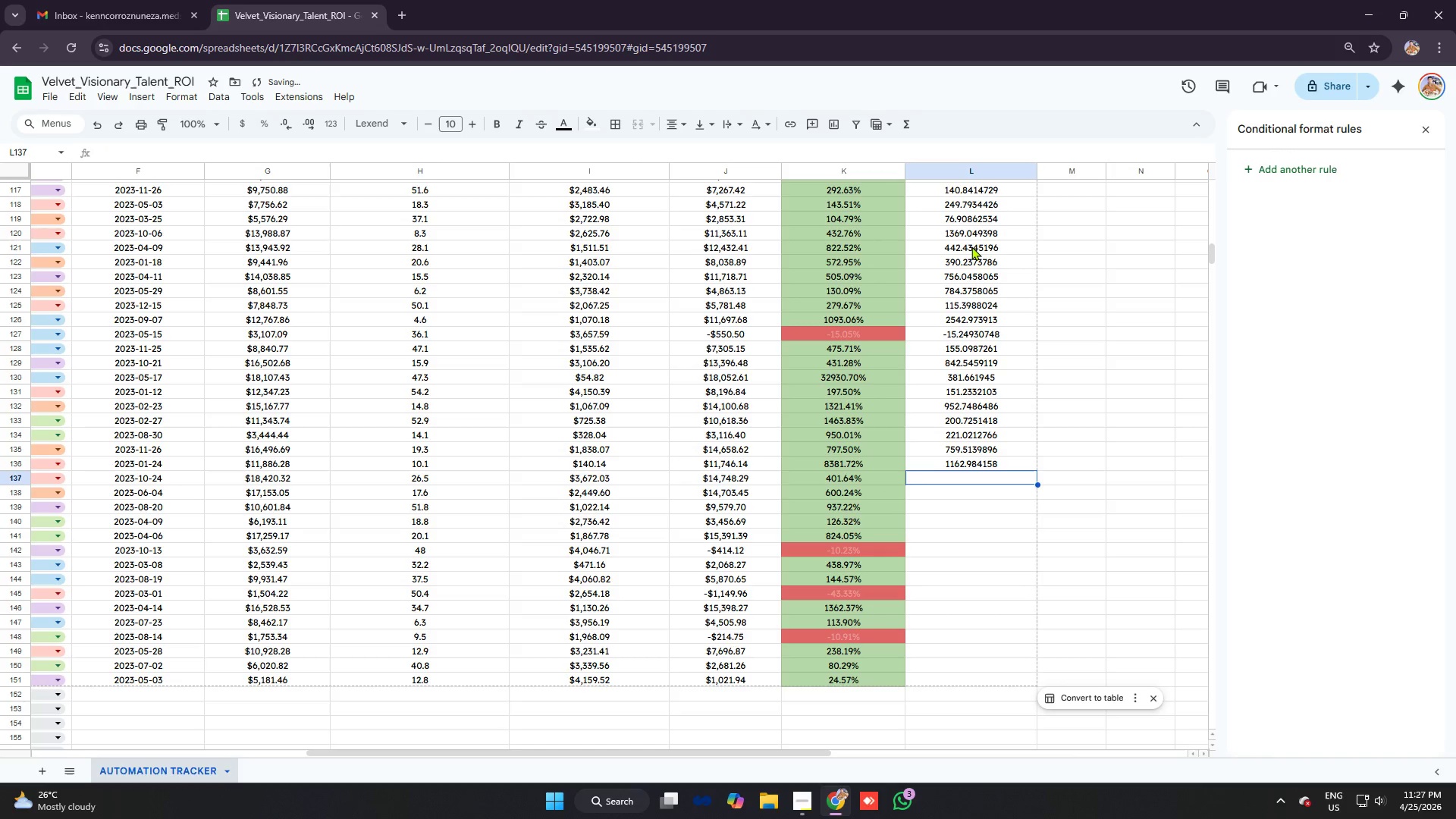 
key(Enter)
 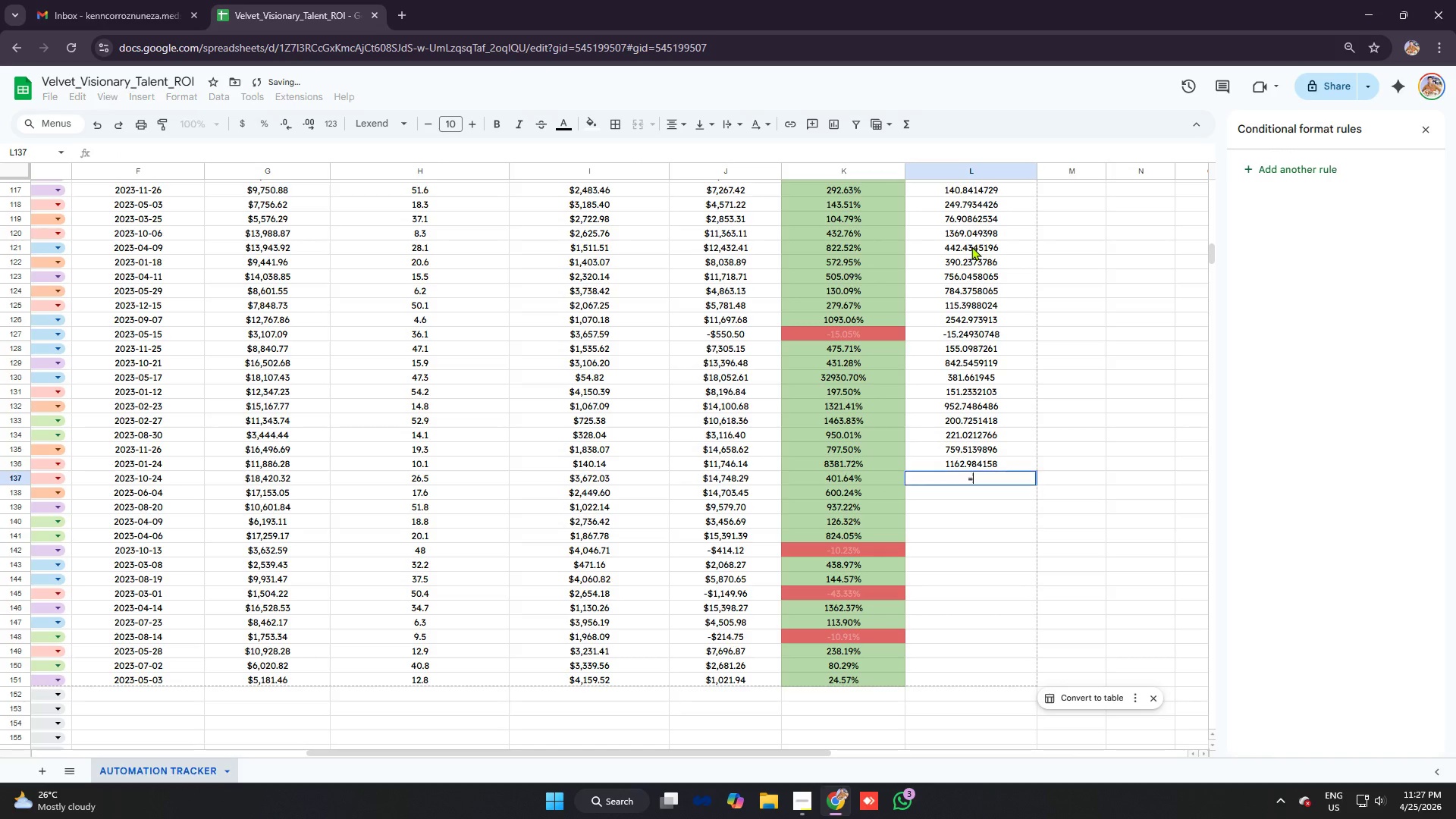 
type(=ifer)
key(Tab)
type(j137h137)
key(Backspace)
key(Backspace)
key(Backspace)
key(Backspace)
type(/1=)
key(Backspace)
key(Backspace)
type(h137)
 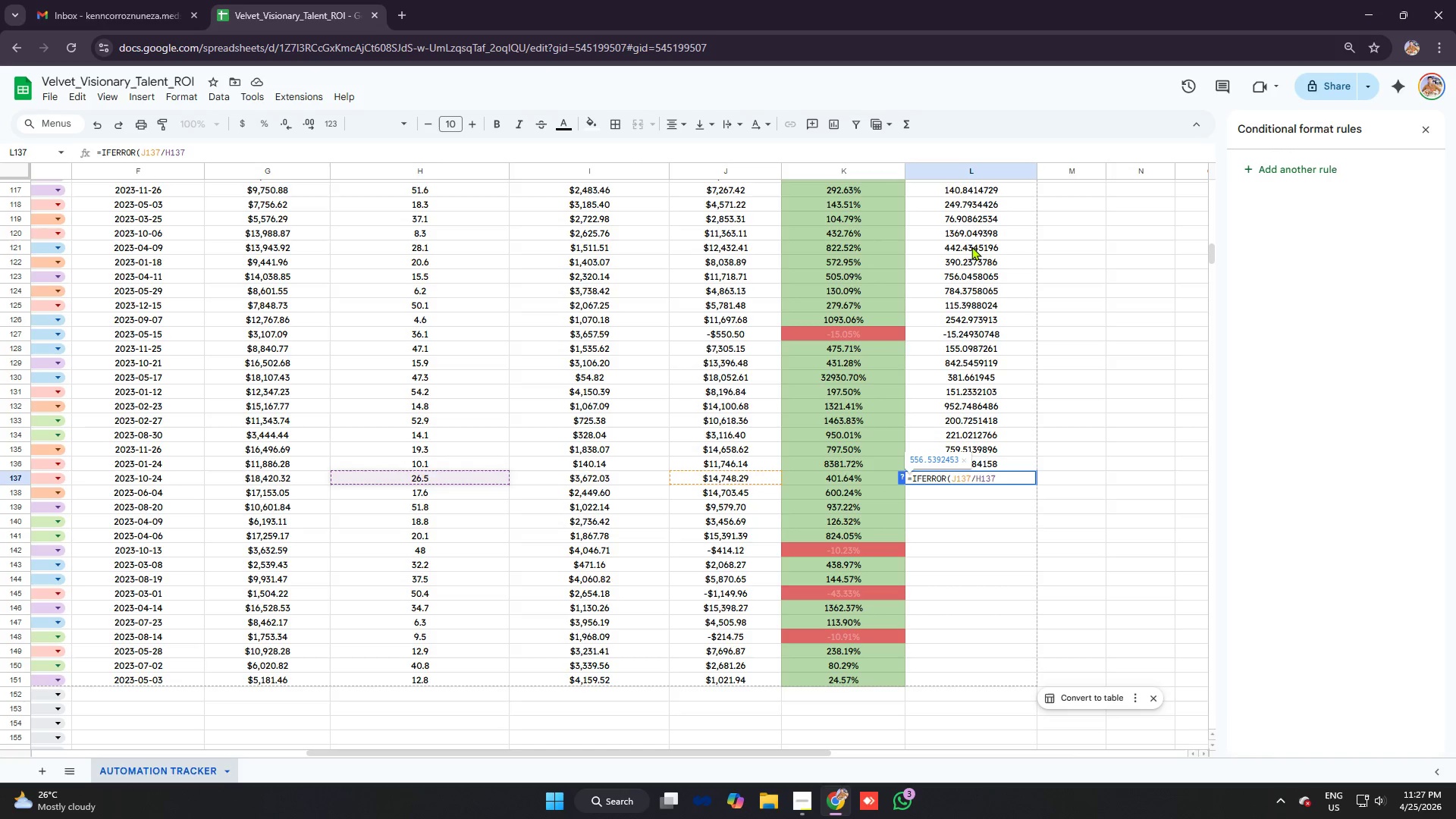 
key(Control+V)
 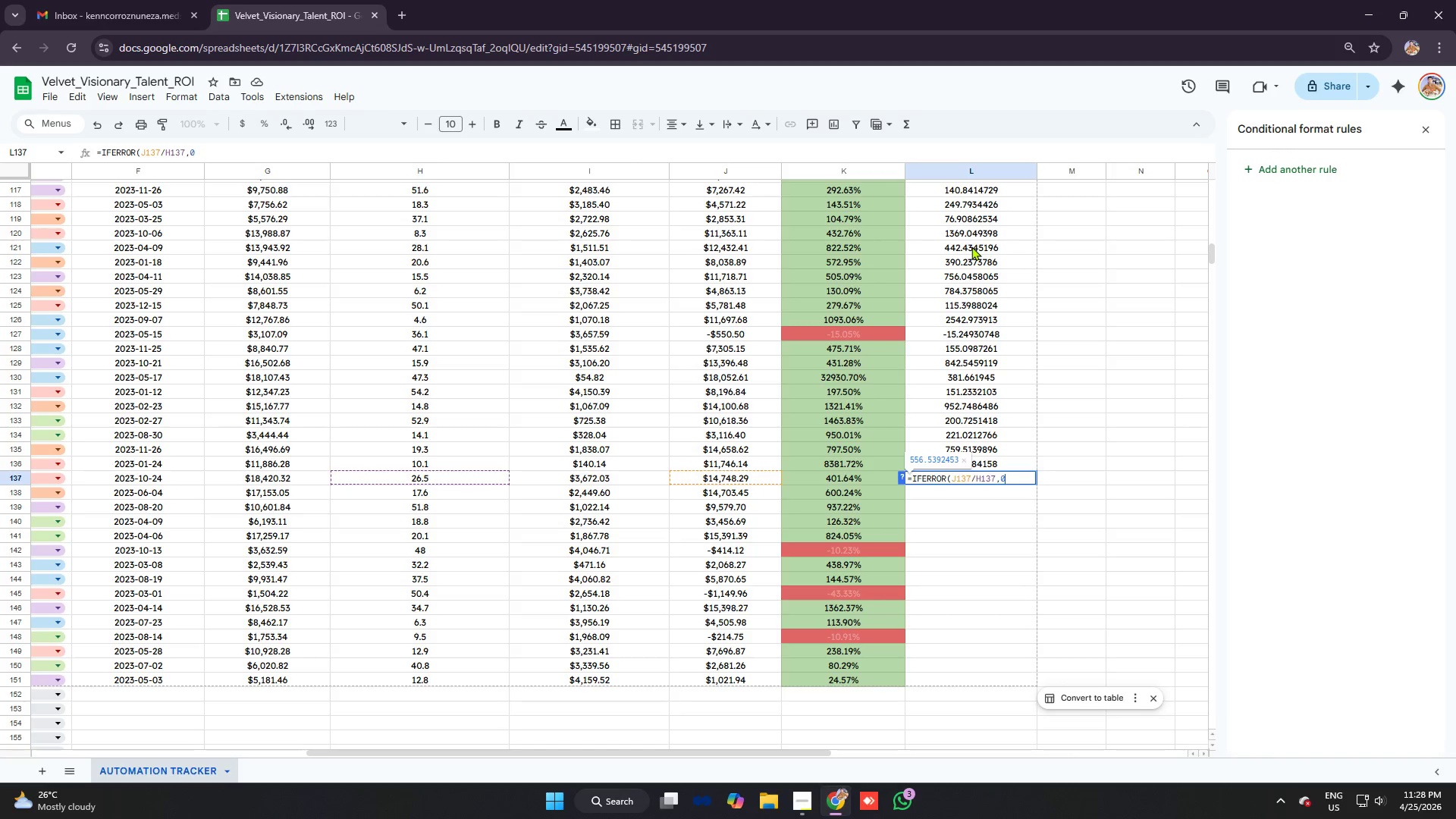 
key(Enter)
 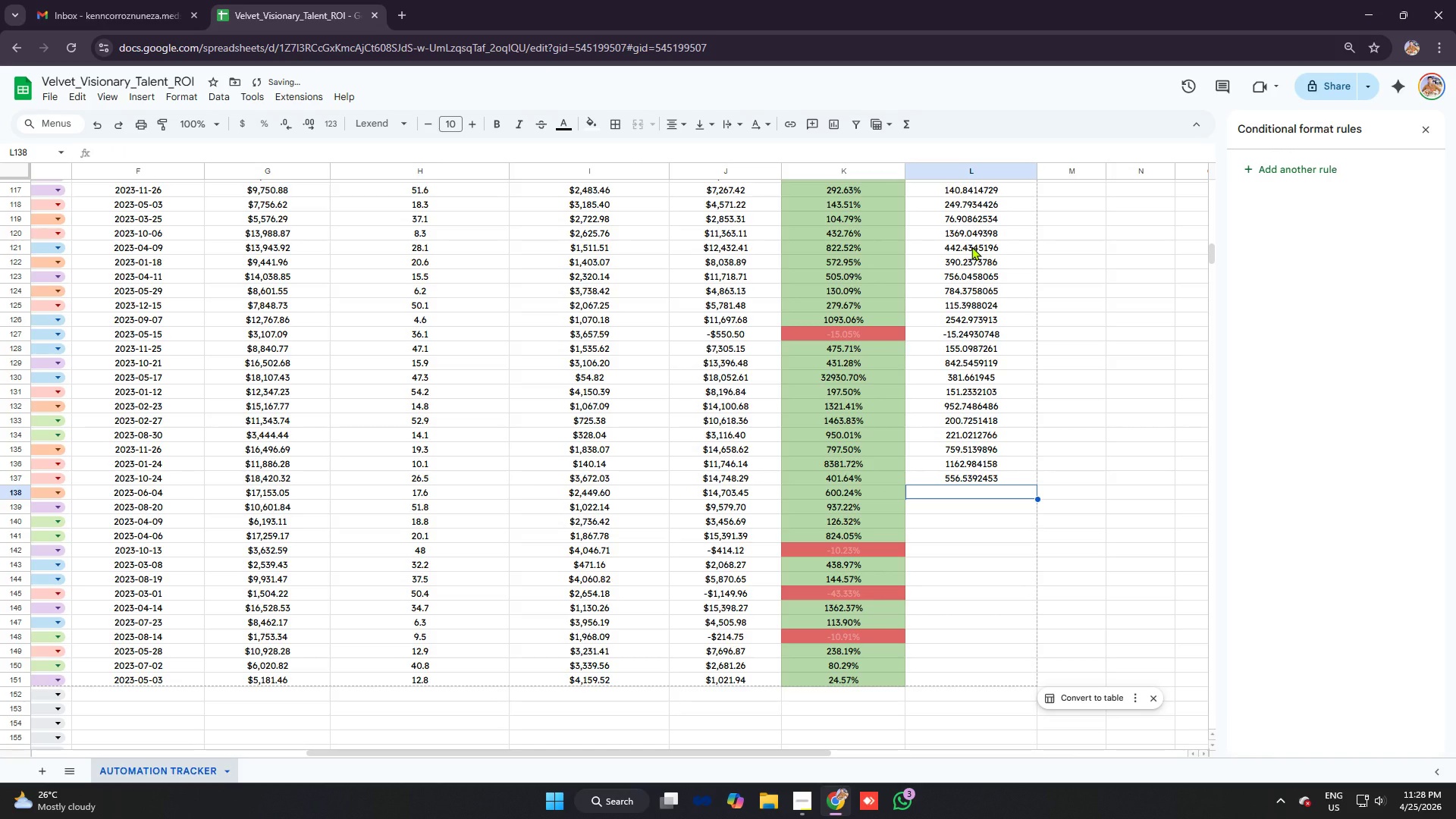 
type(=ifer)
key(Tab)
type(j138/h138)
 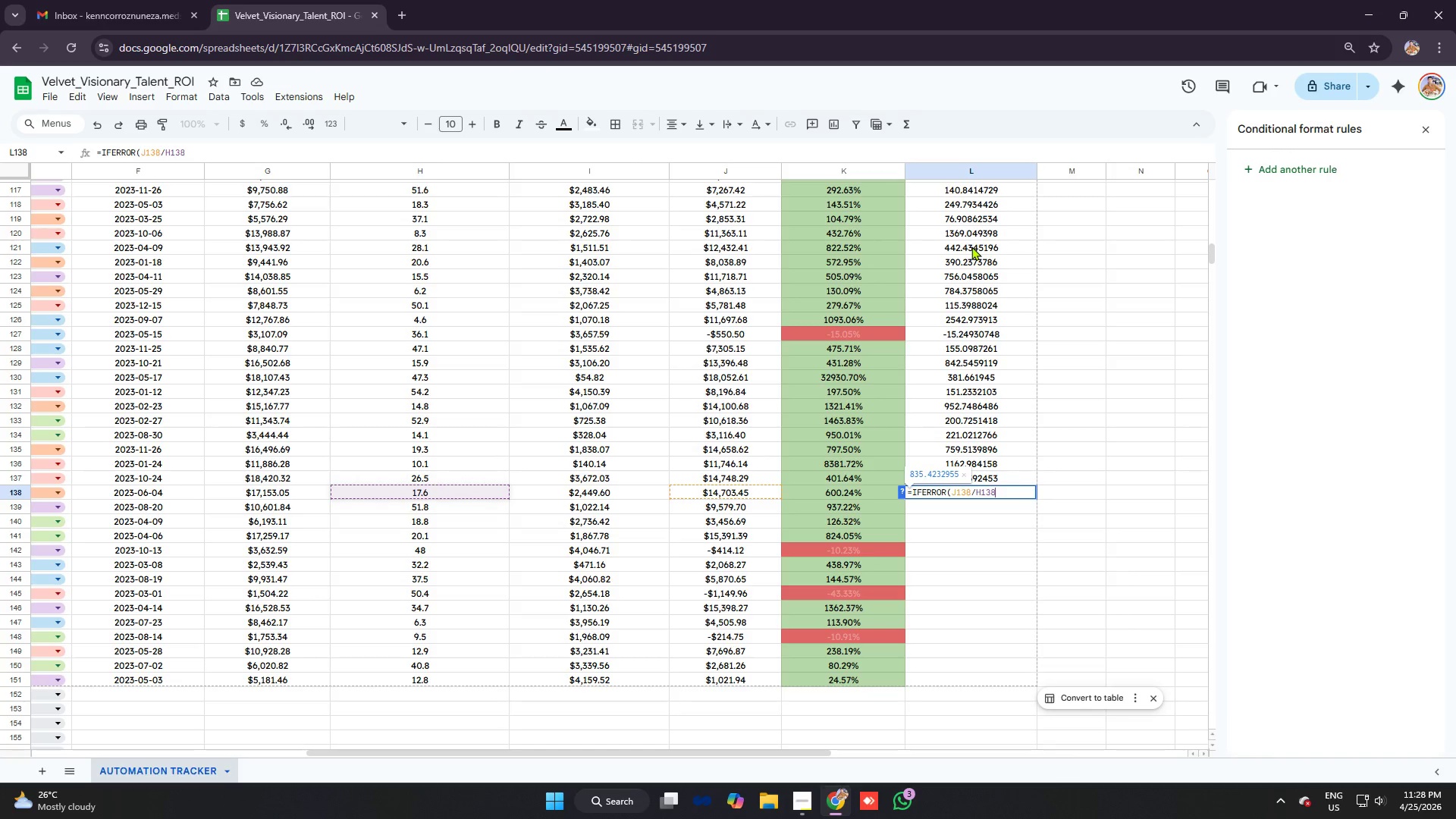 
key(Control+ControlLeft)
 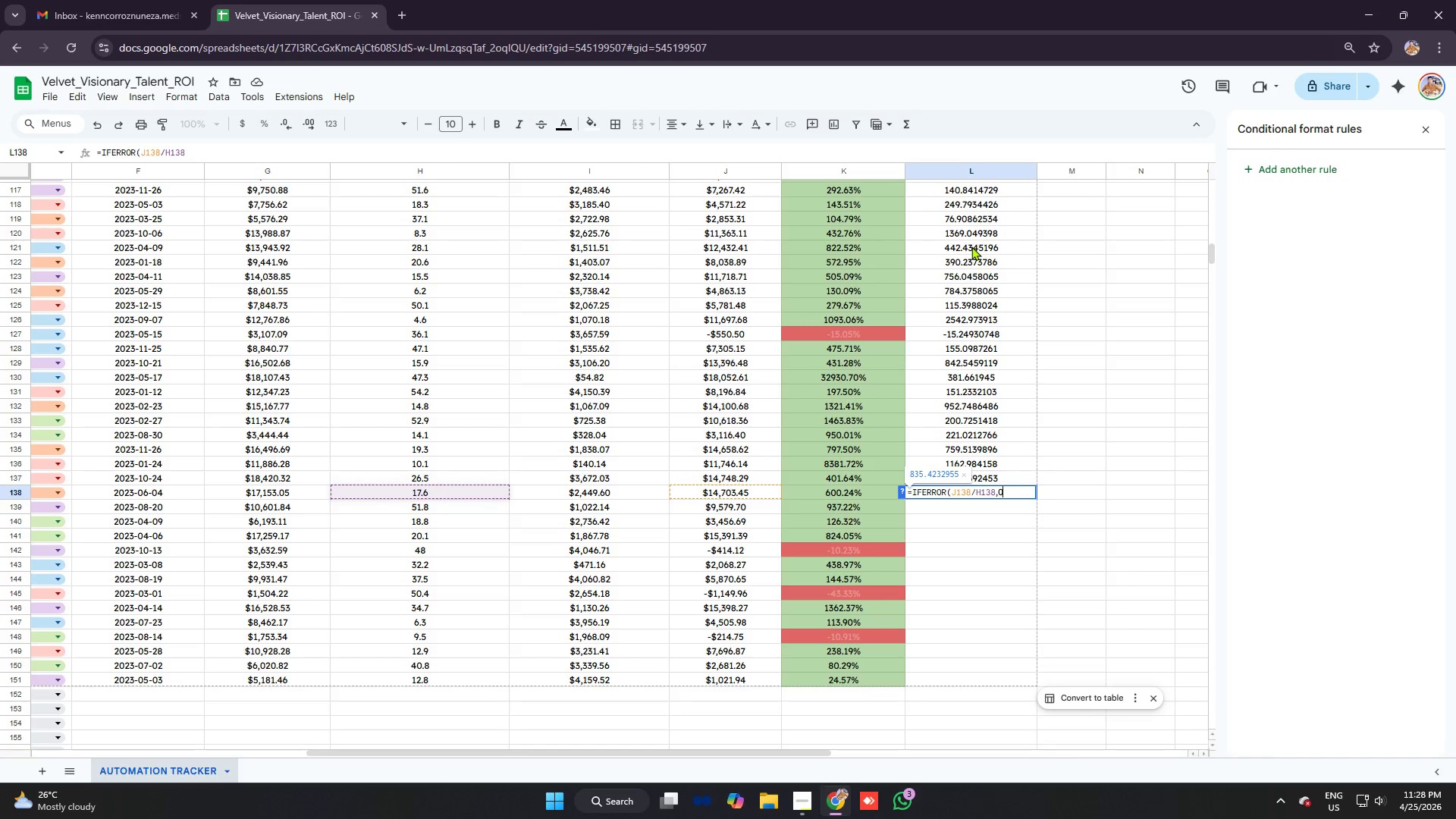 
key(Control+V)
 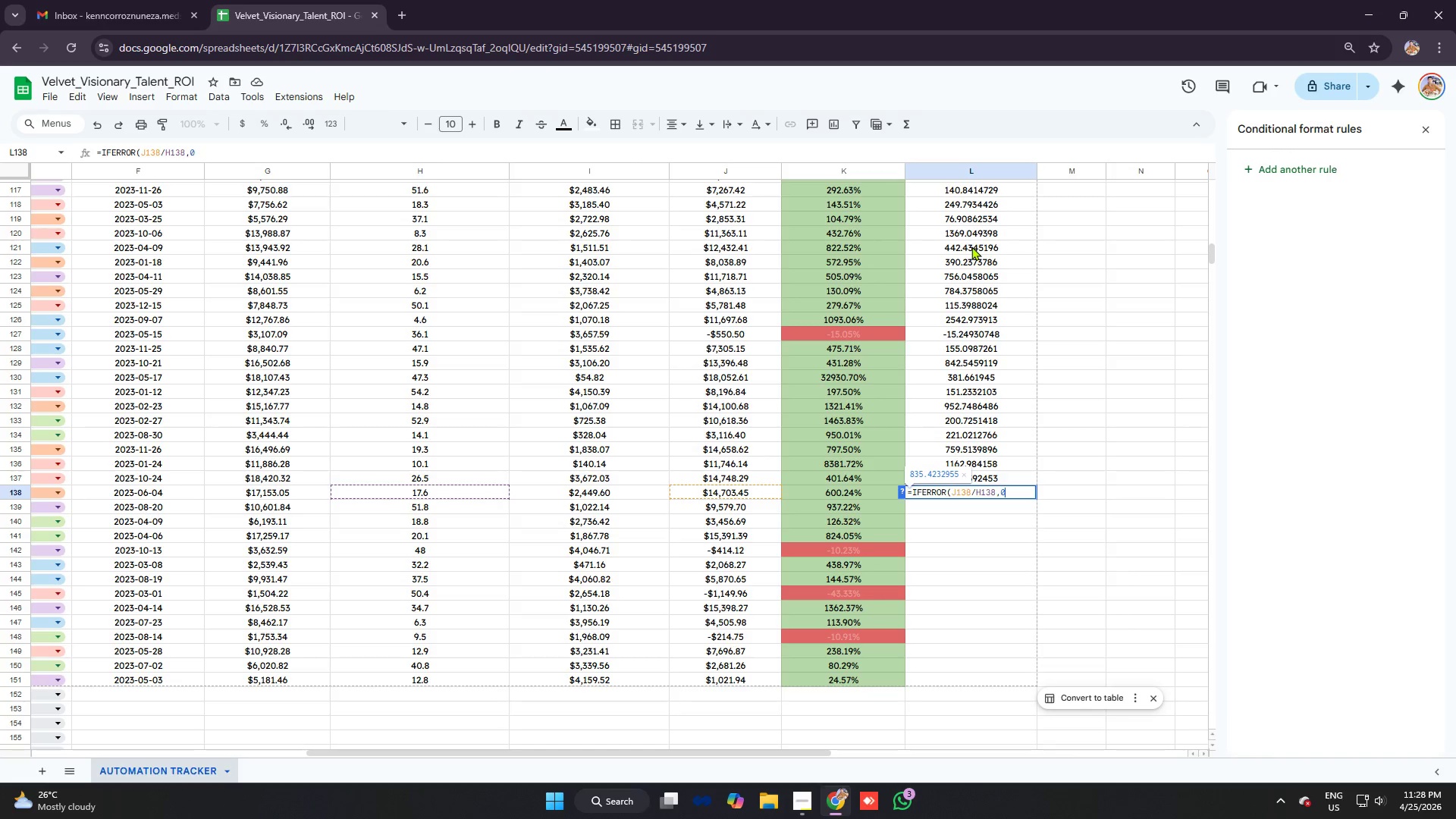 
key(Enter)
 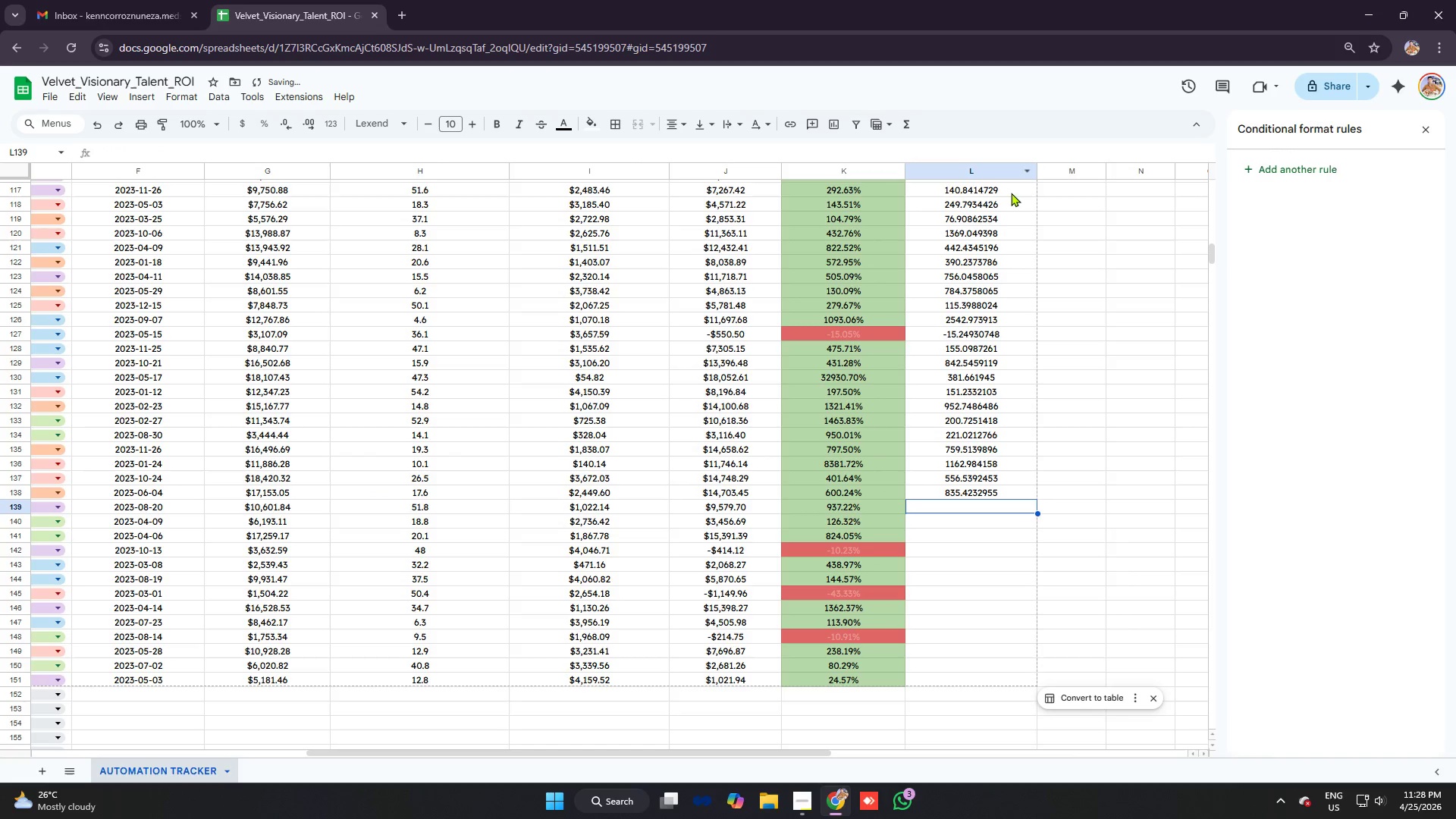 
scroll: coordinate [852, 467], scroll_direction: down, amount: 3.0
 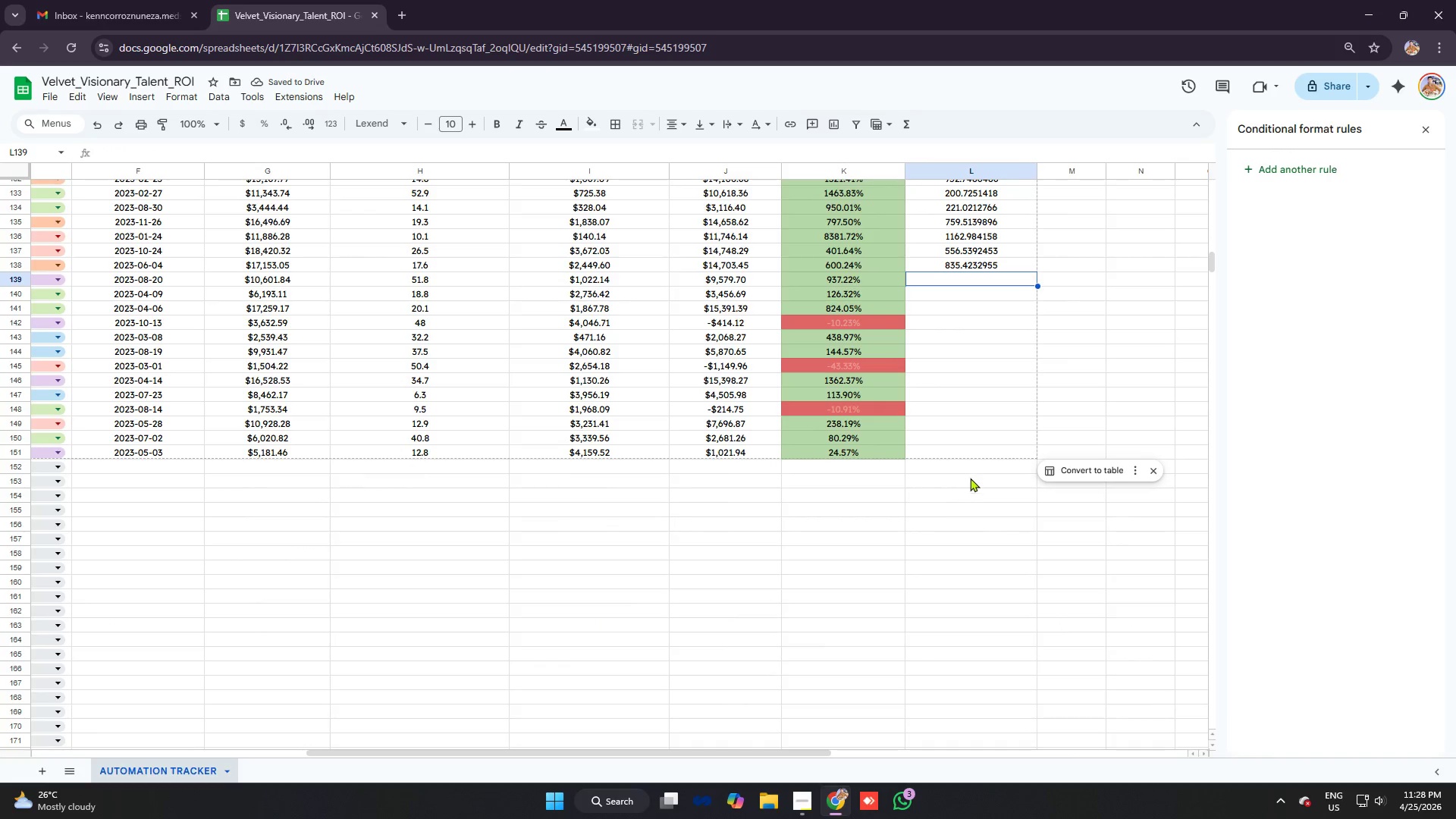 
scroll: coordinate [1002, 397], scroll_direction: up, amount: 4.0
 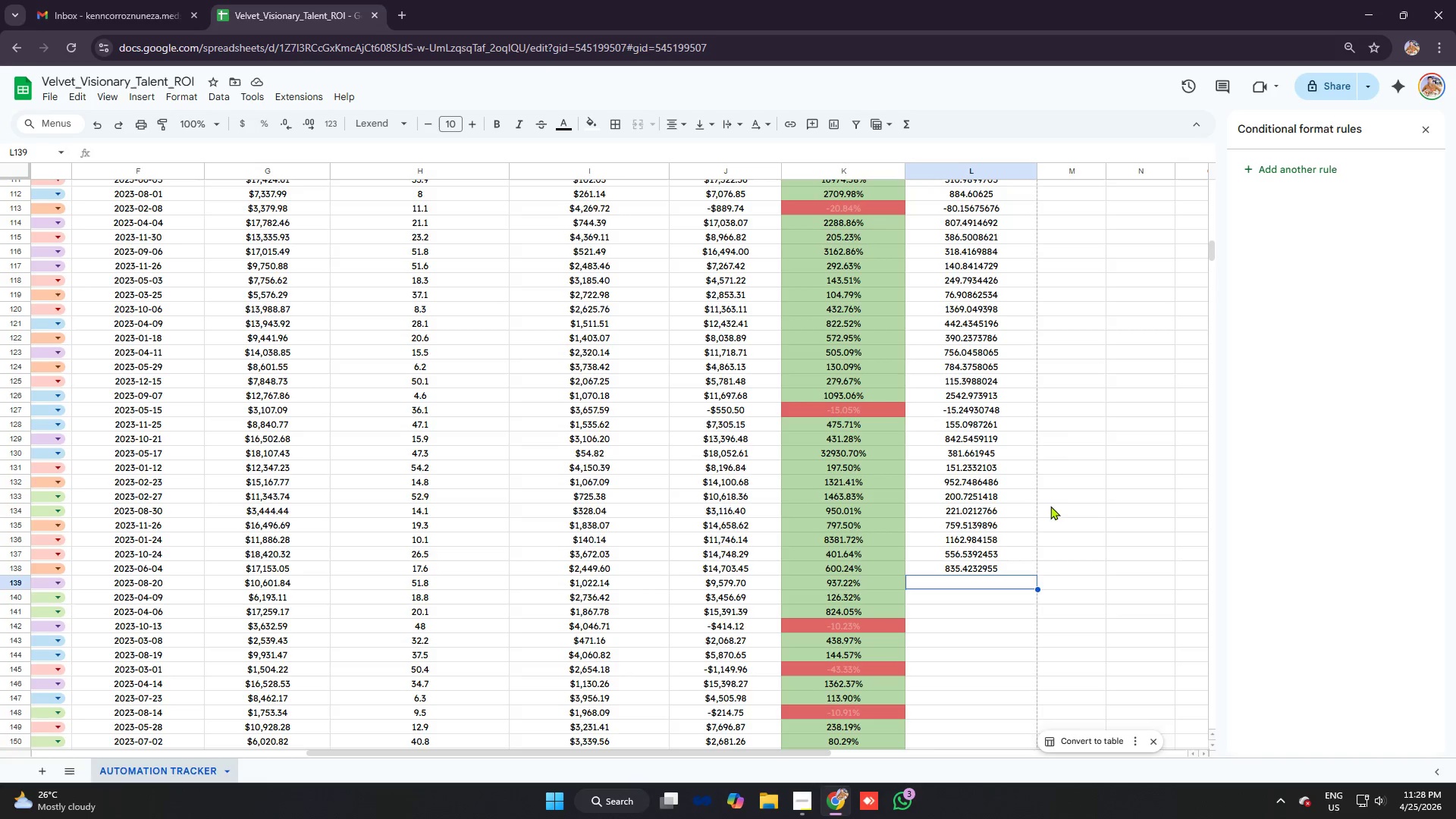 
scroll: coordinate [1030, 438], scroll_direction: down, amount: 2.0
 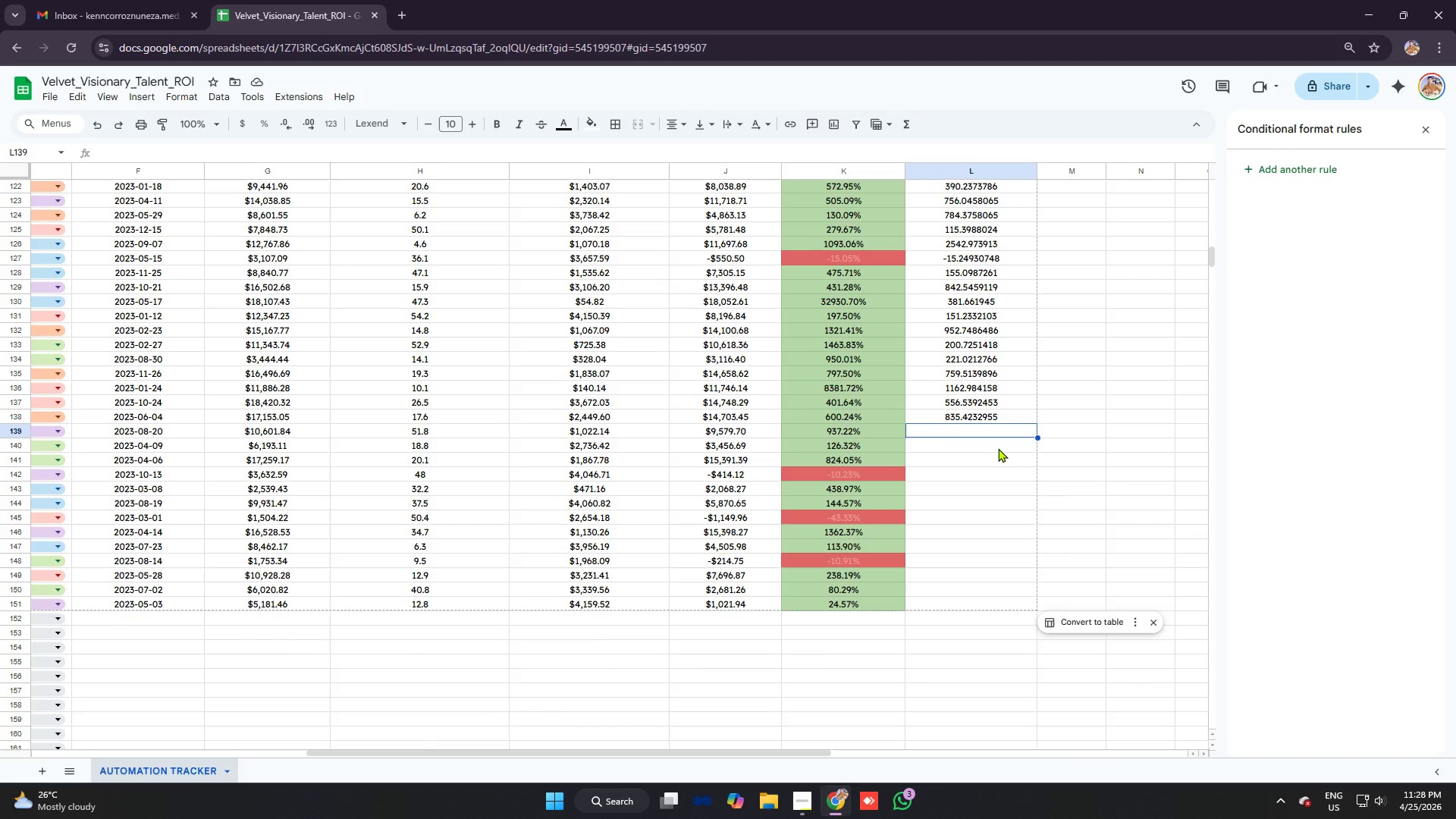 
type(=ifer)
key(Tab)
type(j139/h139)
 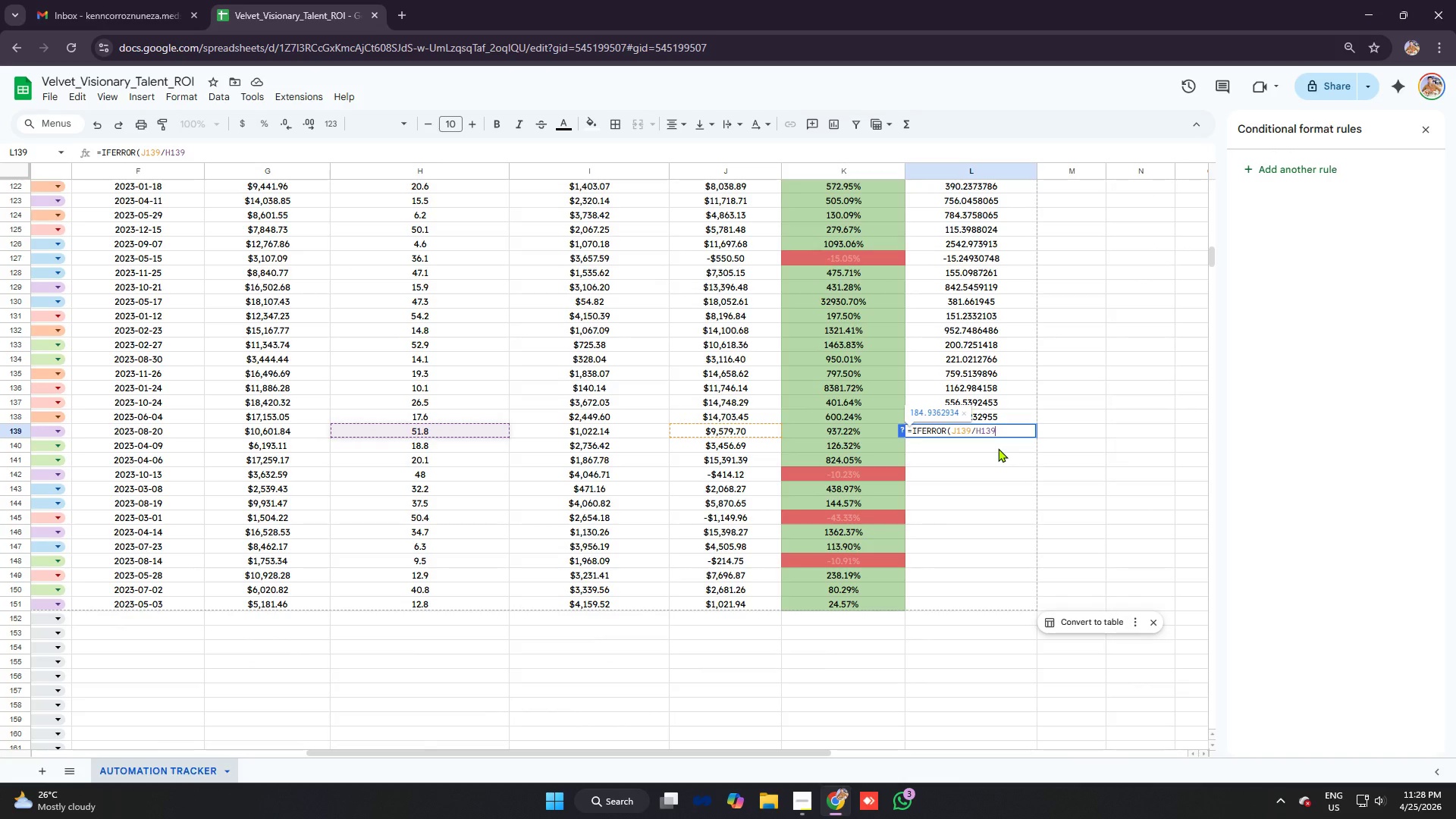 
key(Control+ControlLeft)
 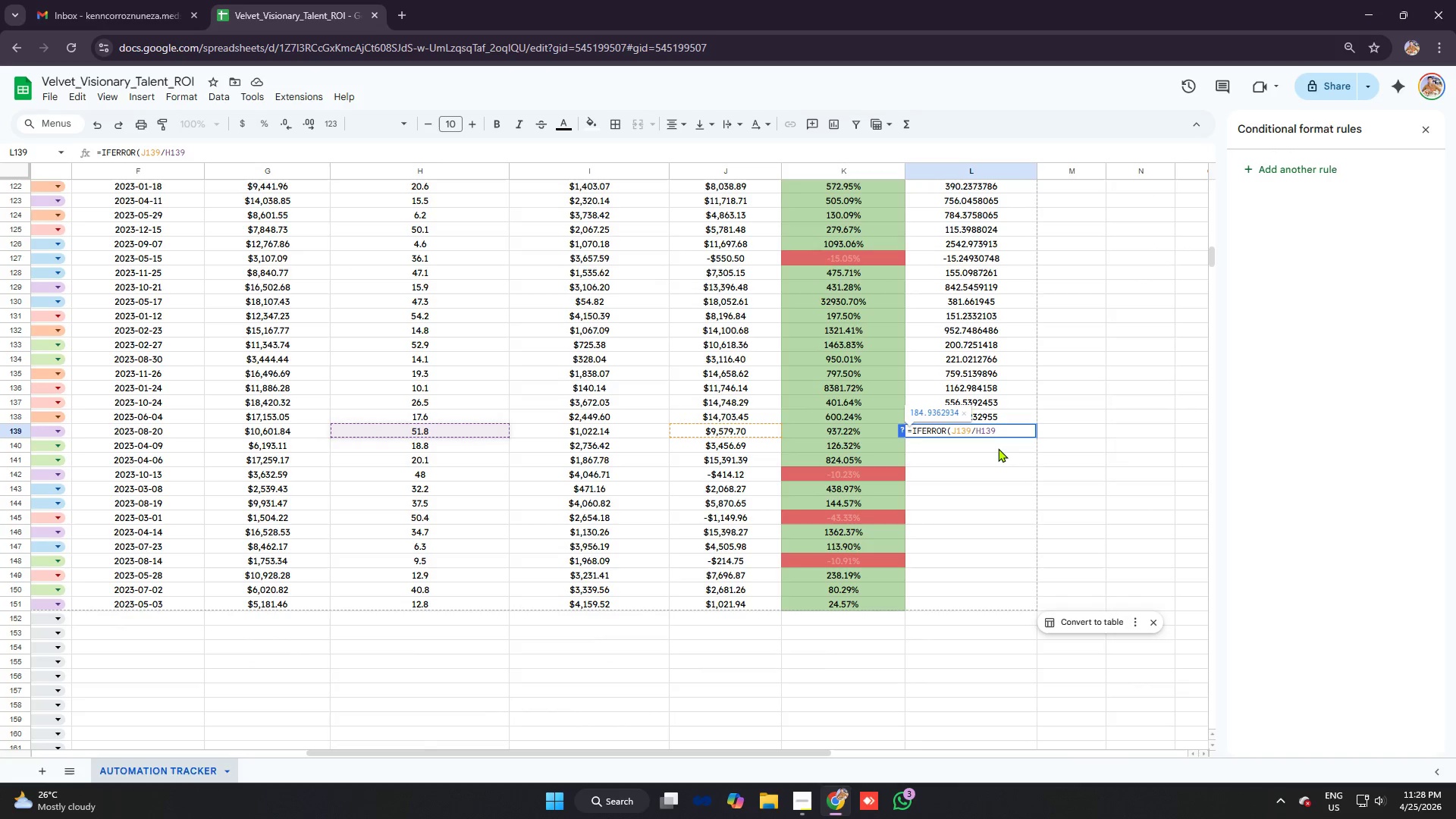 
key(Control+V)
 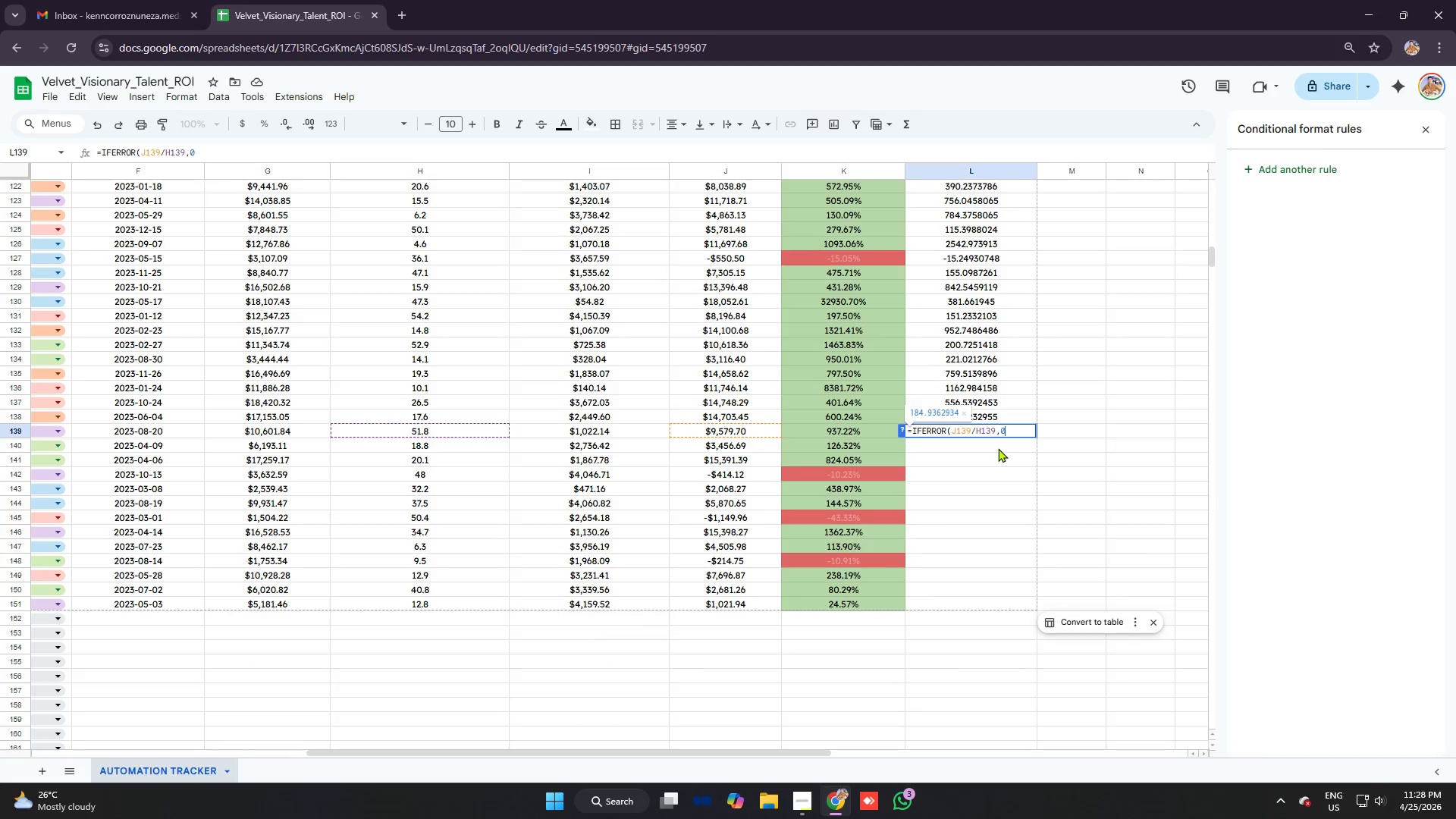 
key(Enter)
 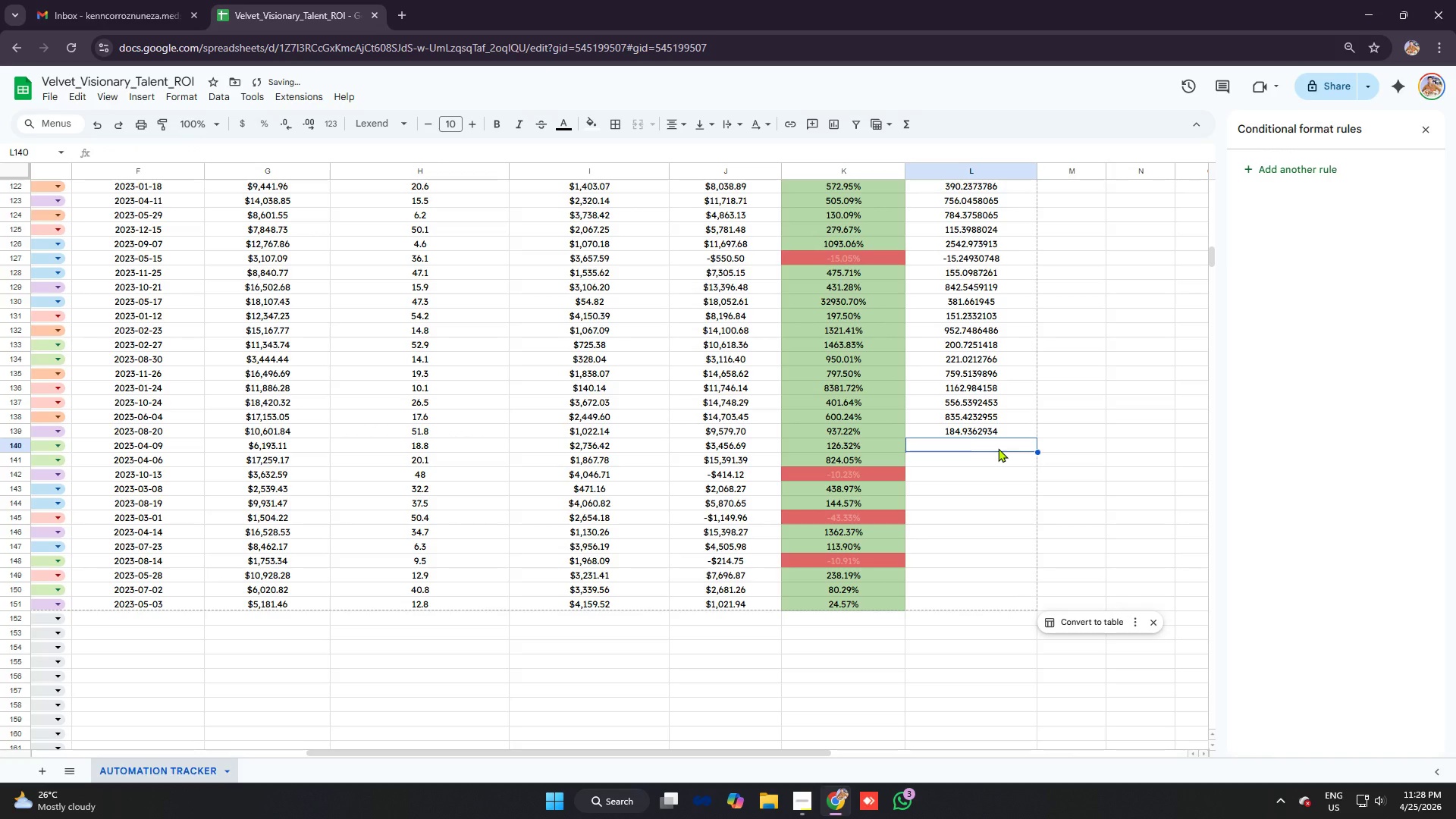 
type(=ifer)
key(Tab)
type(j140/h140)
 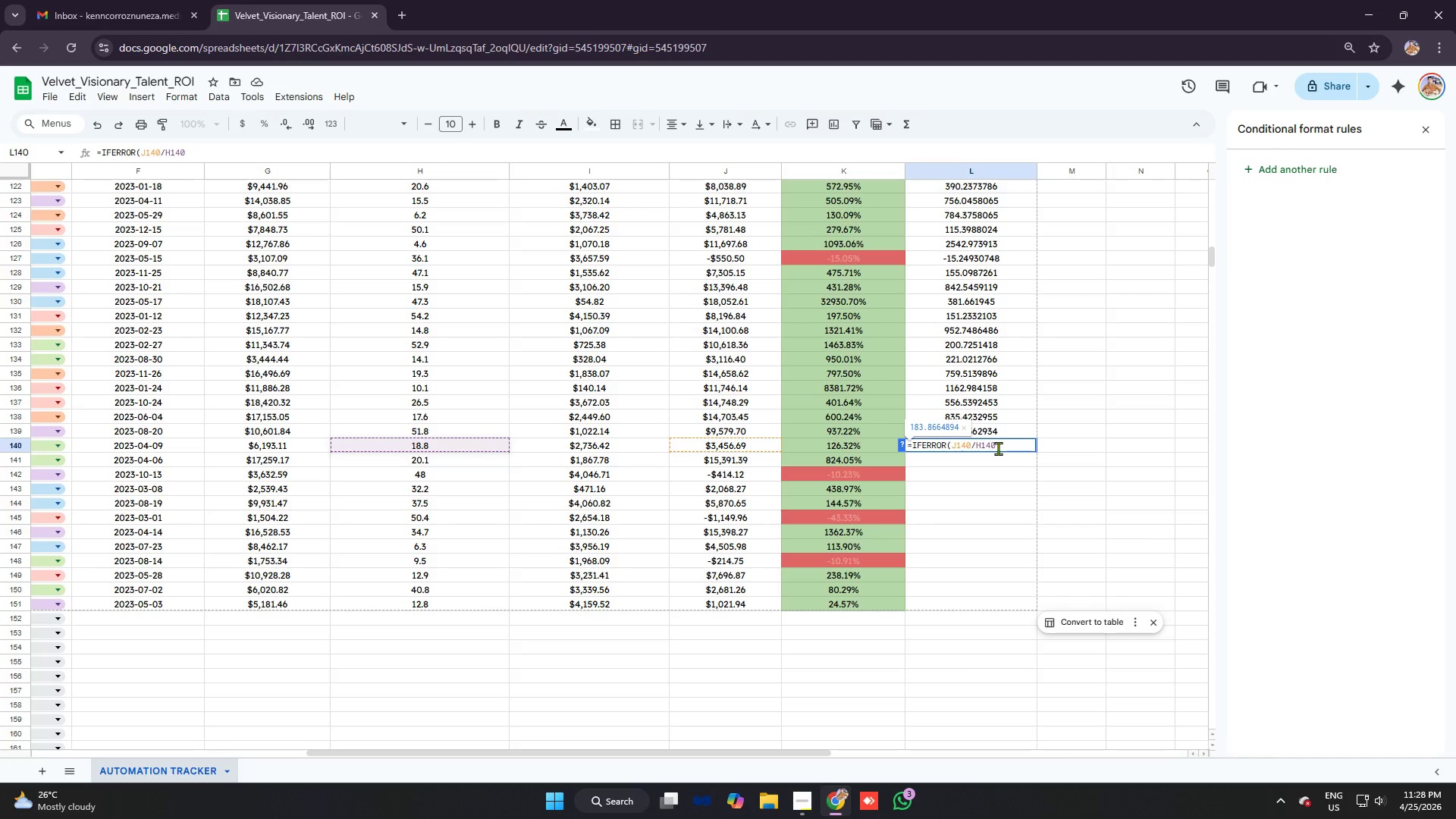 
key(Control+V)
 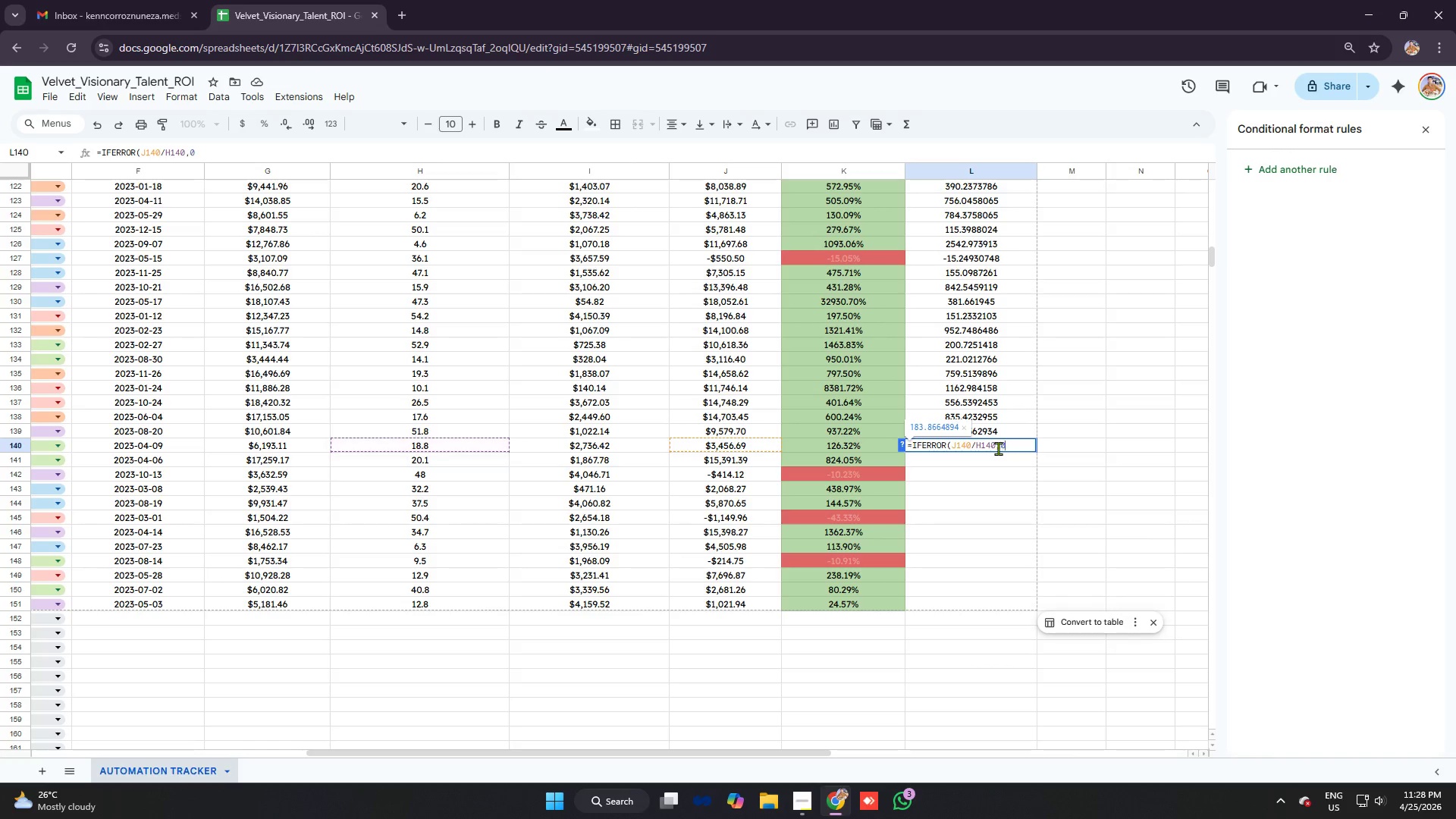 
key(Enter)
 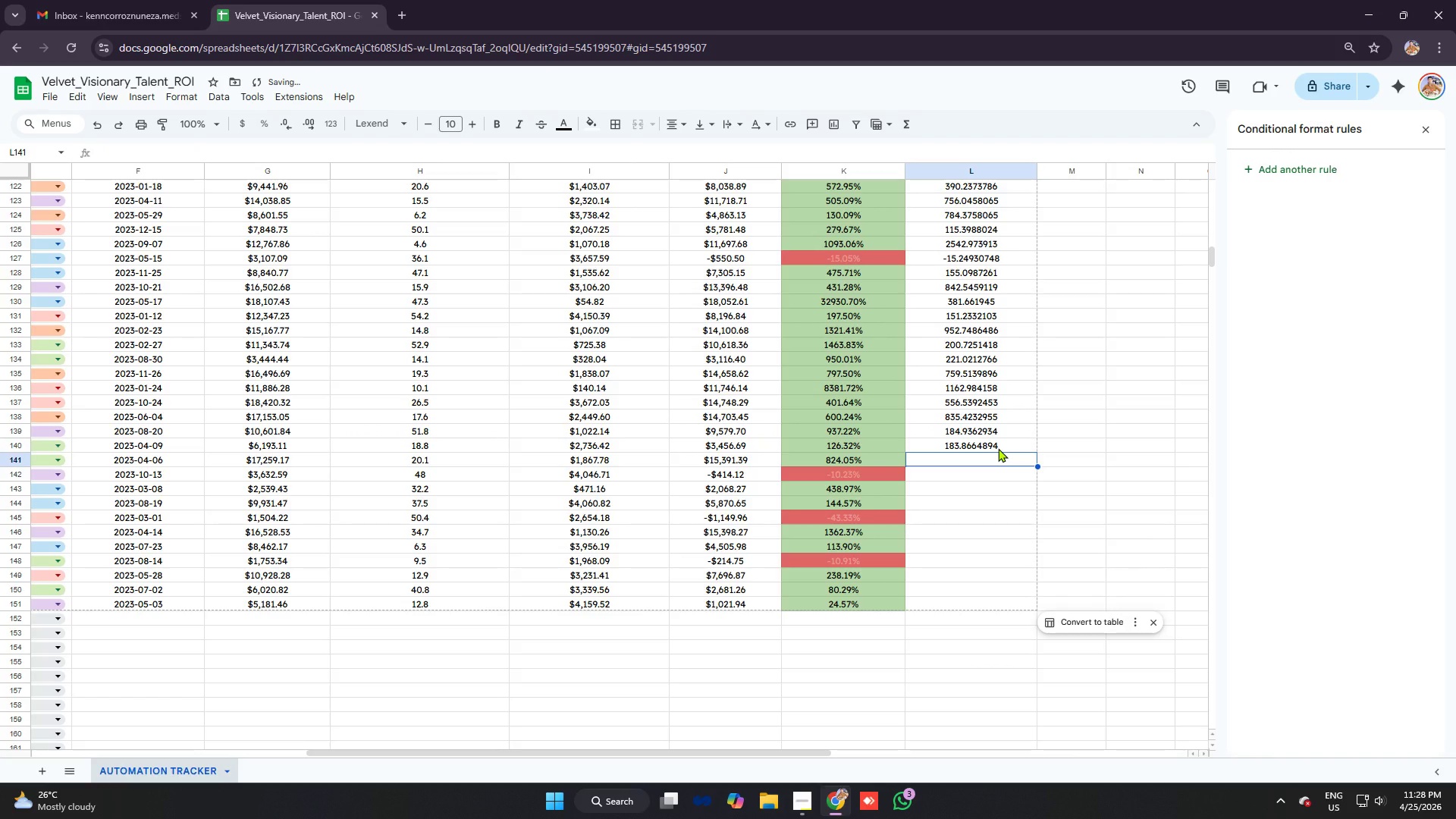 
type(=ifer)
key(Tab)
type(j141/h13)
key(Backspace)
type(41)
 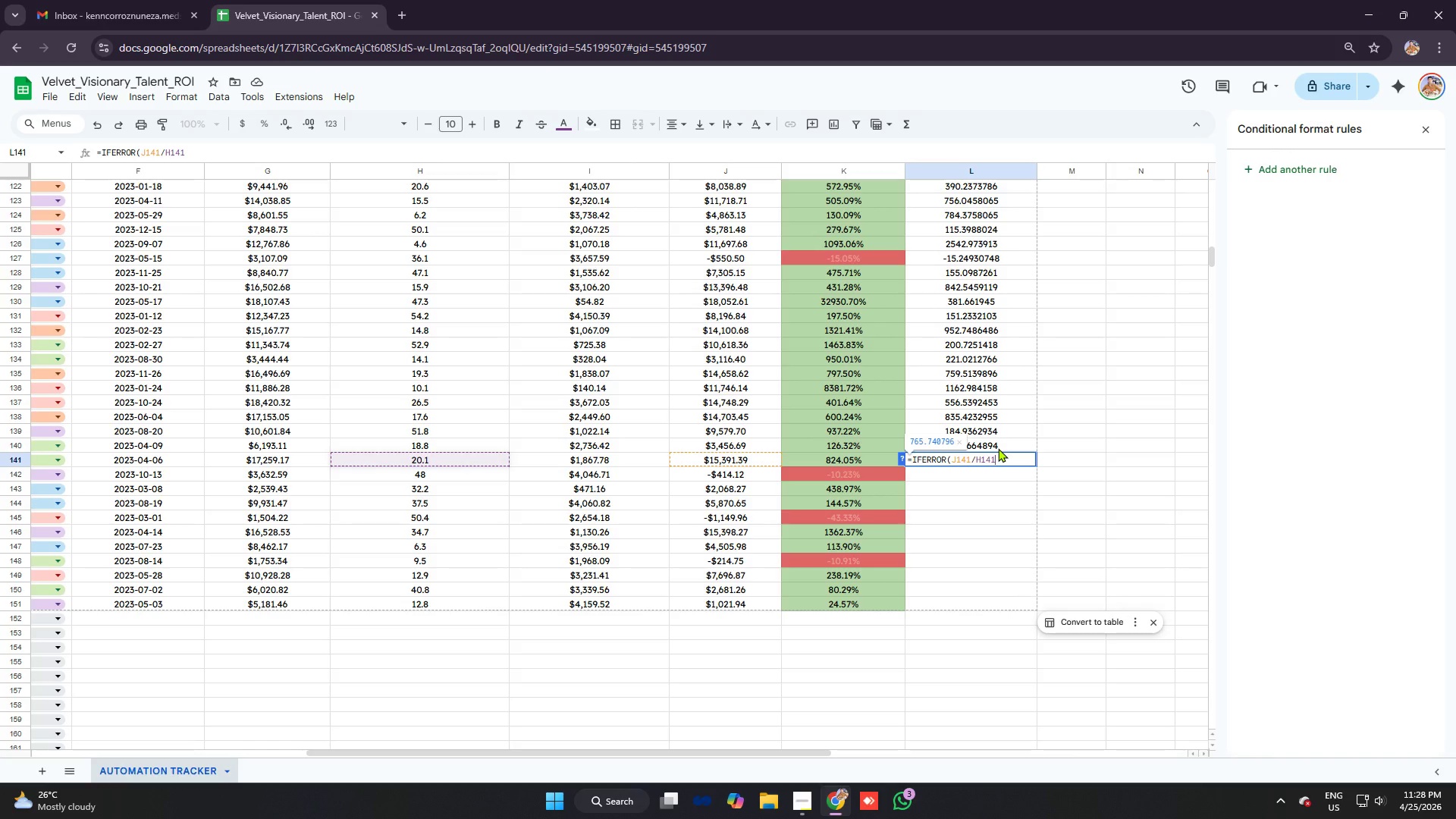 
key(Control+ControlLeft)
 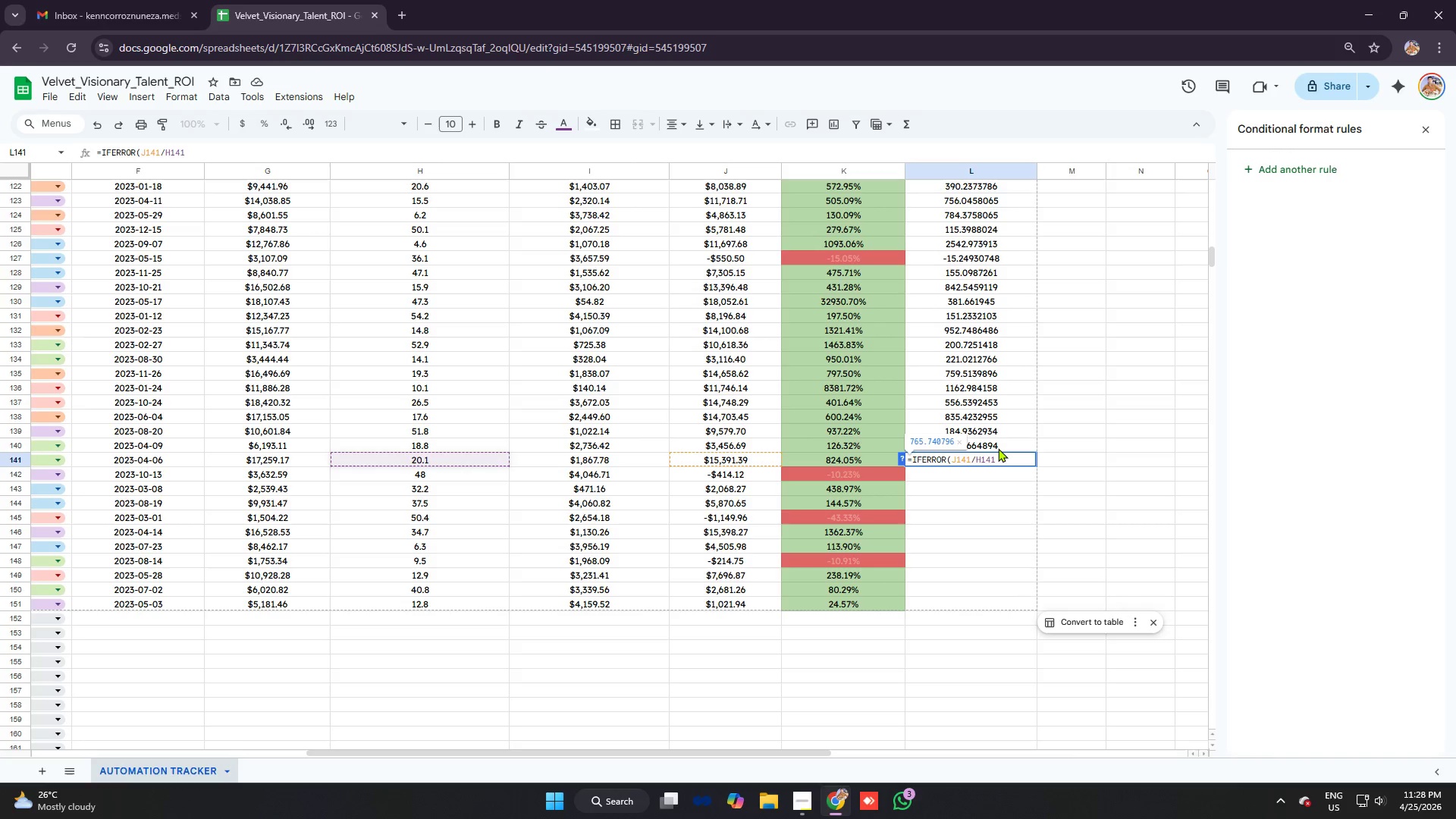 
key(Control+V)
 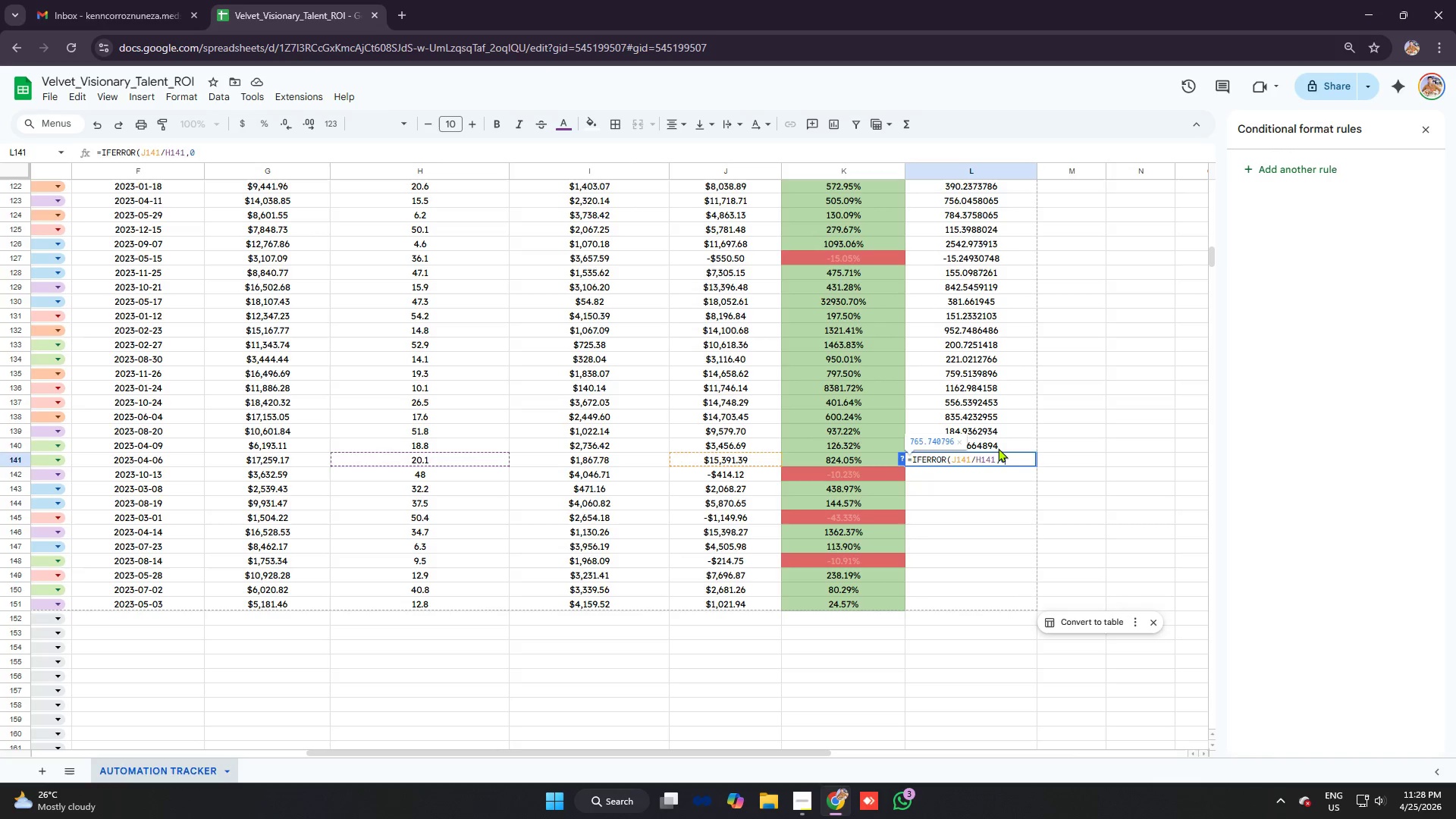 
key(Enter)
 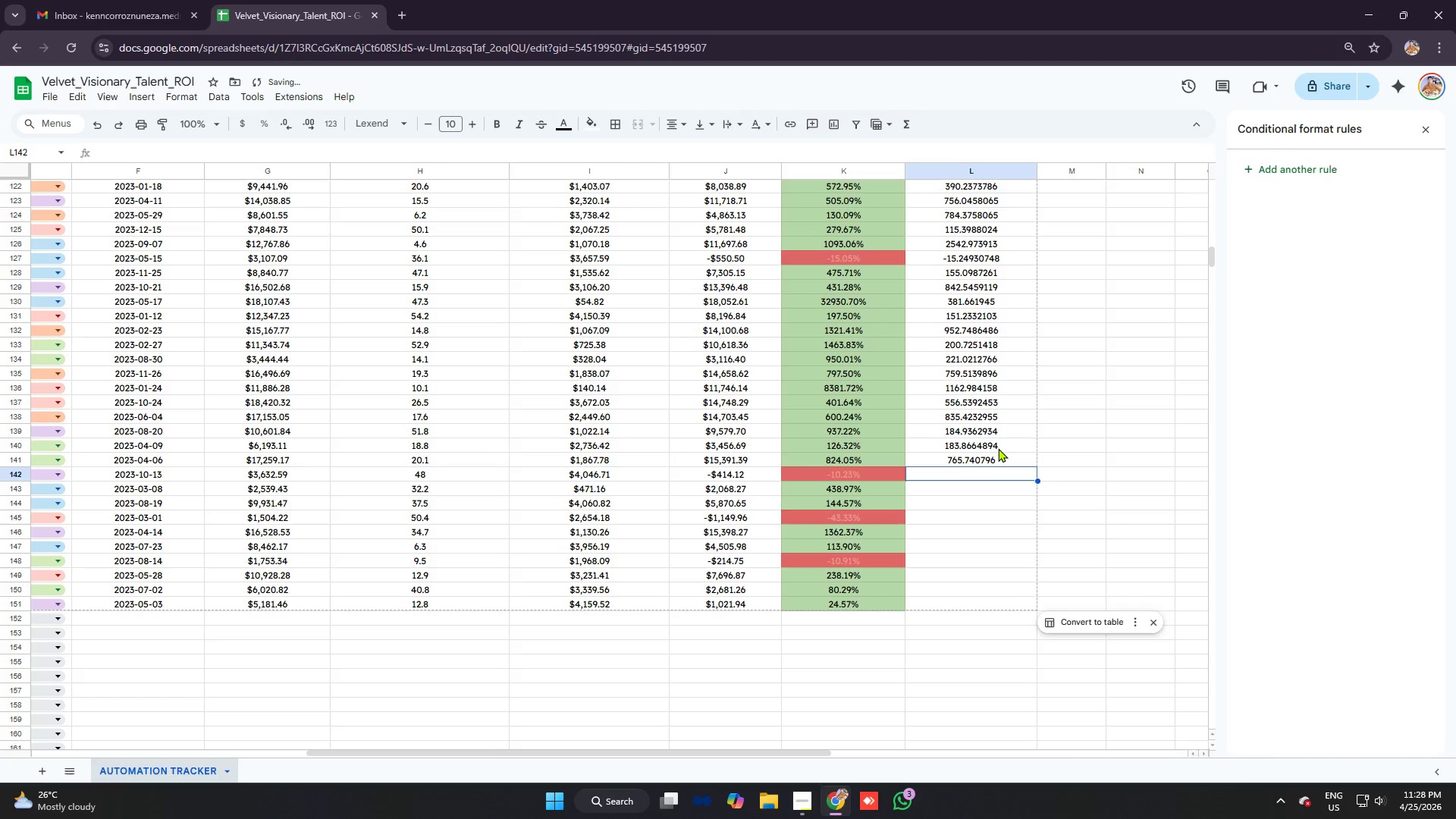 
type(=ifer)
key(Tab)
type(j142/h24)
key(Backspace)
key(Backspace)
type(142)
 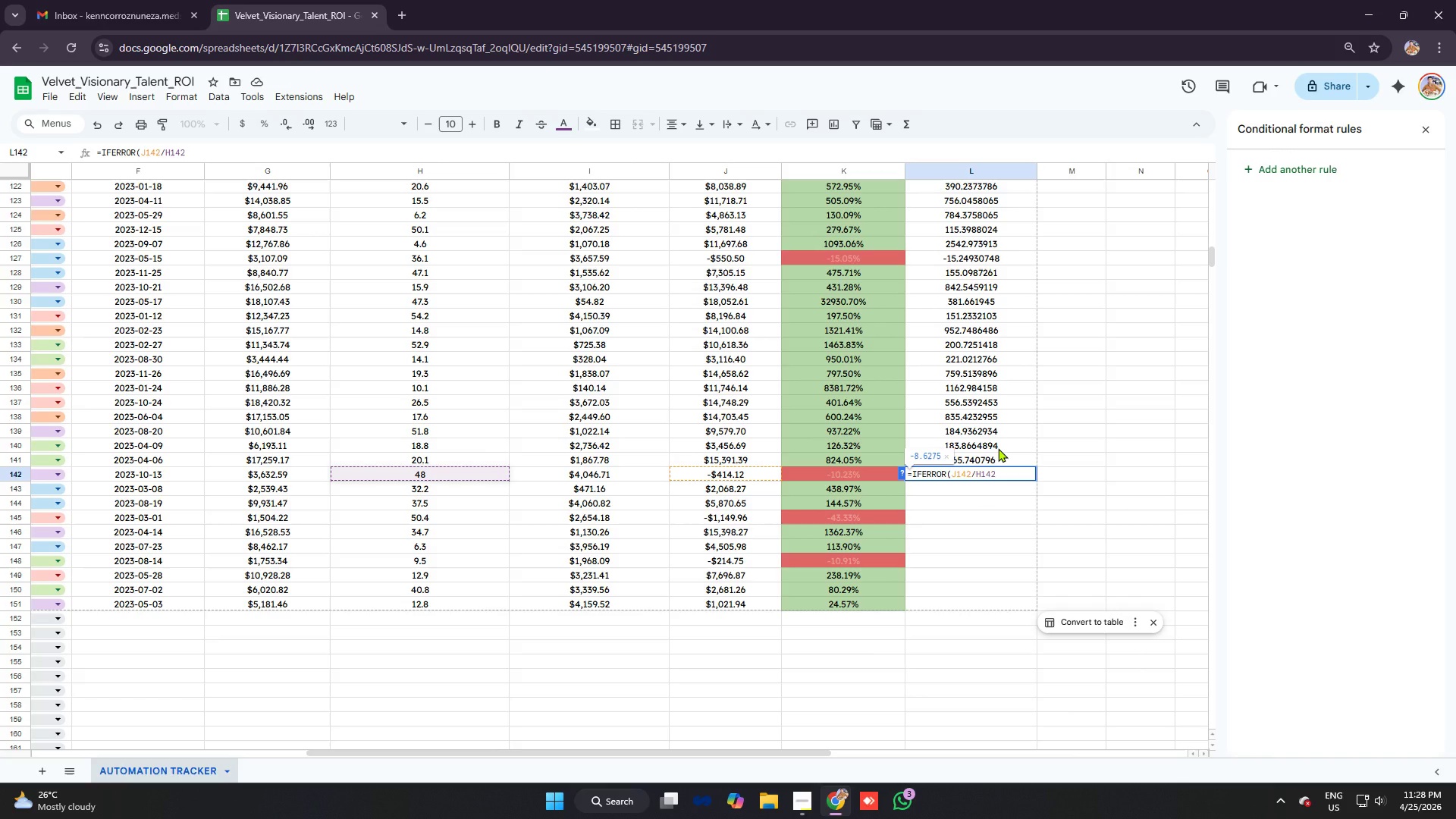 
key(Control+ControlLeft)
 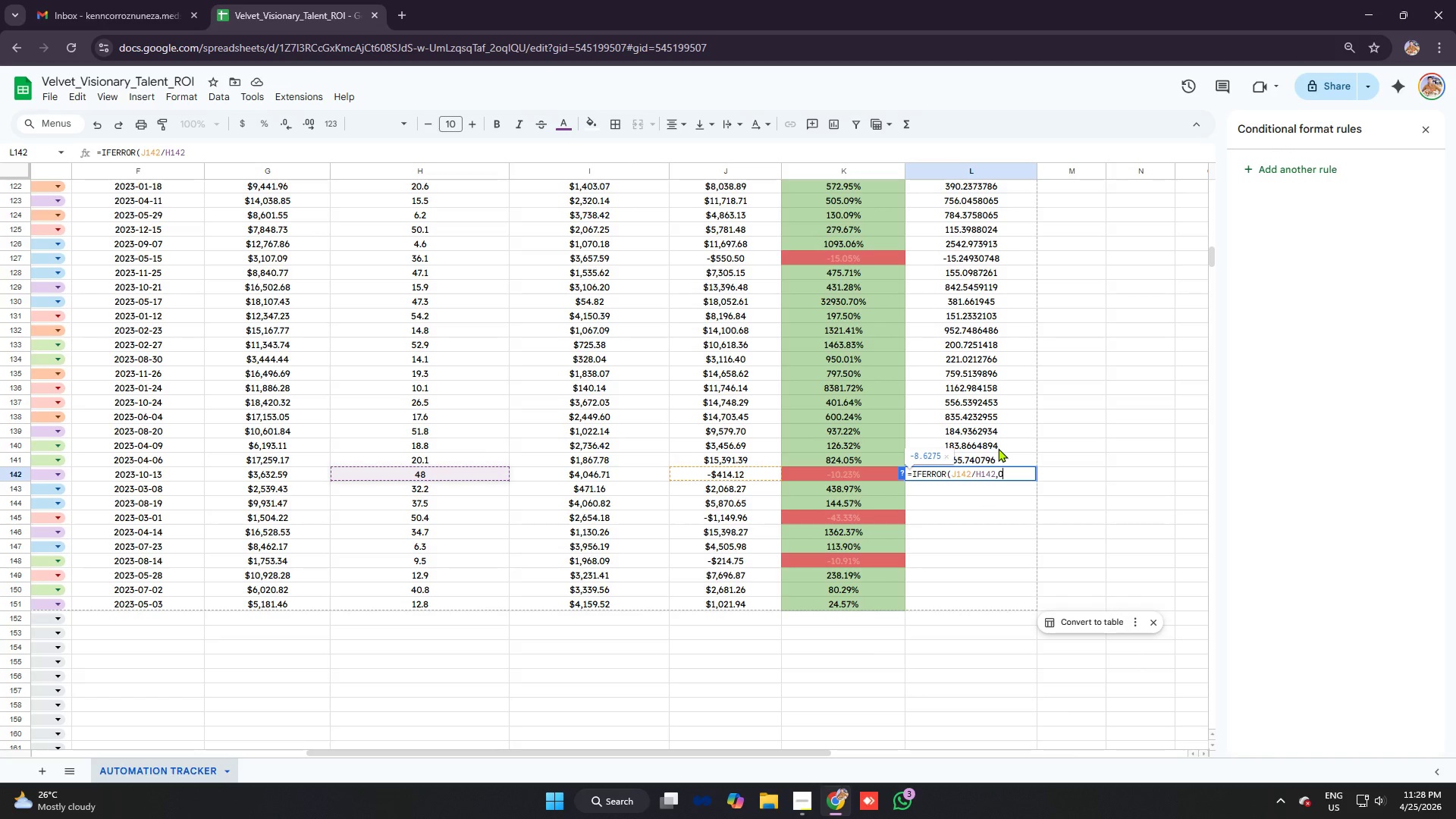 
key(Control+V)
 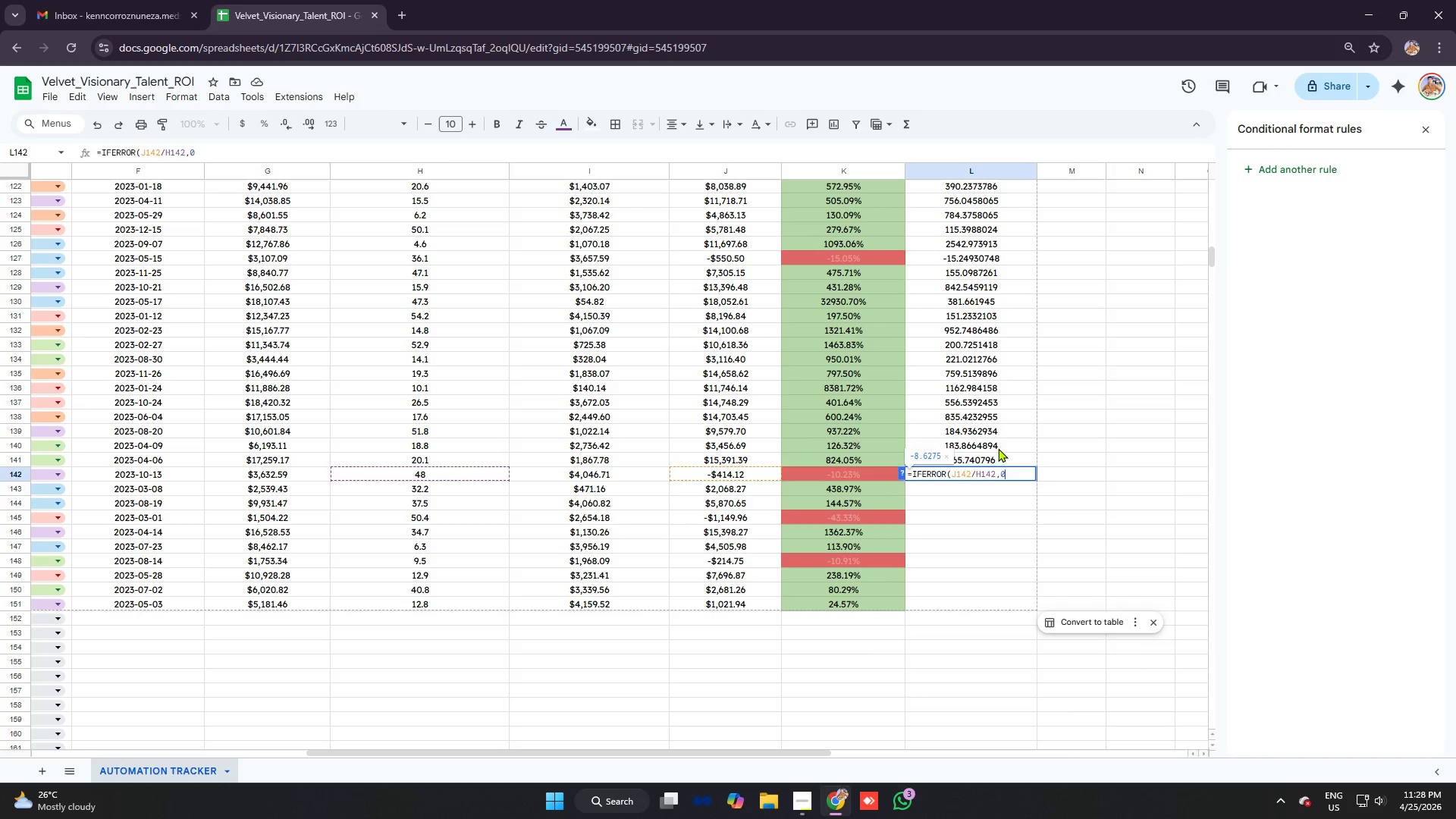 
key(Enter)
 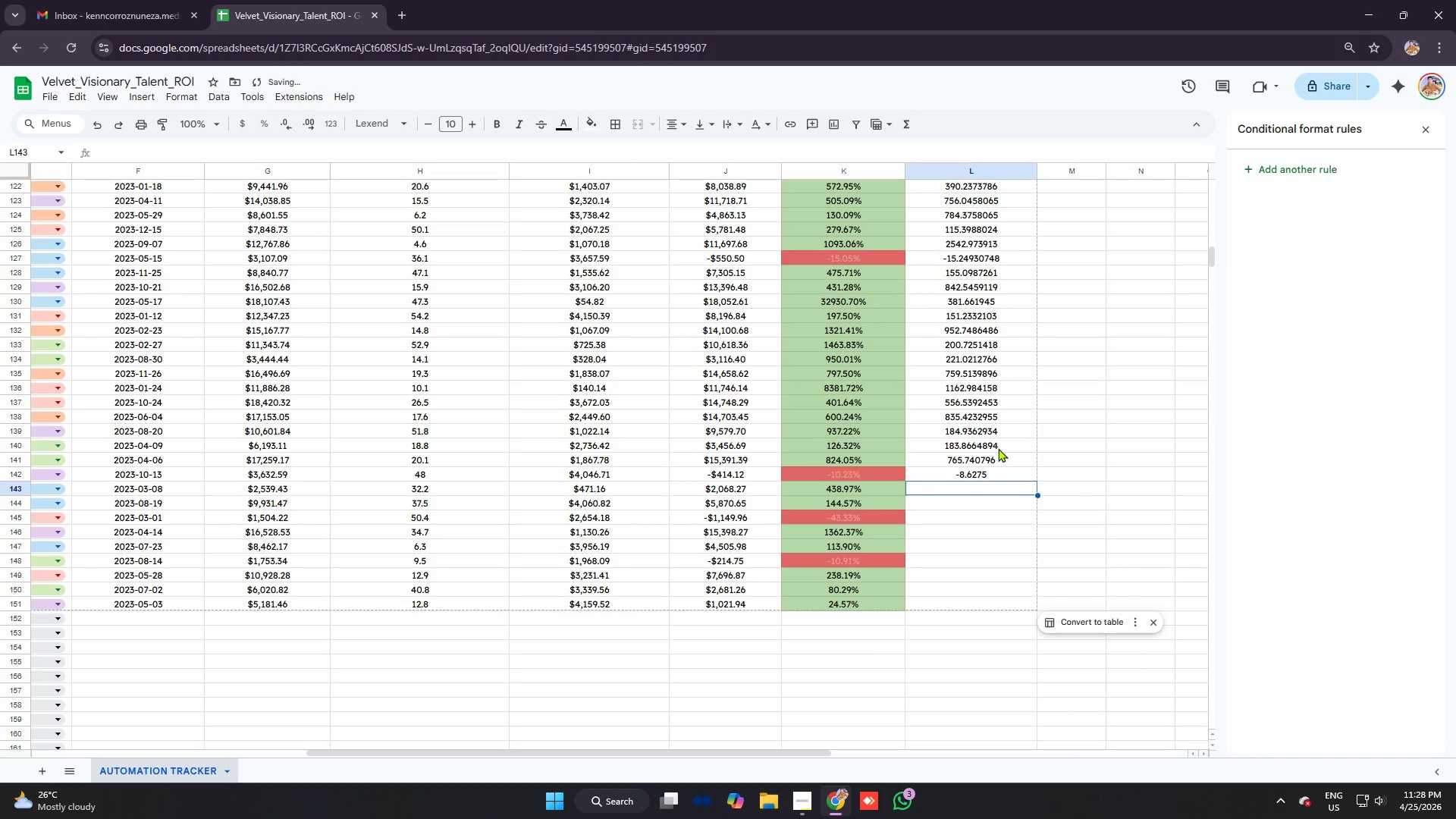 
type(=ifer)
 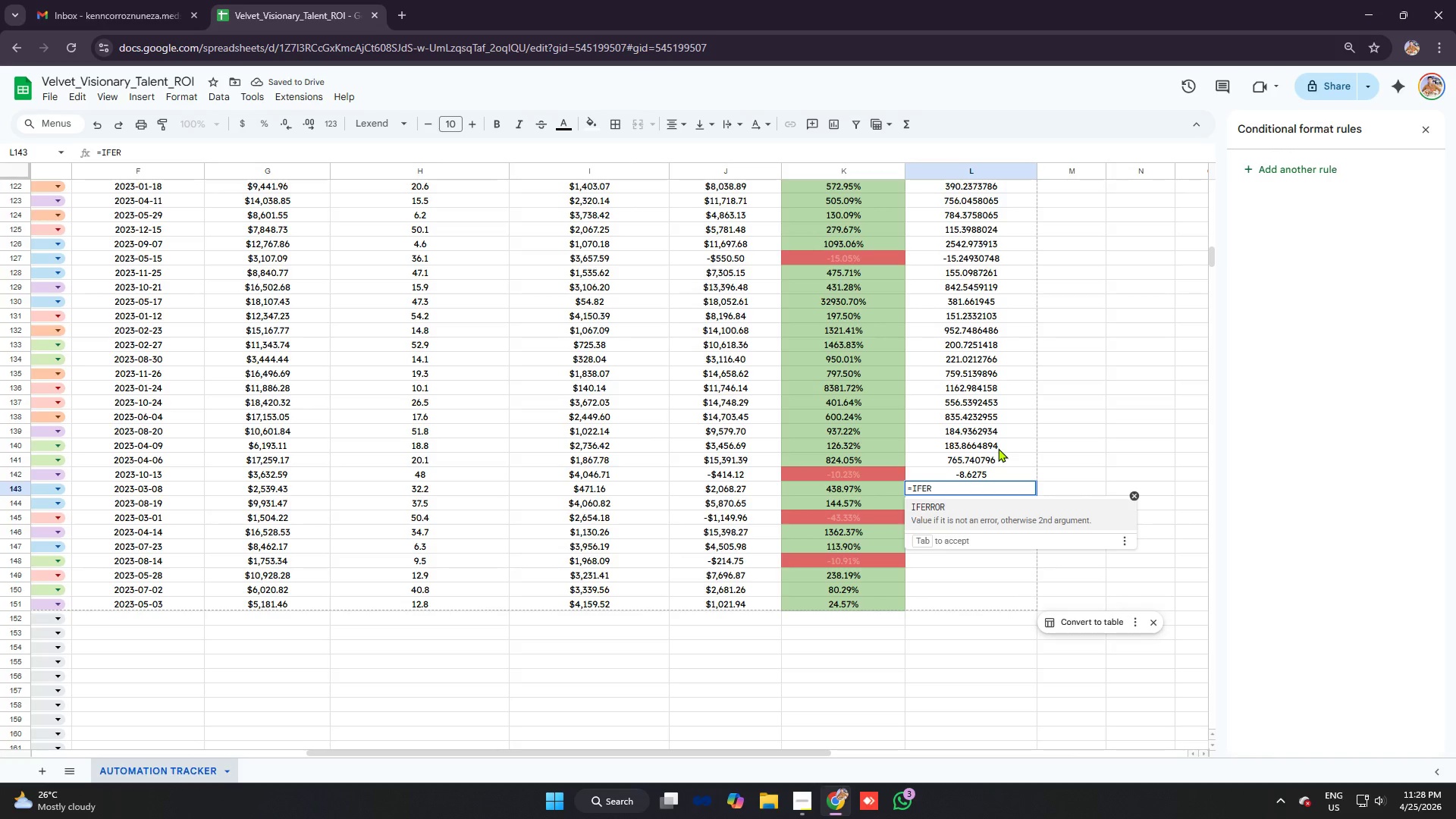 
key(Control+Z)
 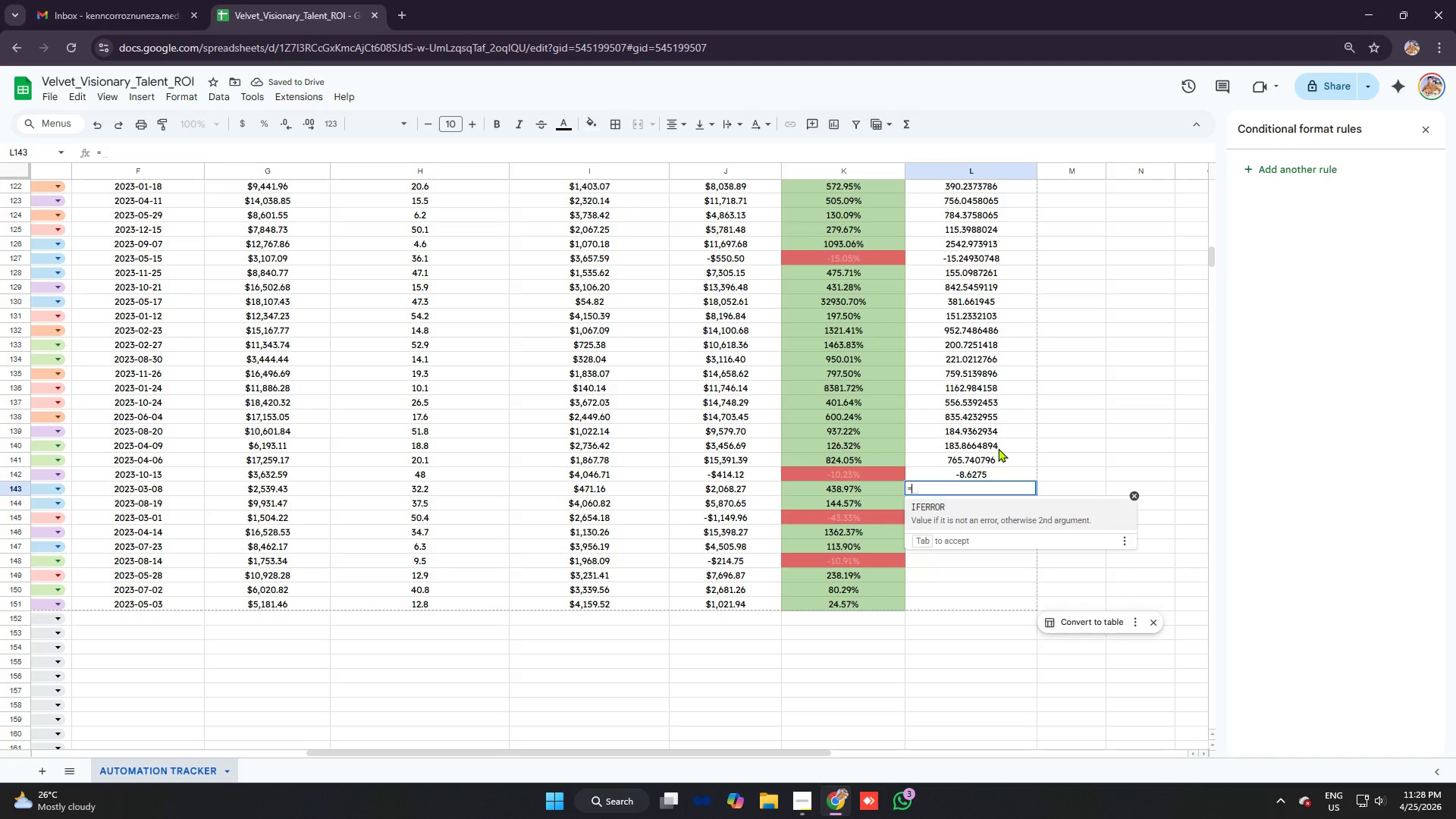 
key(Enter)
 